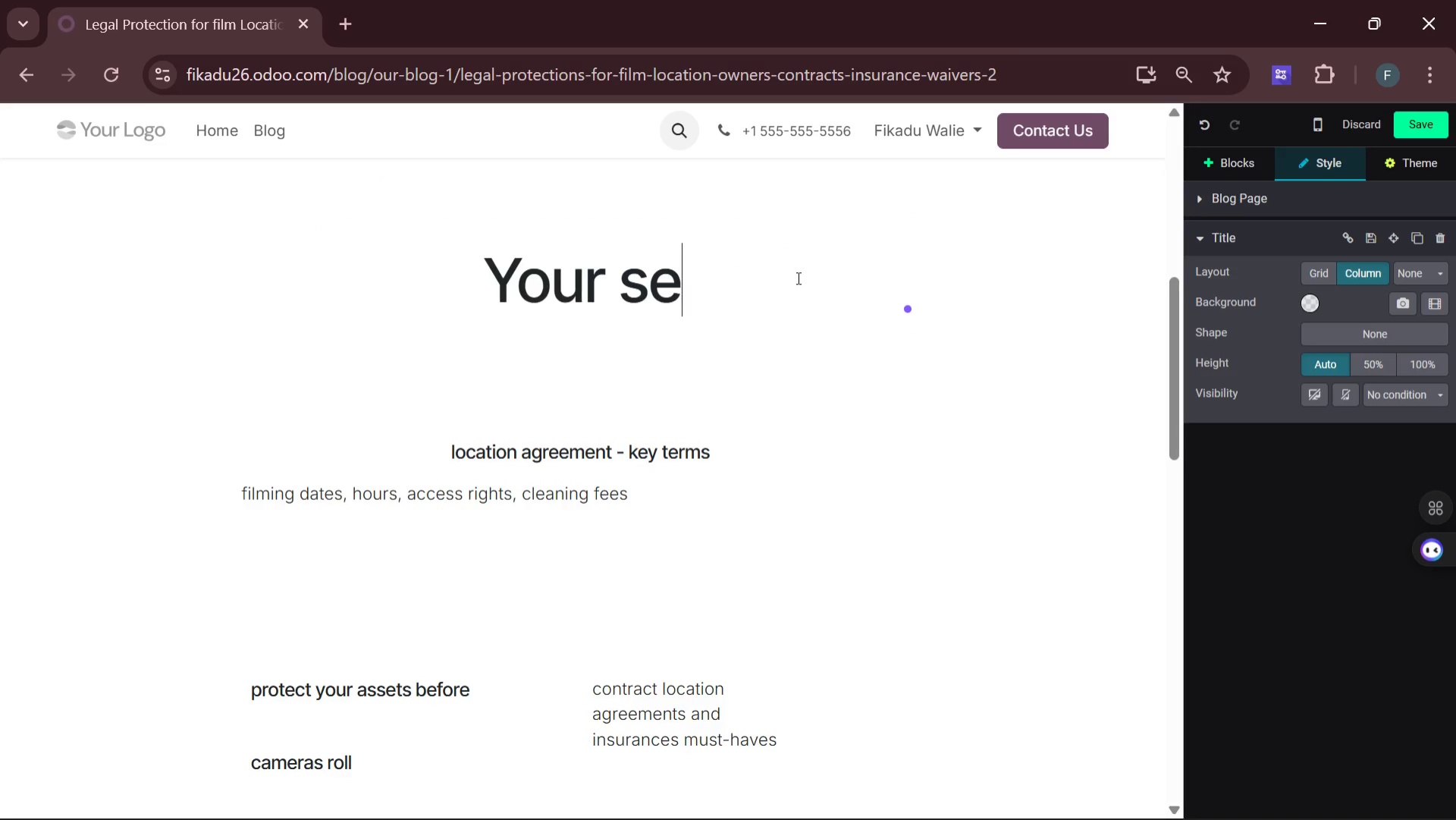 
key(Backspace)
 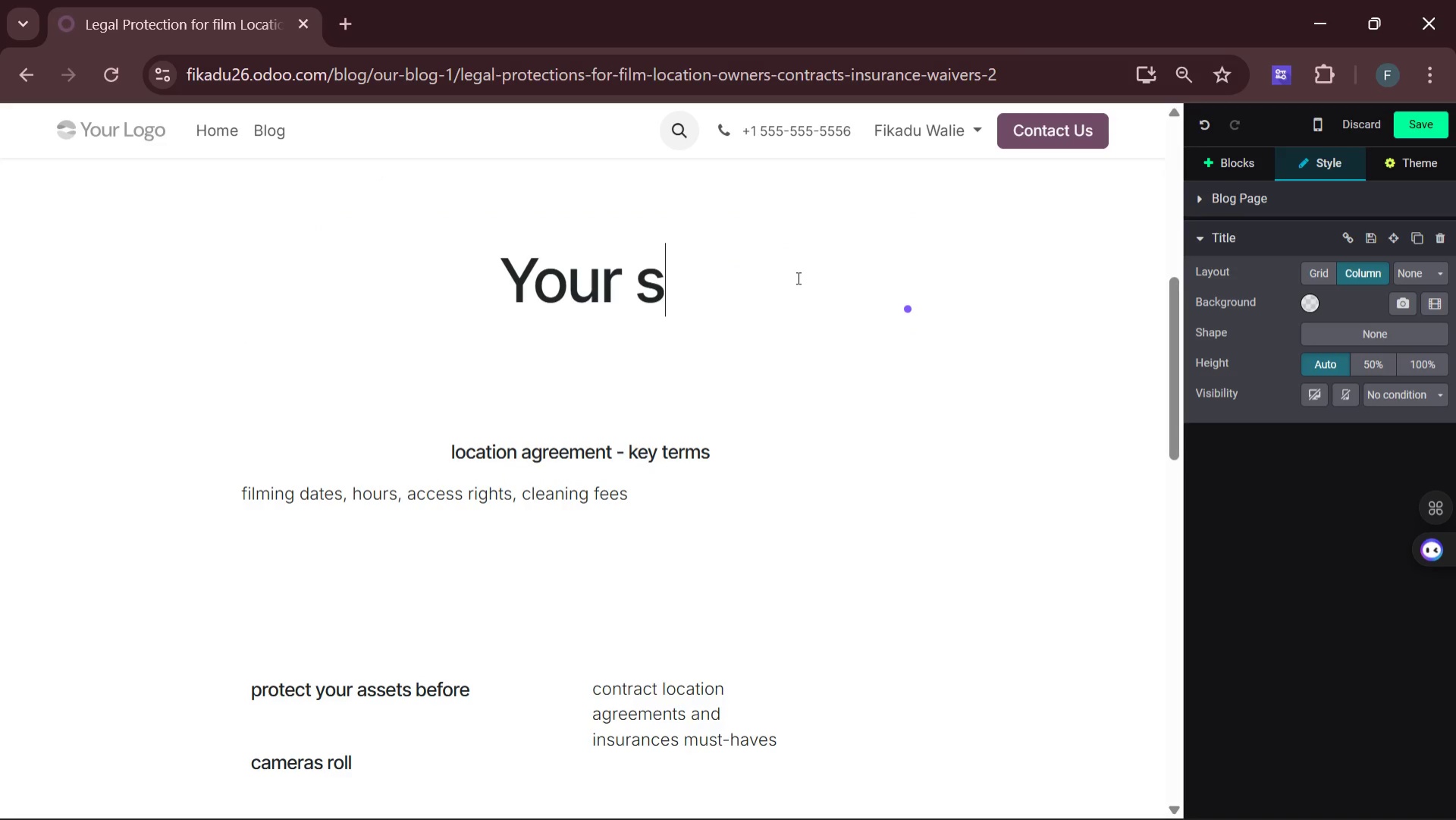 
key(Backspace)
 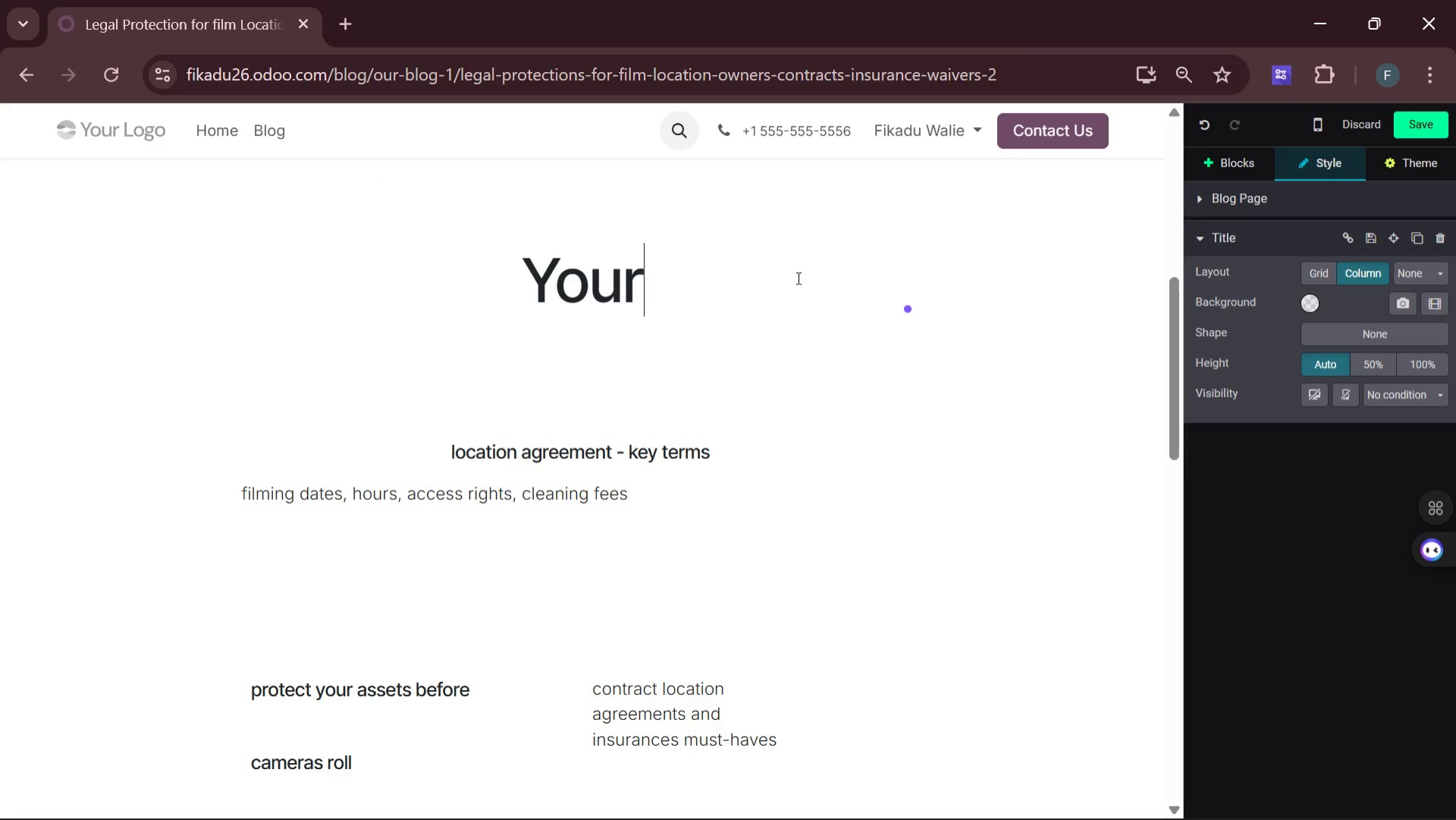 
key(Backspace)
 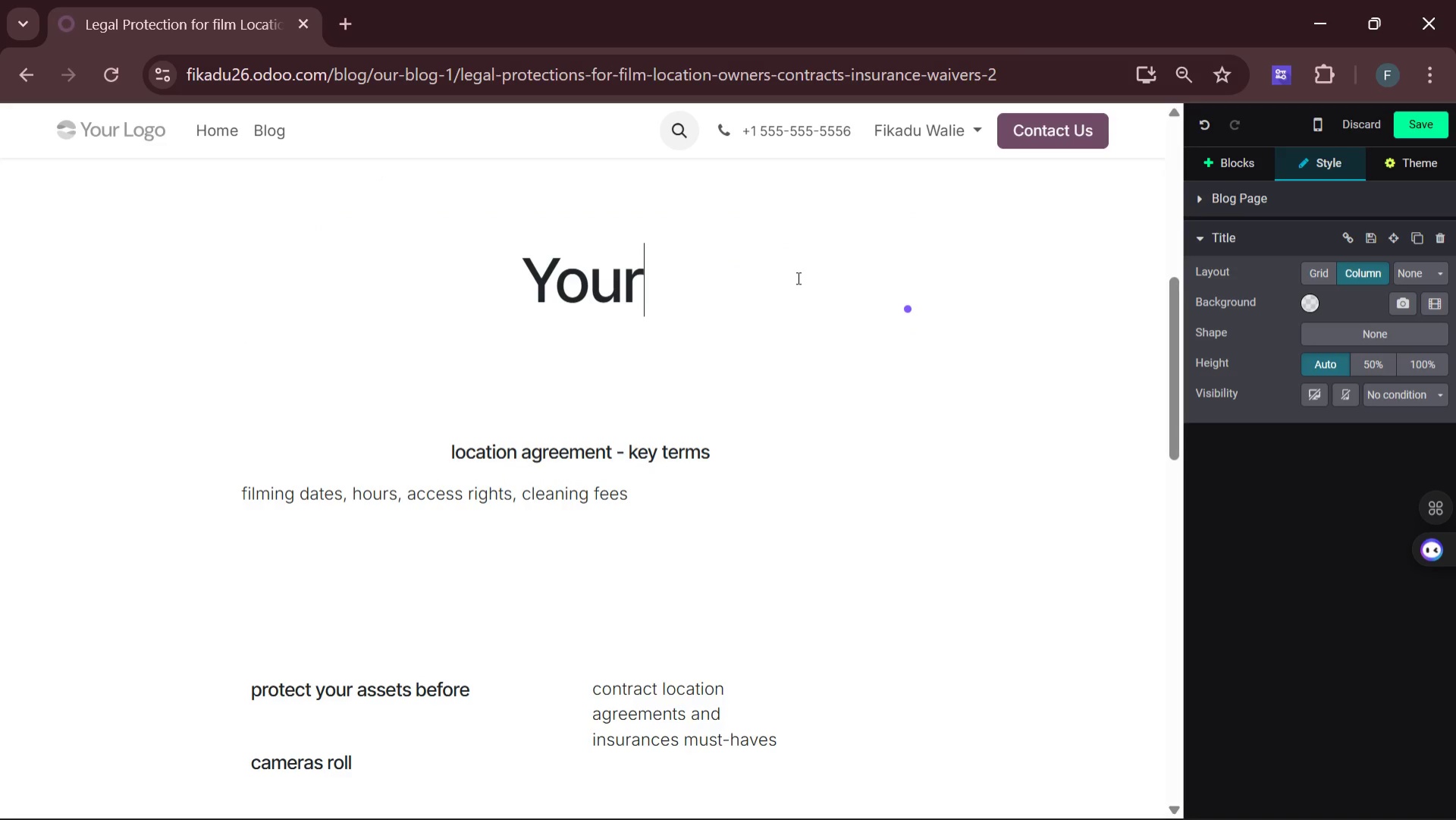 
key(Backspace)
 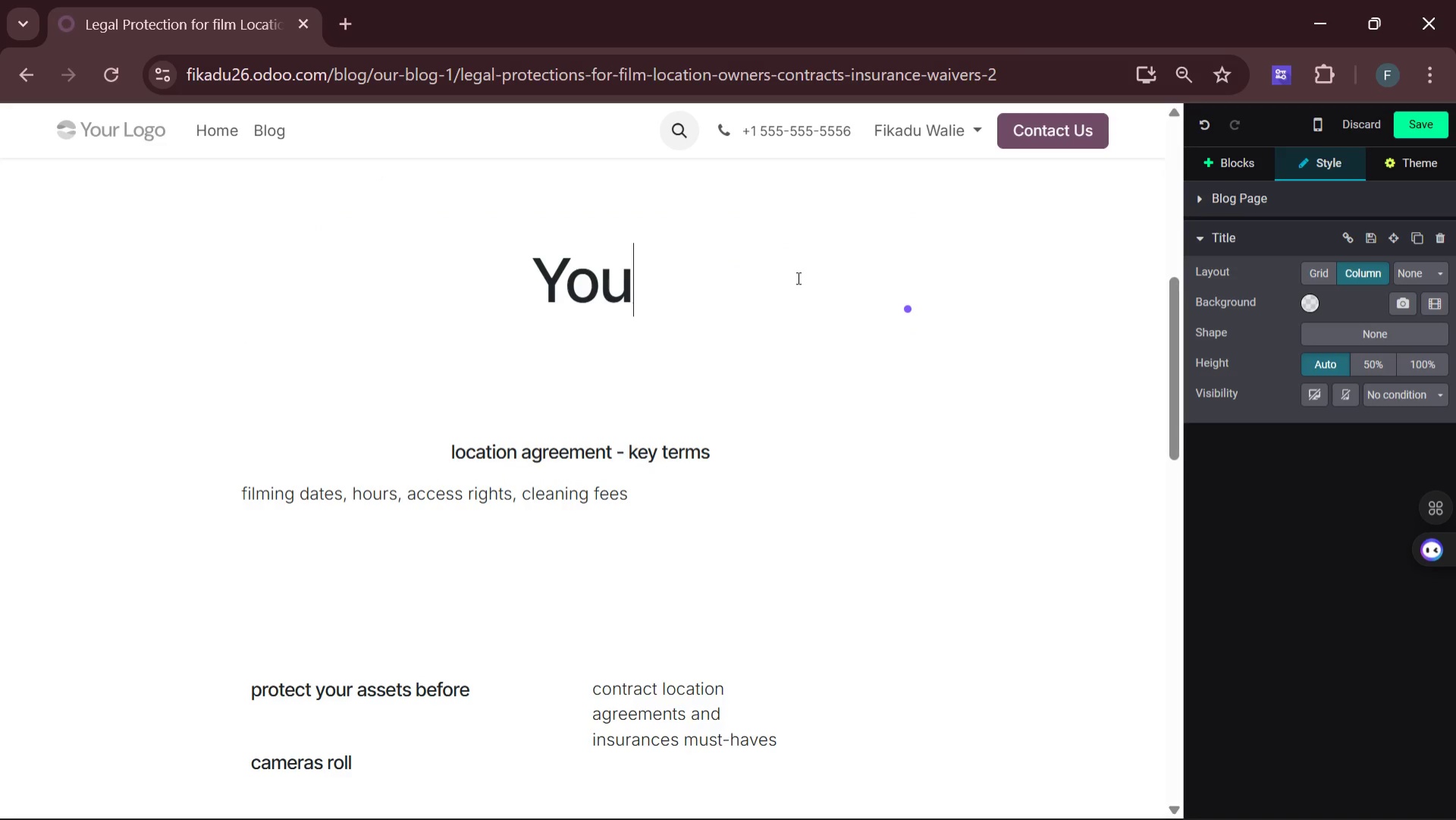 
key(Backspace)
 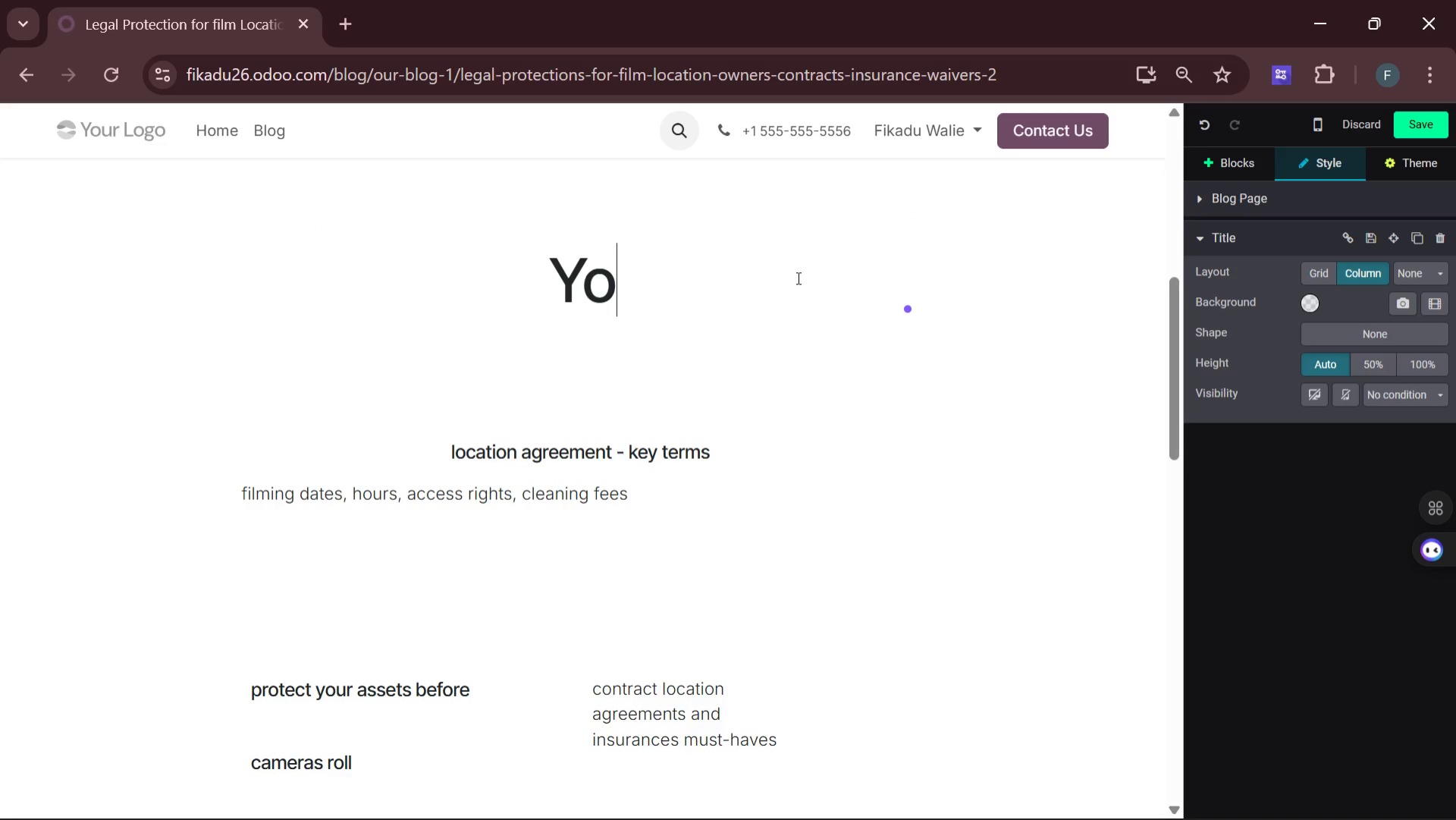 
key(Backspace)
 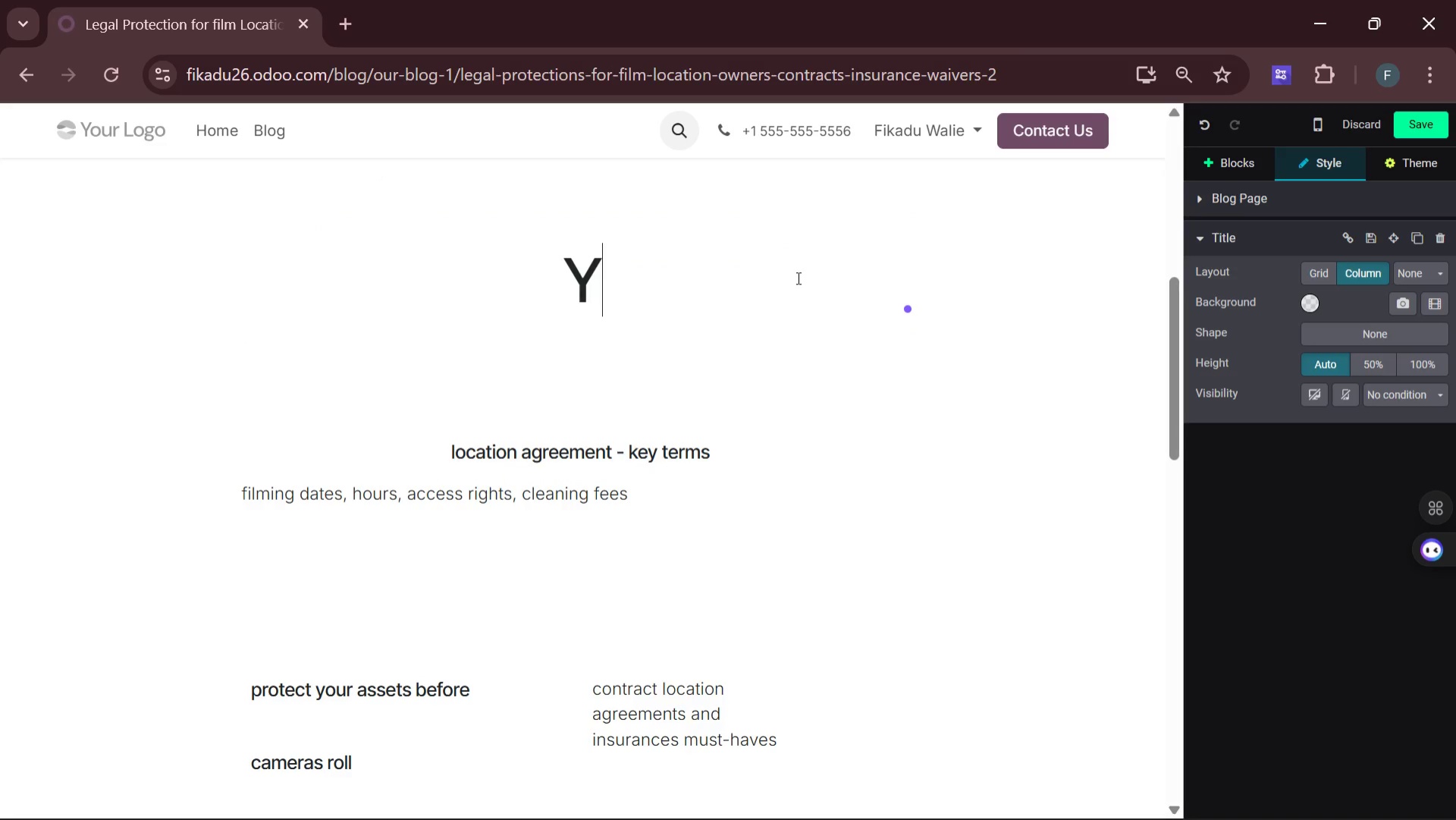 
key(Backspace)
 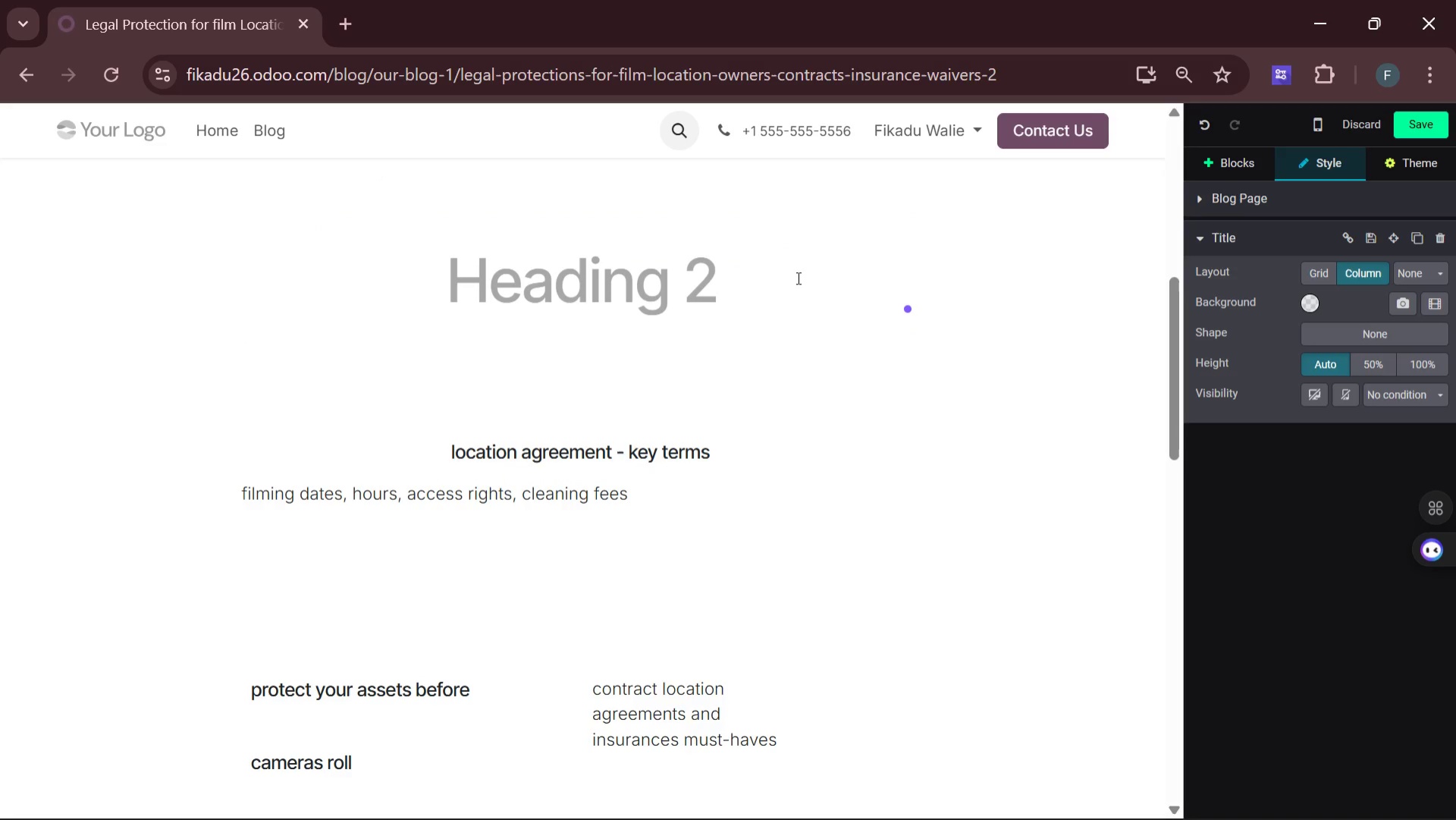 
type(wa)
 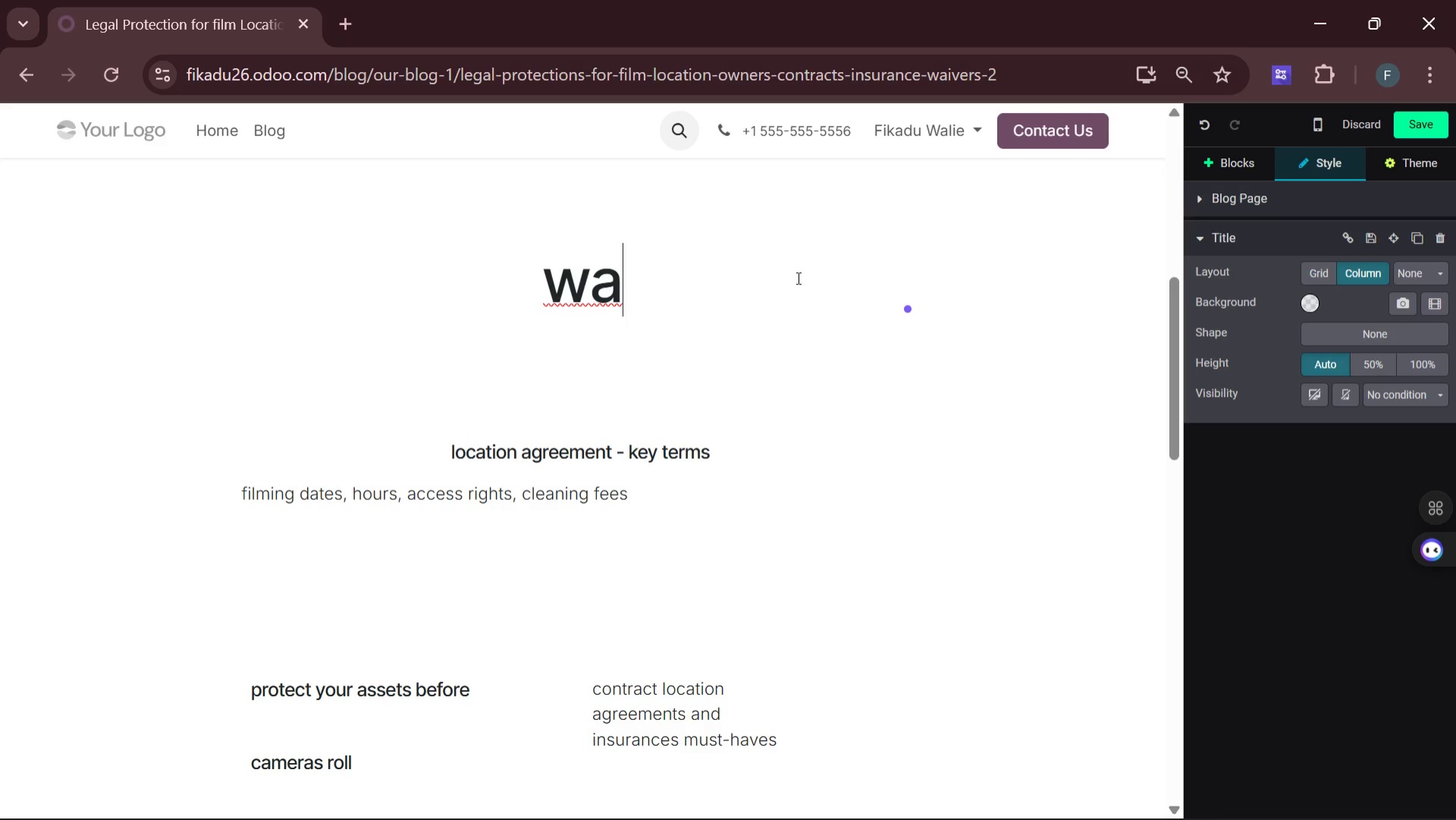 
type(iver of subrogation )
 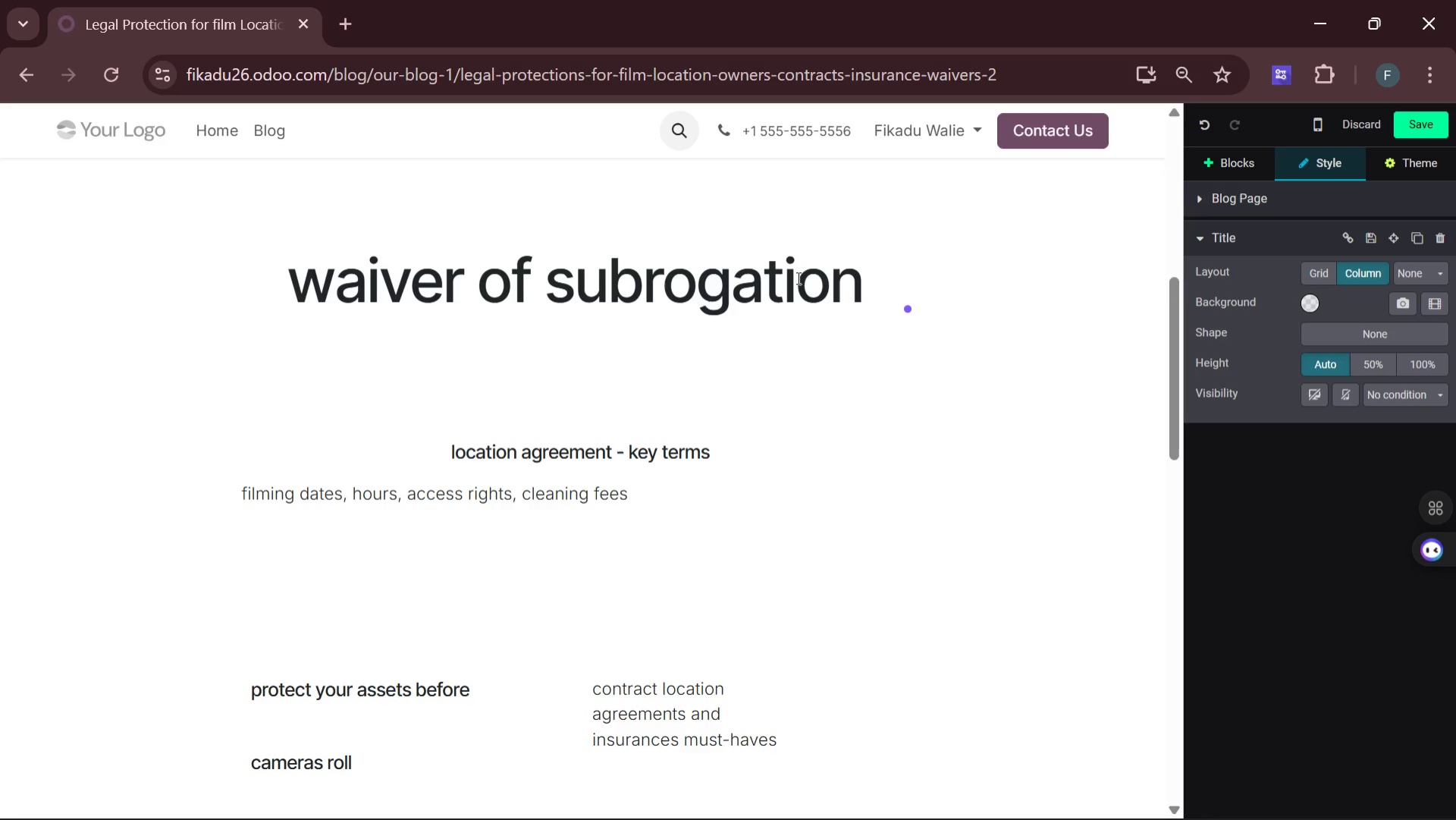 
key(Enter)
 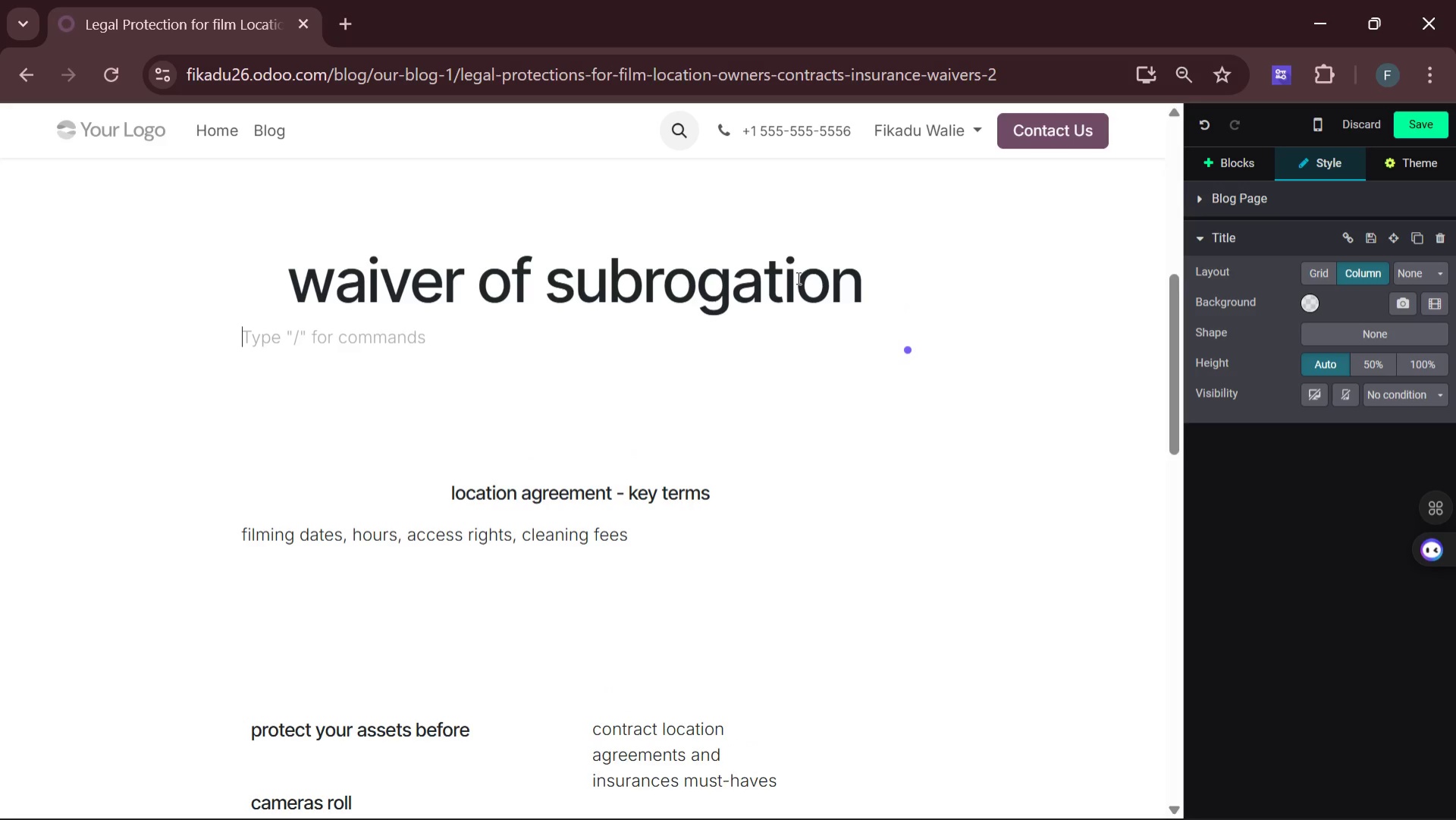 
type(prevent )
key(Backspace)
type(s s)
key(Backspace)
type(insurance from suing you after a )
 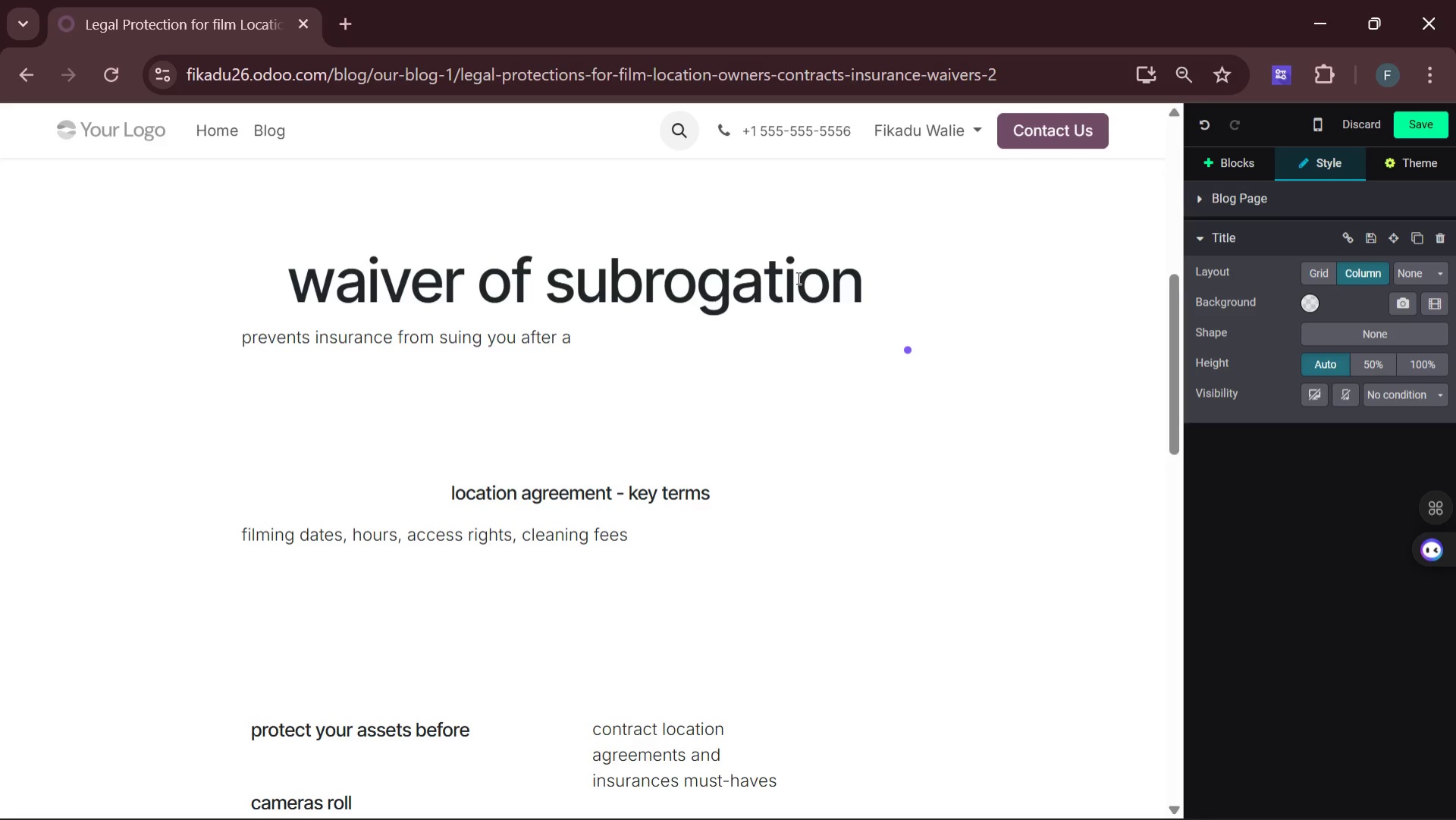 
type(calia)
key(Backspace)
key(Backspace)
key(Backspace)
key(Backspace)
type(laim)
 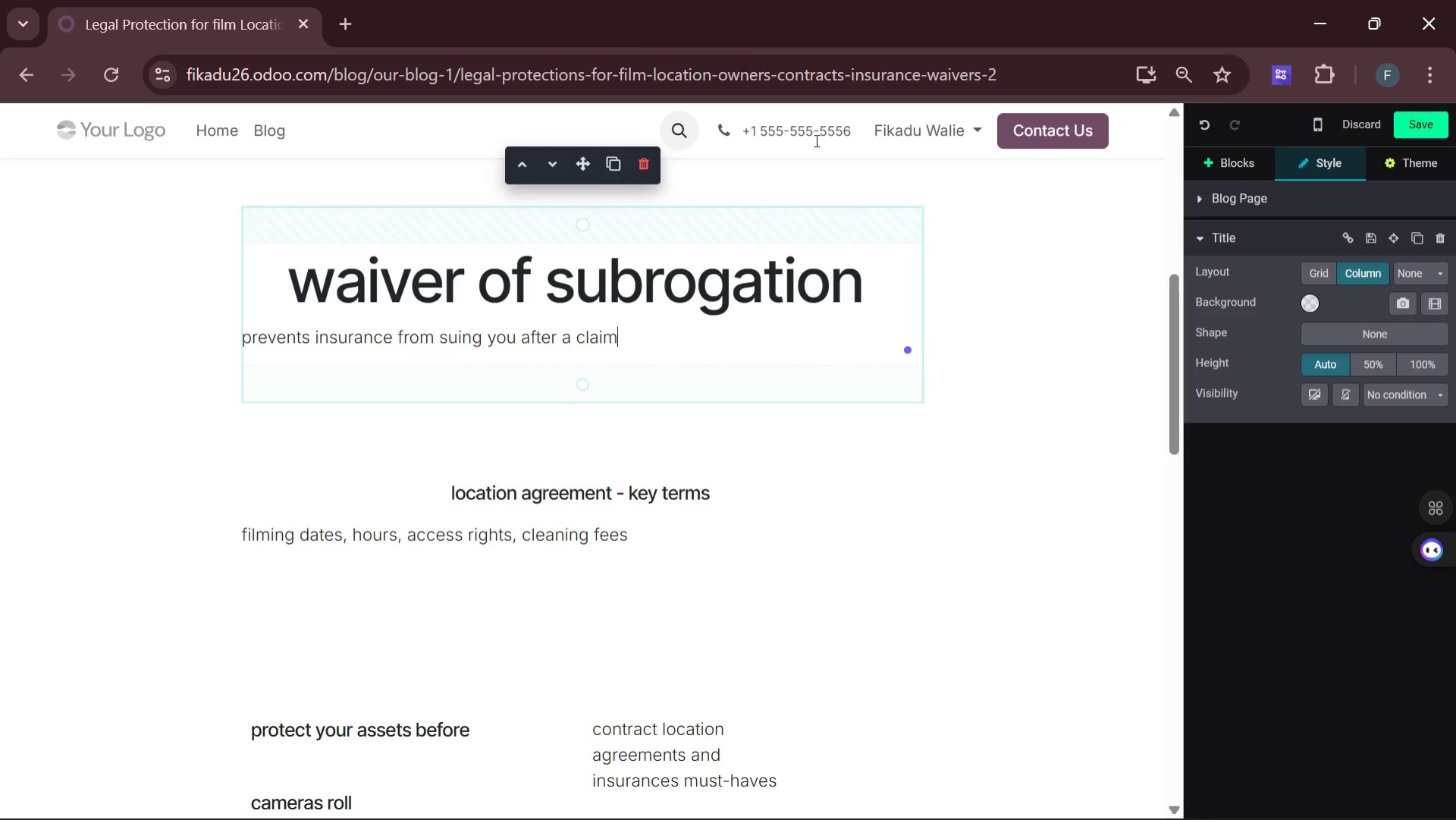 
wait(5.64)
 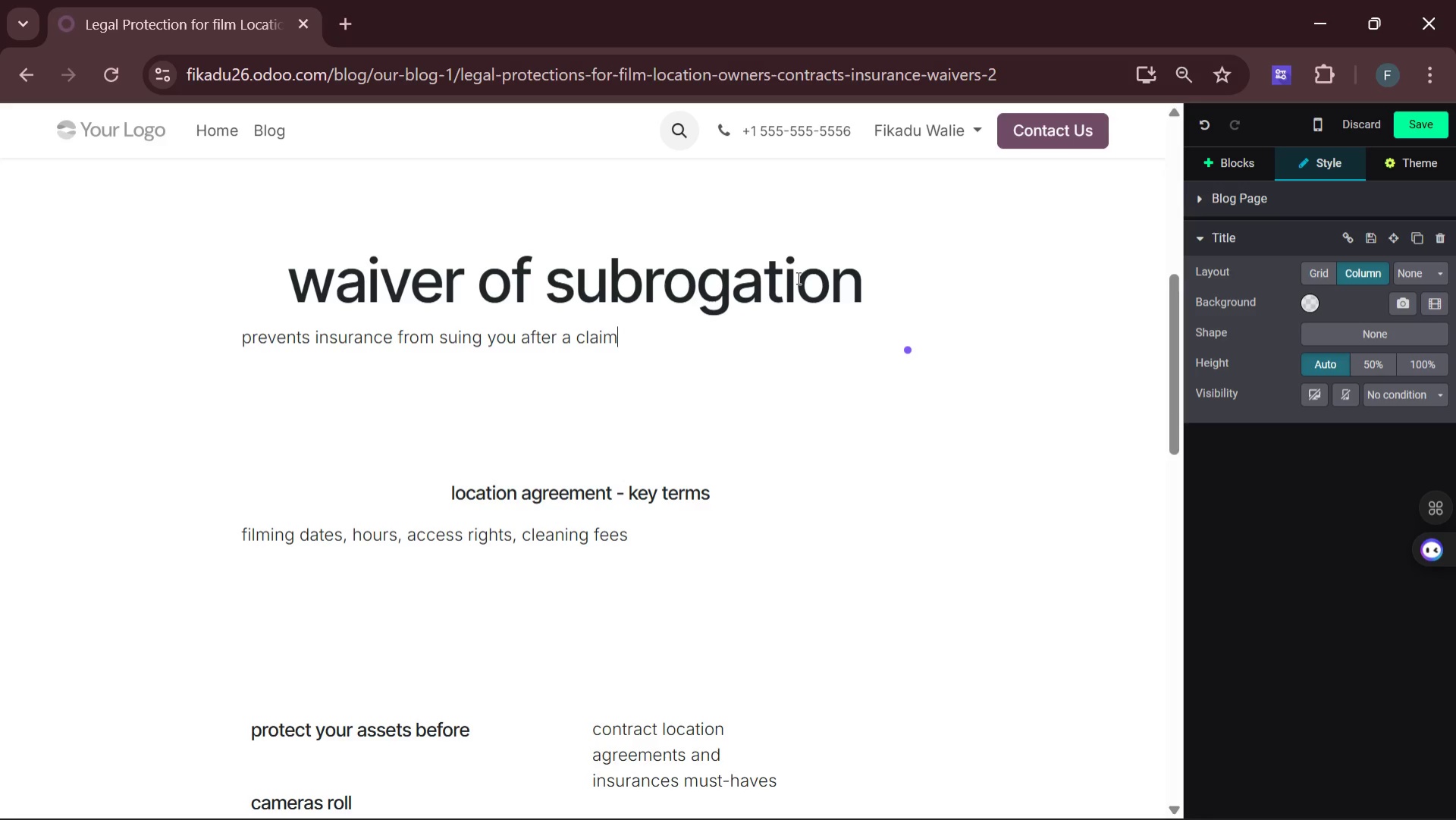 
left_click_drag(start_coordinate=[297, 278], to_coordinate=[880, 281])
 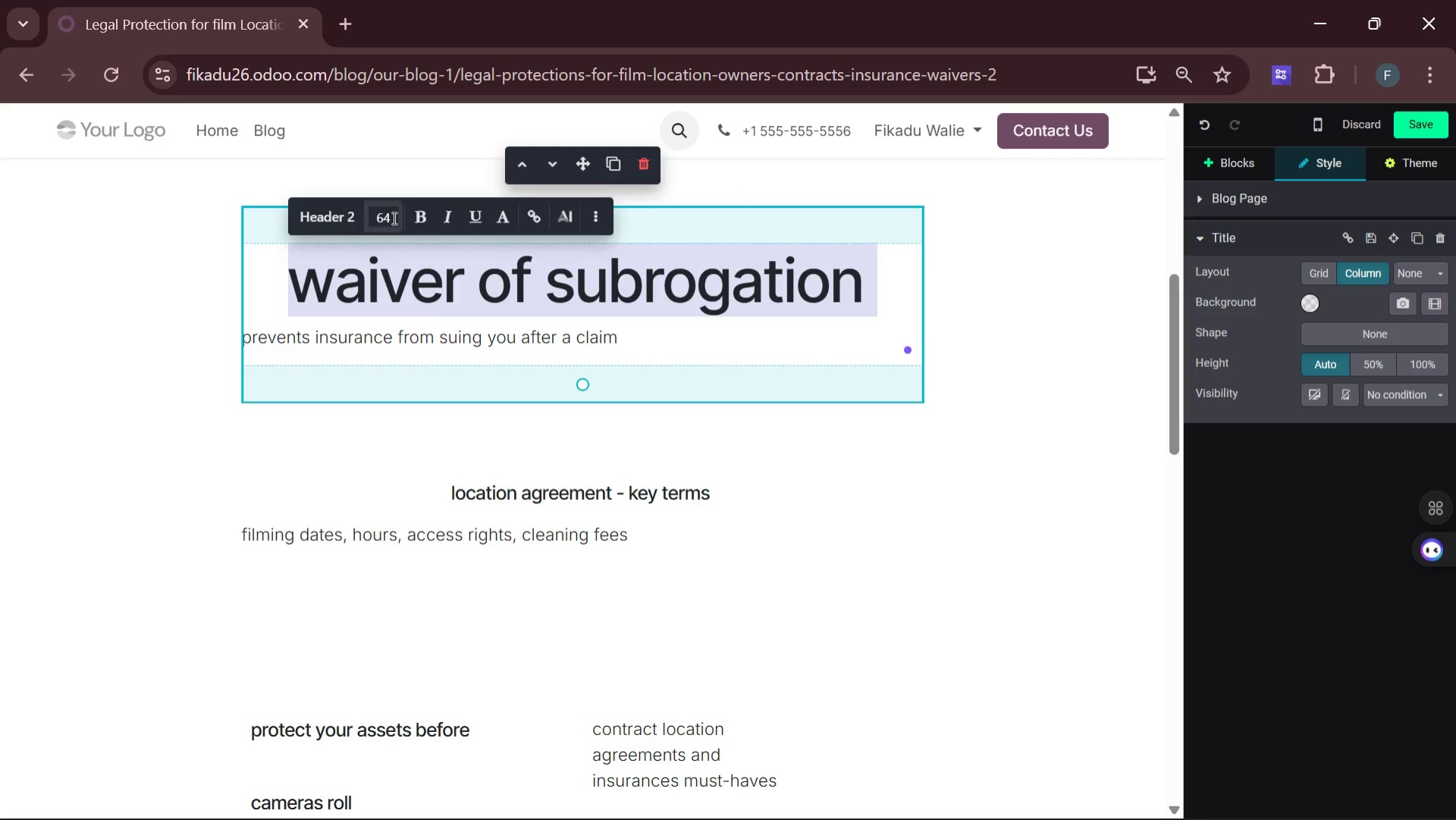 
left_click([390, 218])
 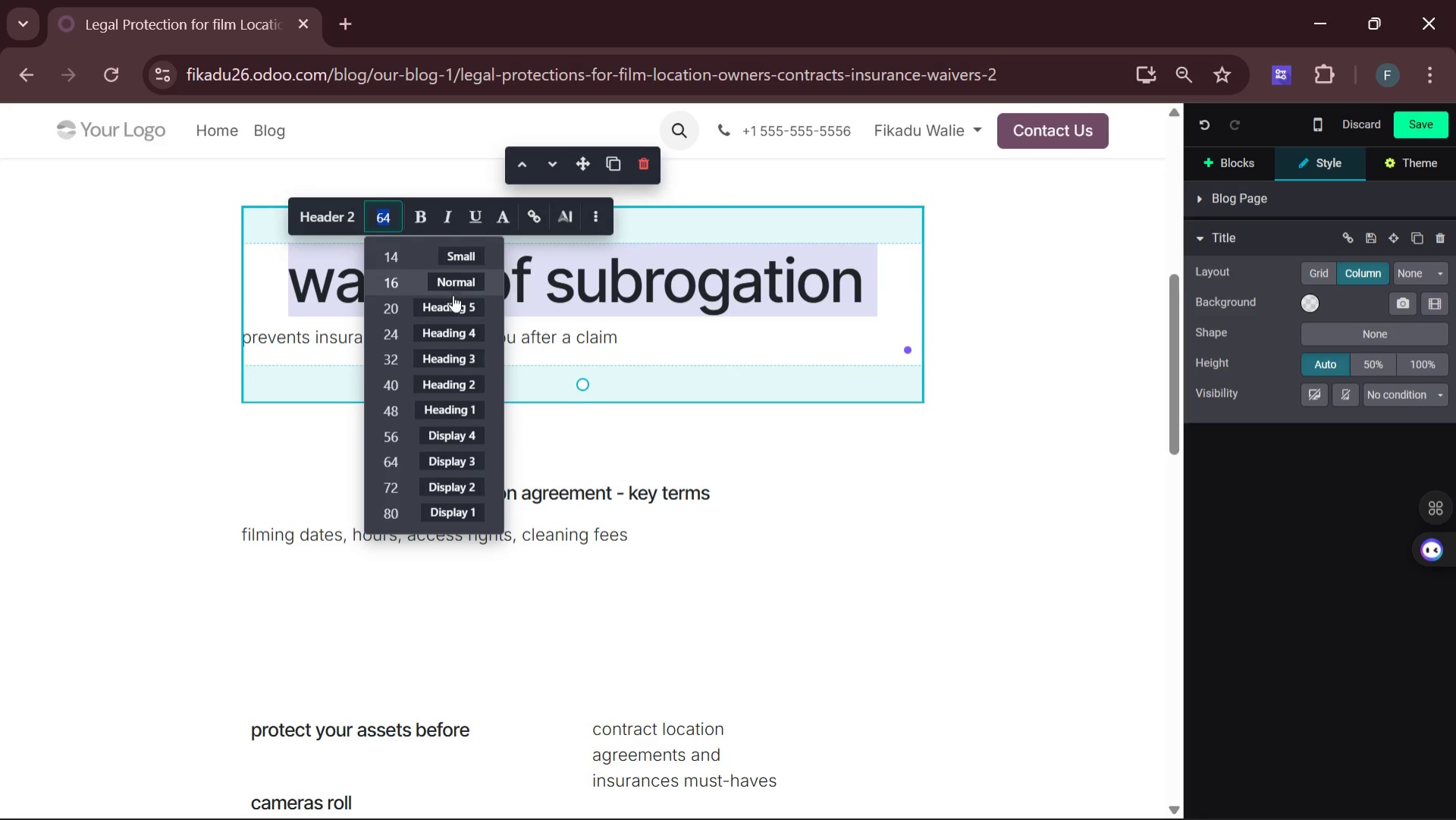 
left_click([457, 306])
 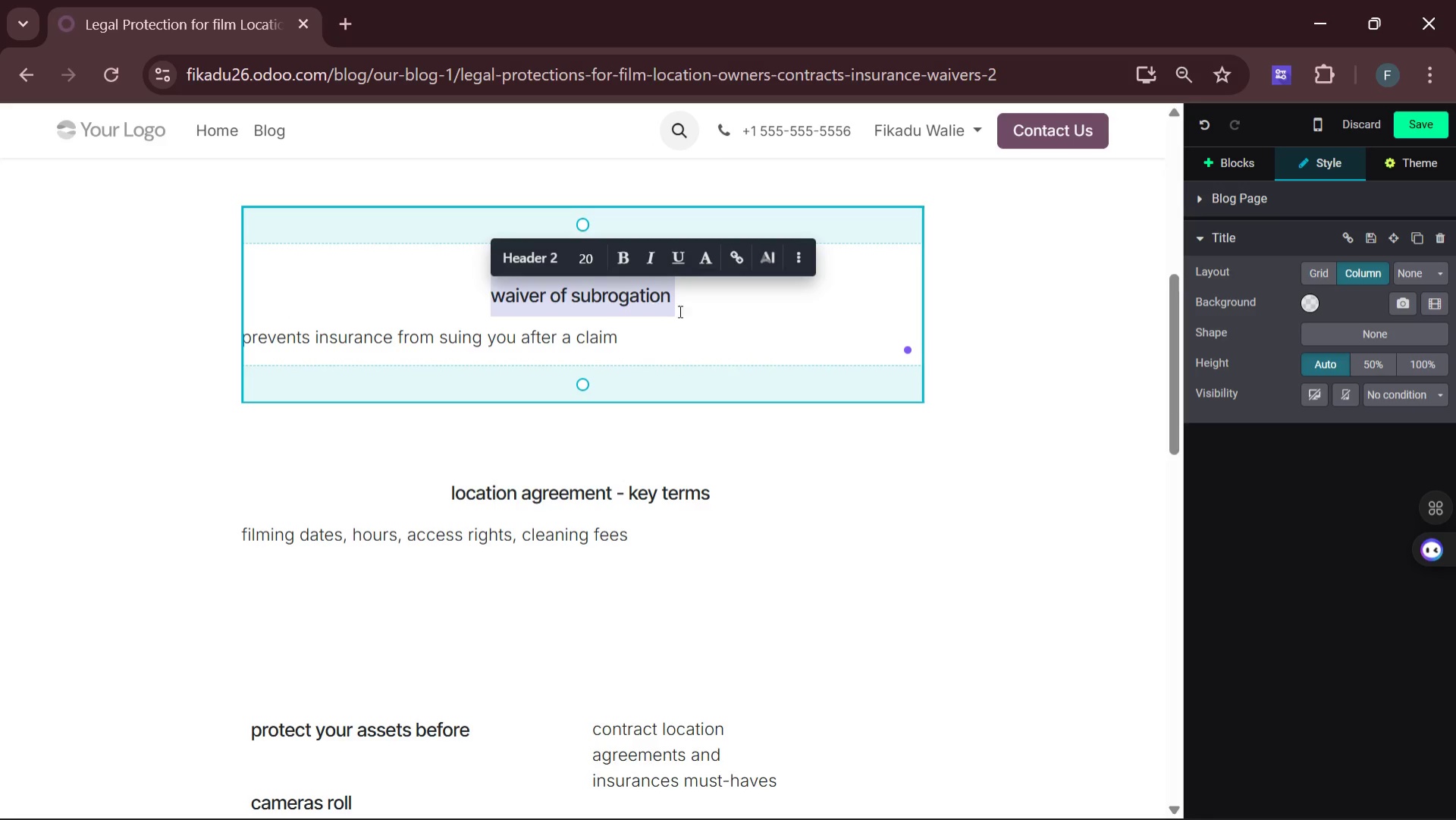 
left_click([717, 305])
 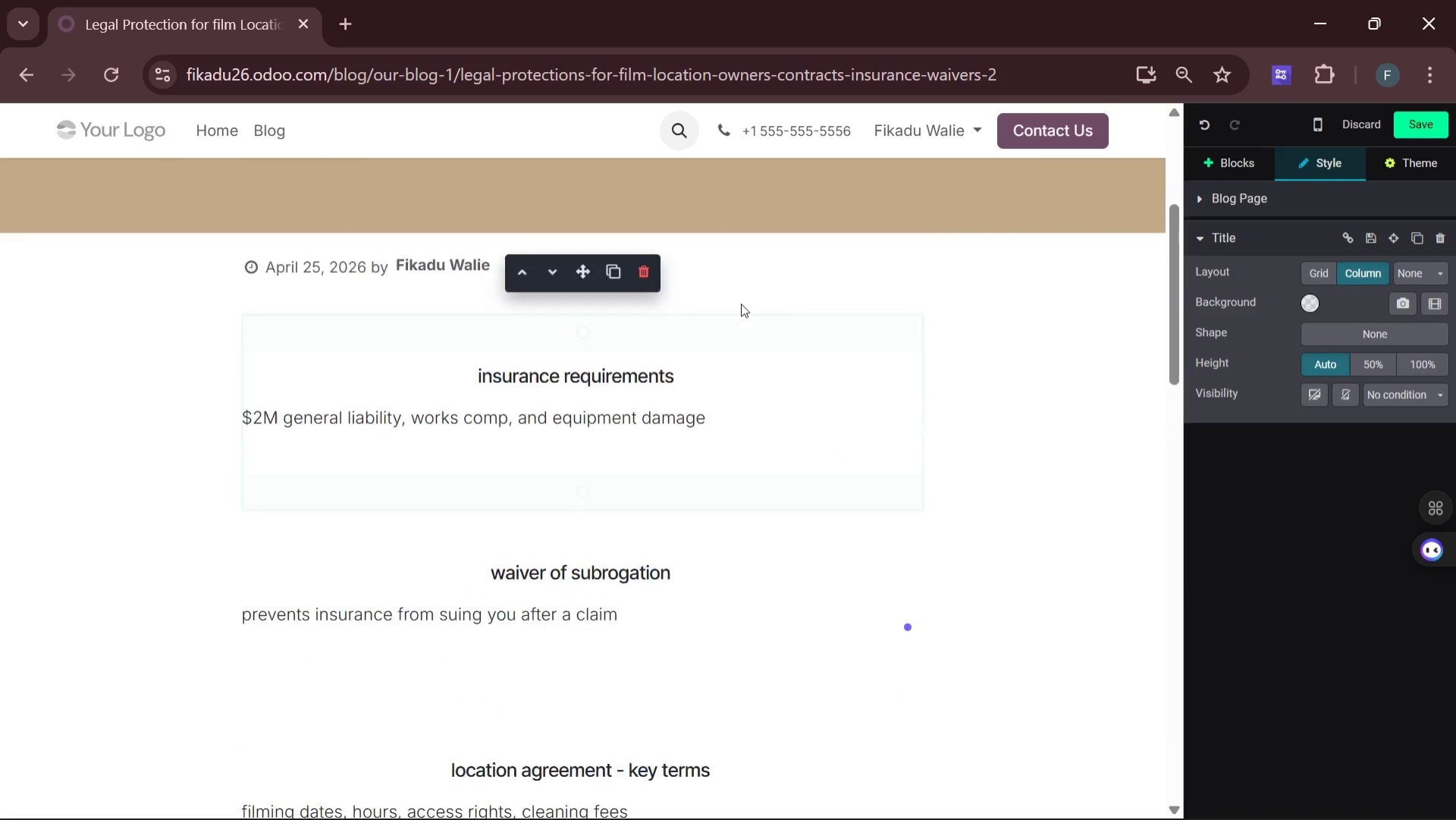 
wait(19.73)
 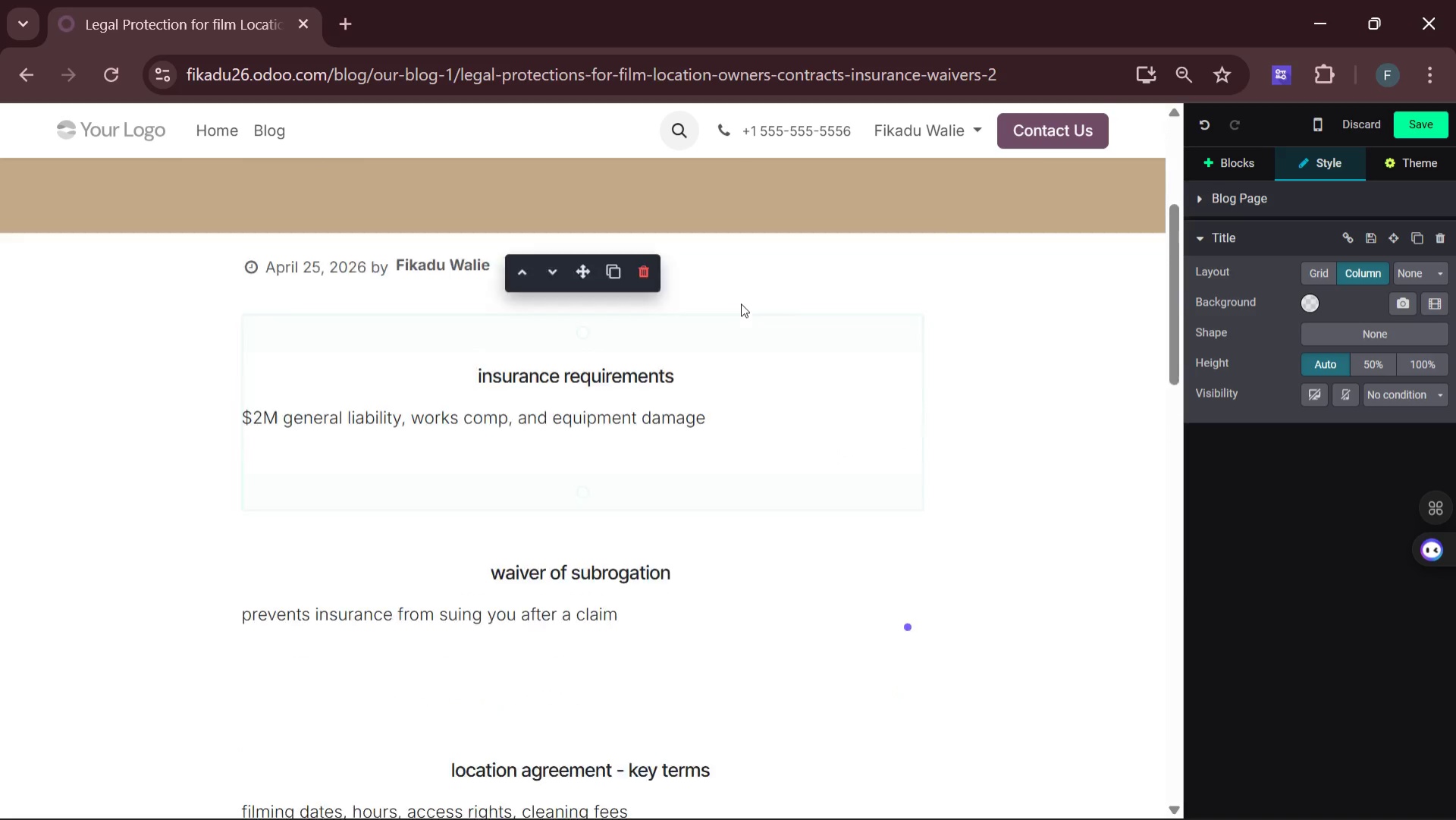 
left_click([1237, 160])
 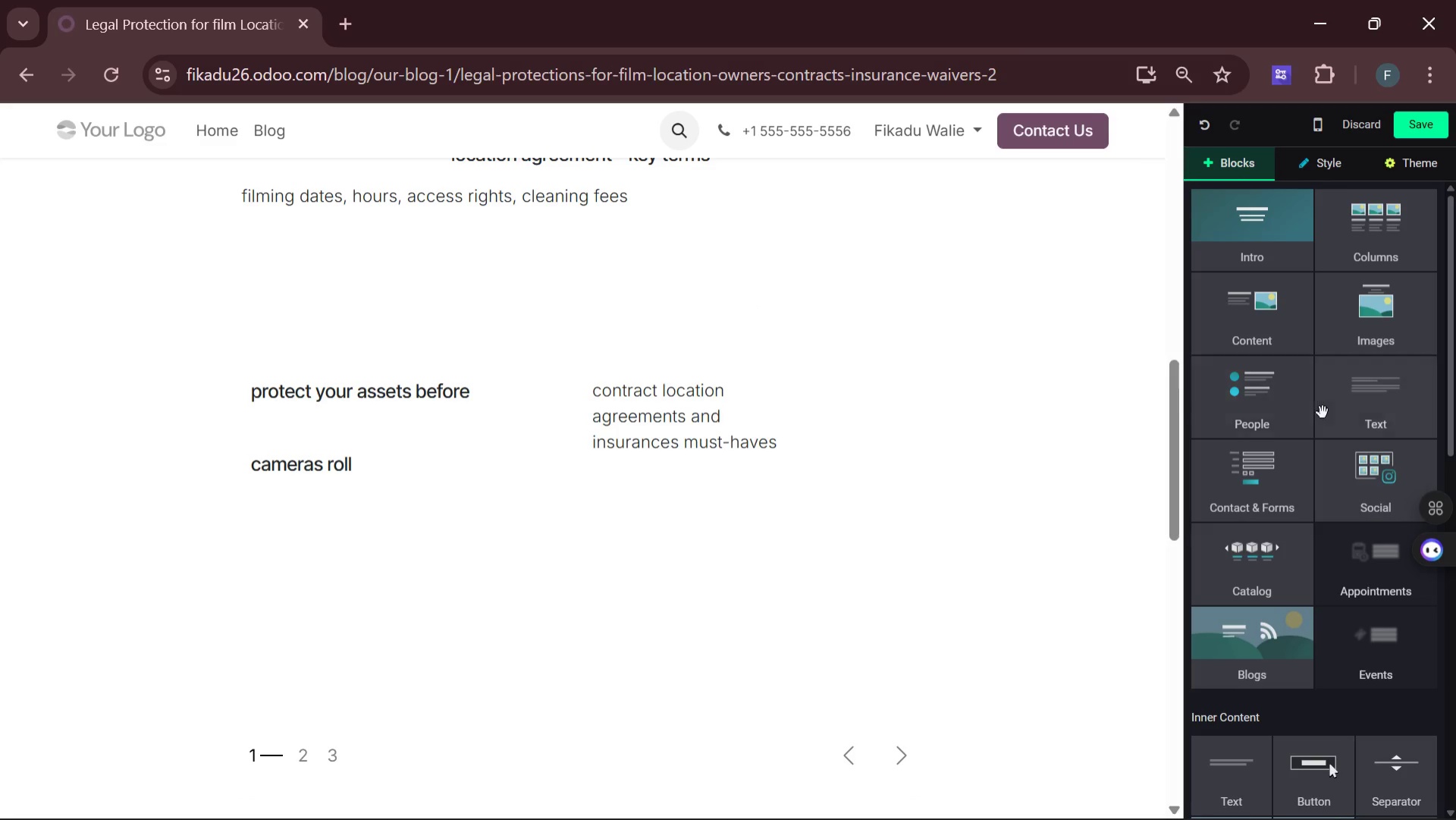 
mouse_move([1389, 511])
 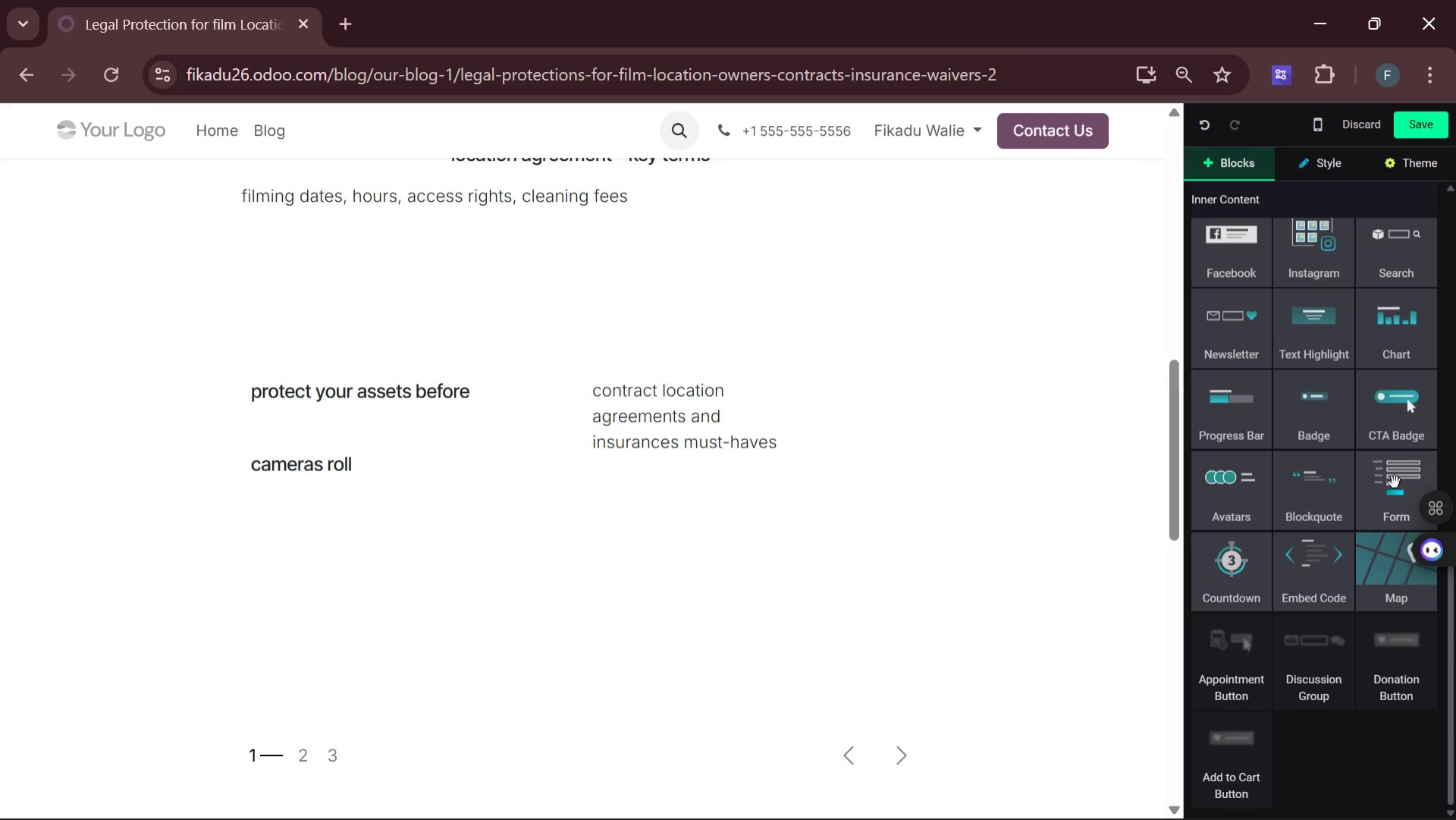 
left_click_drag(start_coordinate=[1395, 482], to_coordinate=[434, 549])
 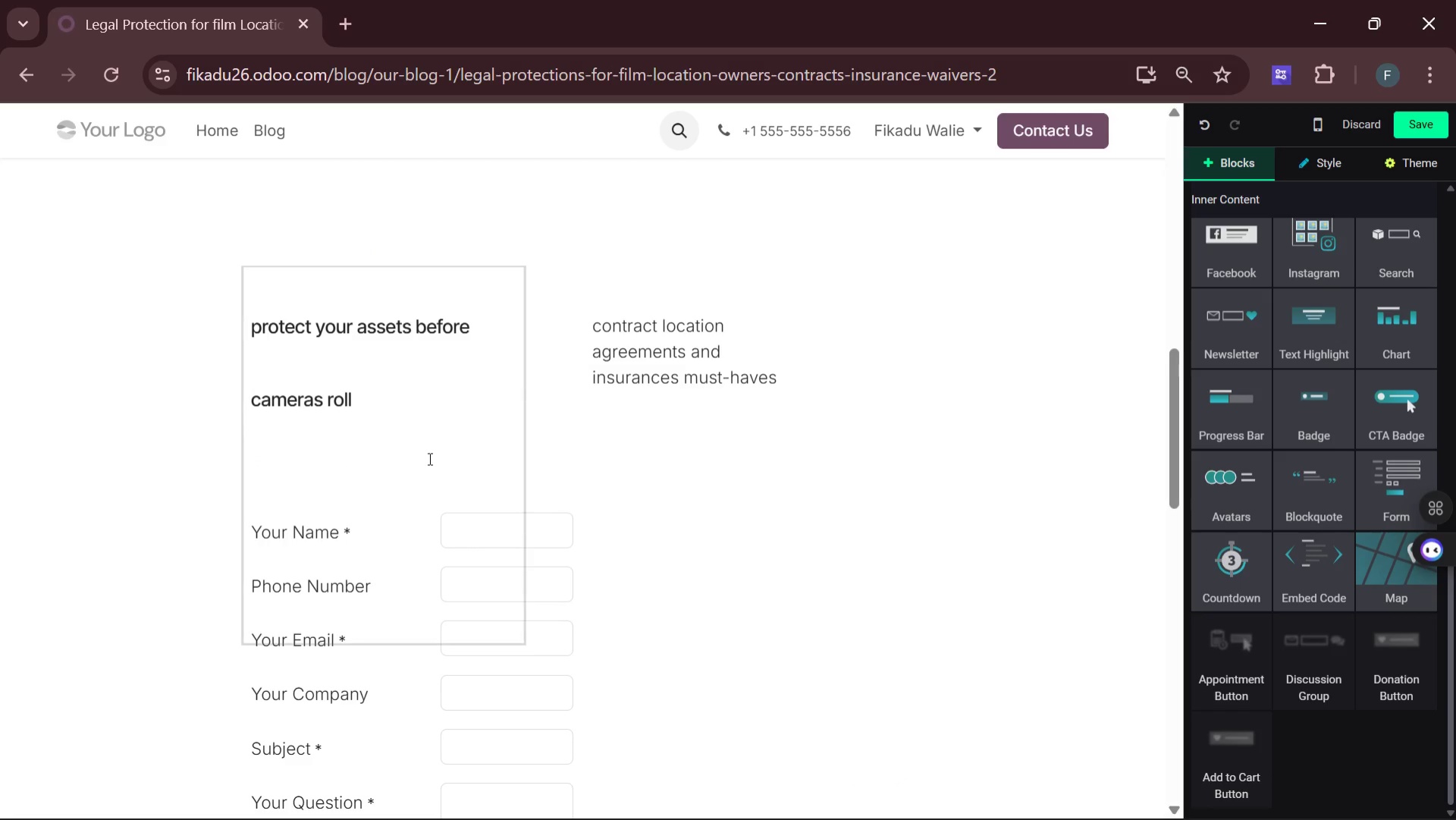 
wait(5.67)
 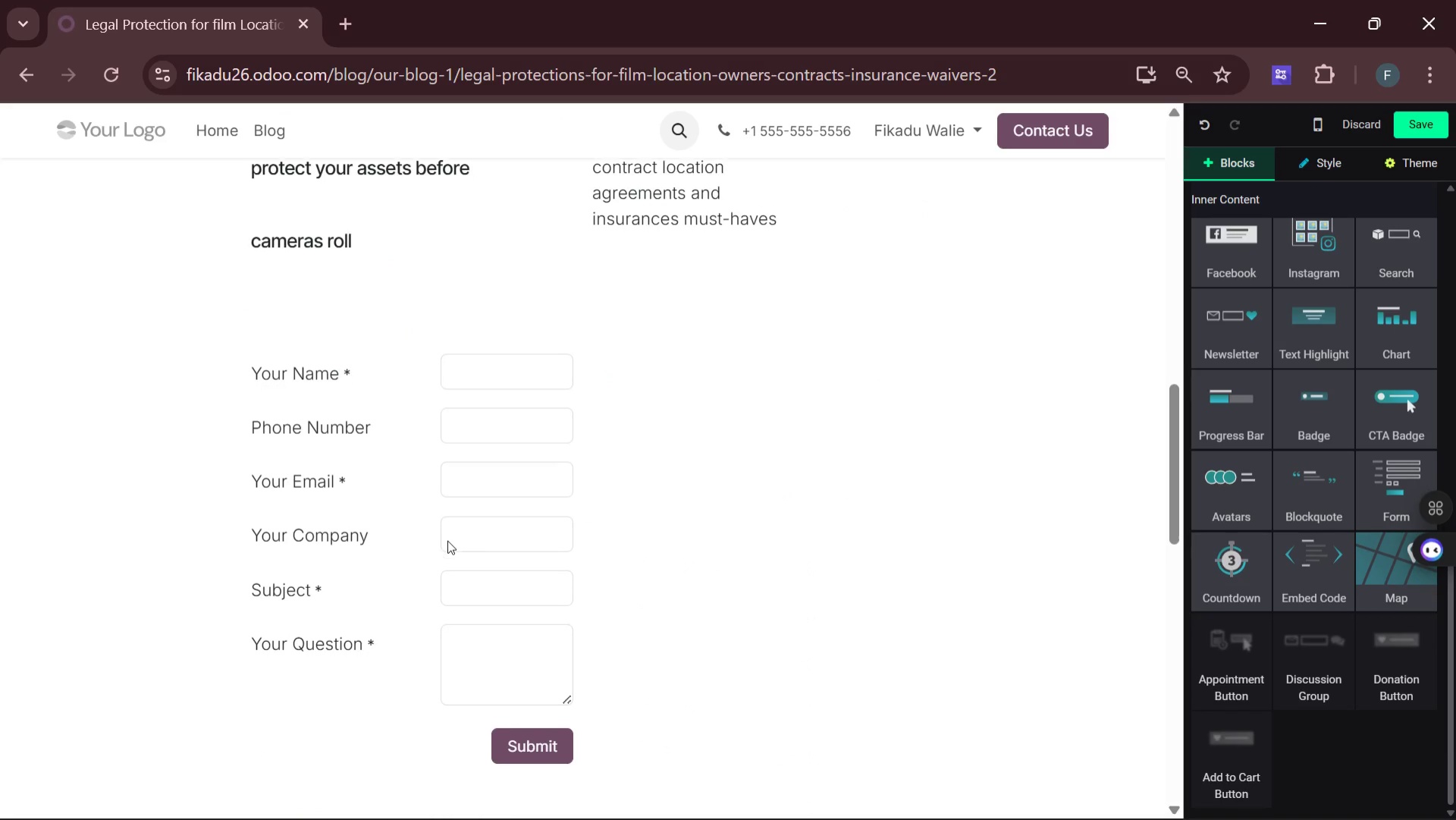 
left_click([506, 411])
 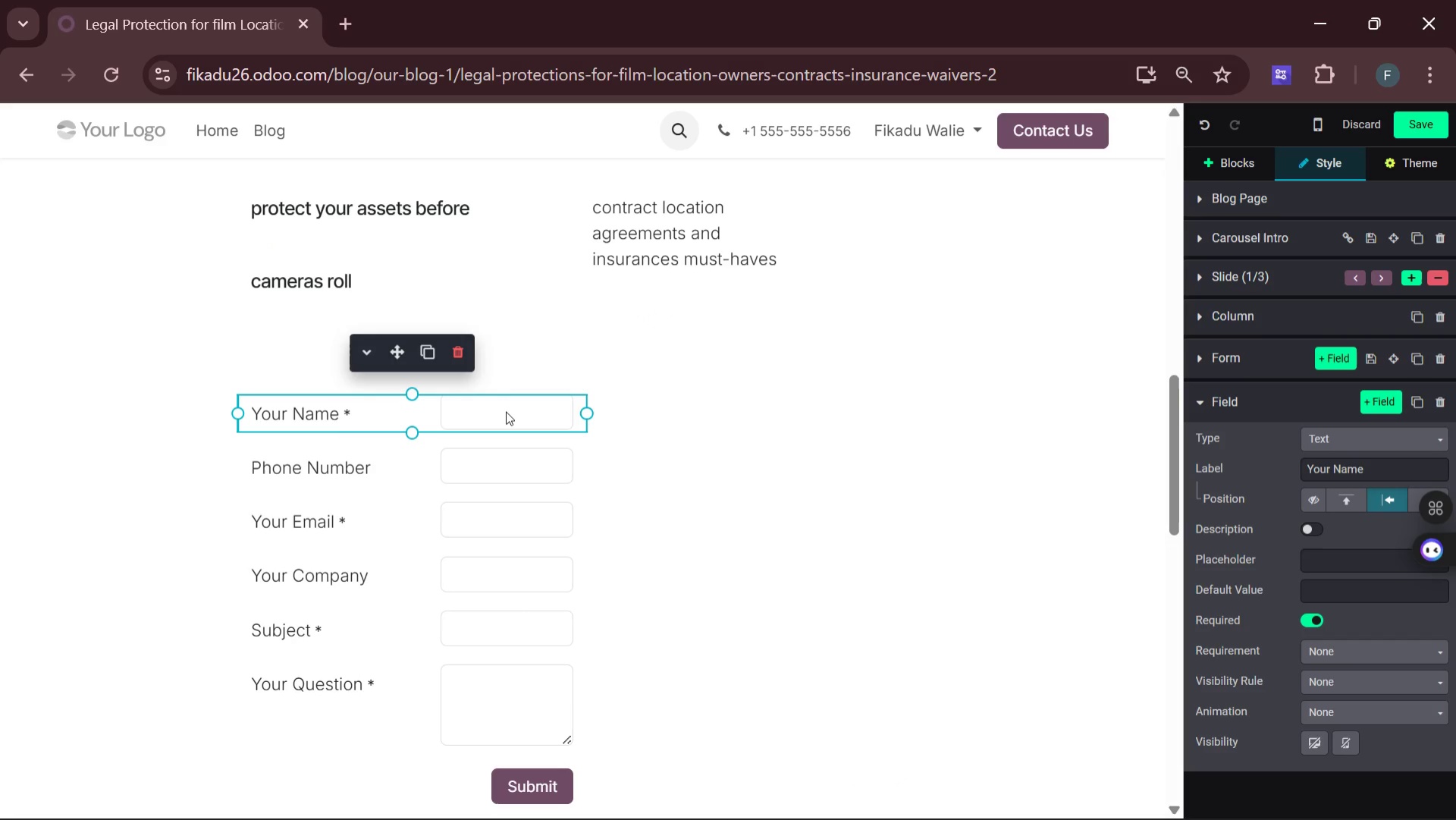 
double_click([506, 412])
 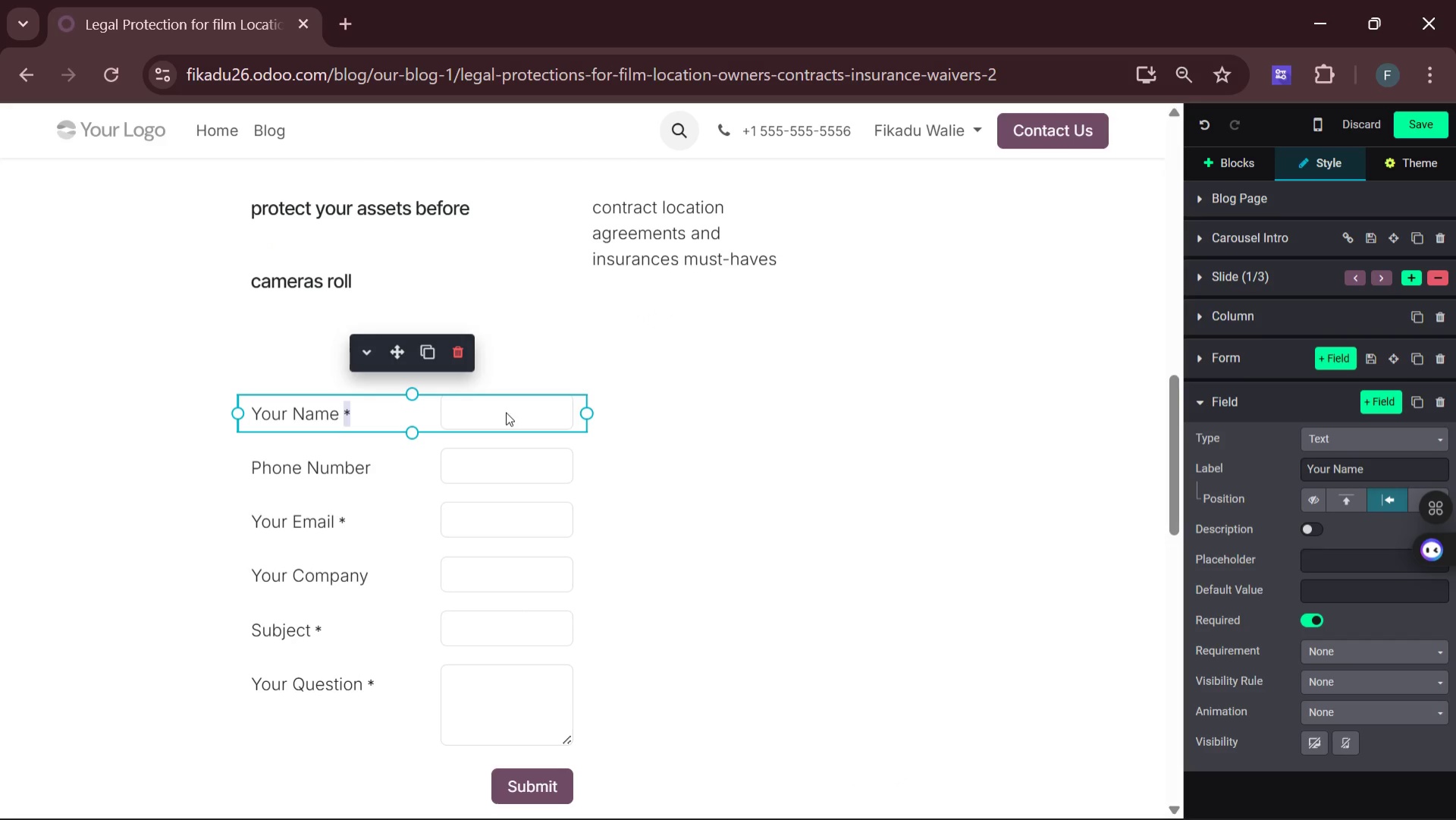 
type(ff)
 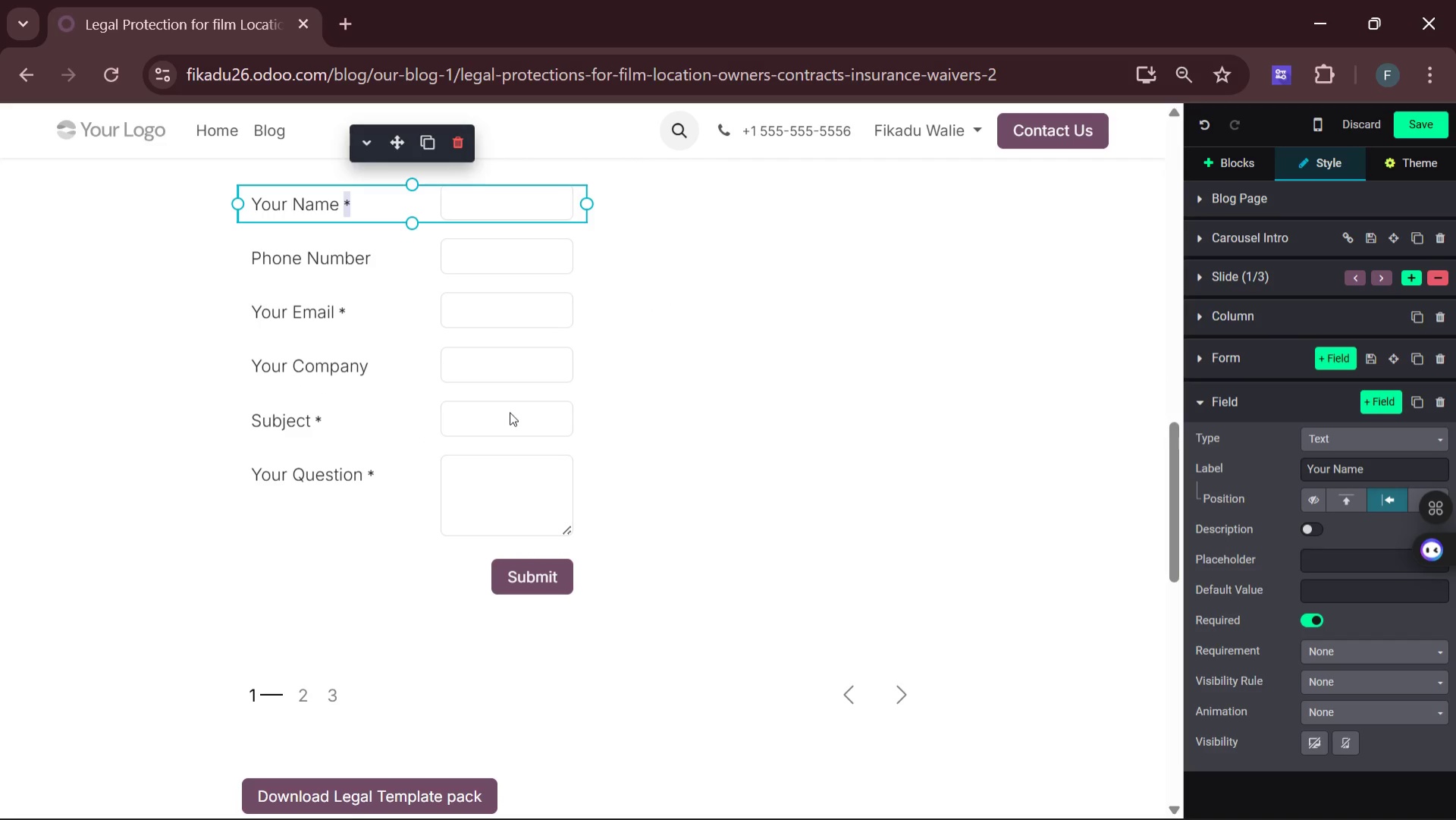 
wait(25.03)
 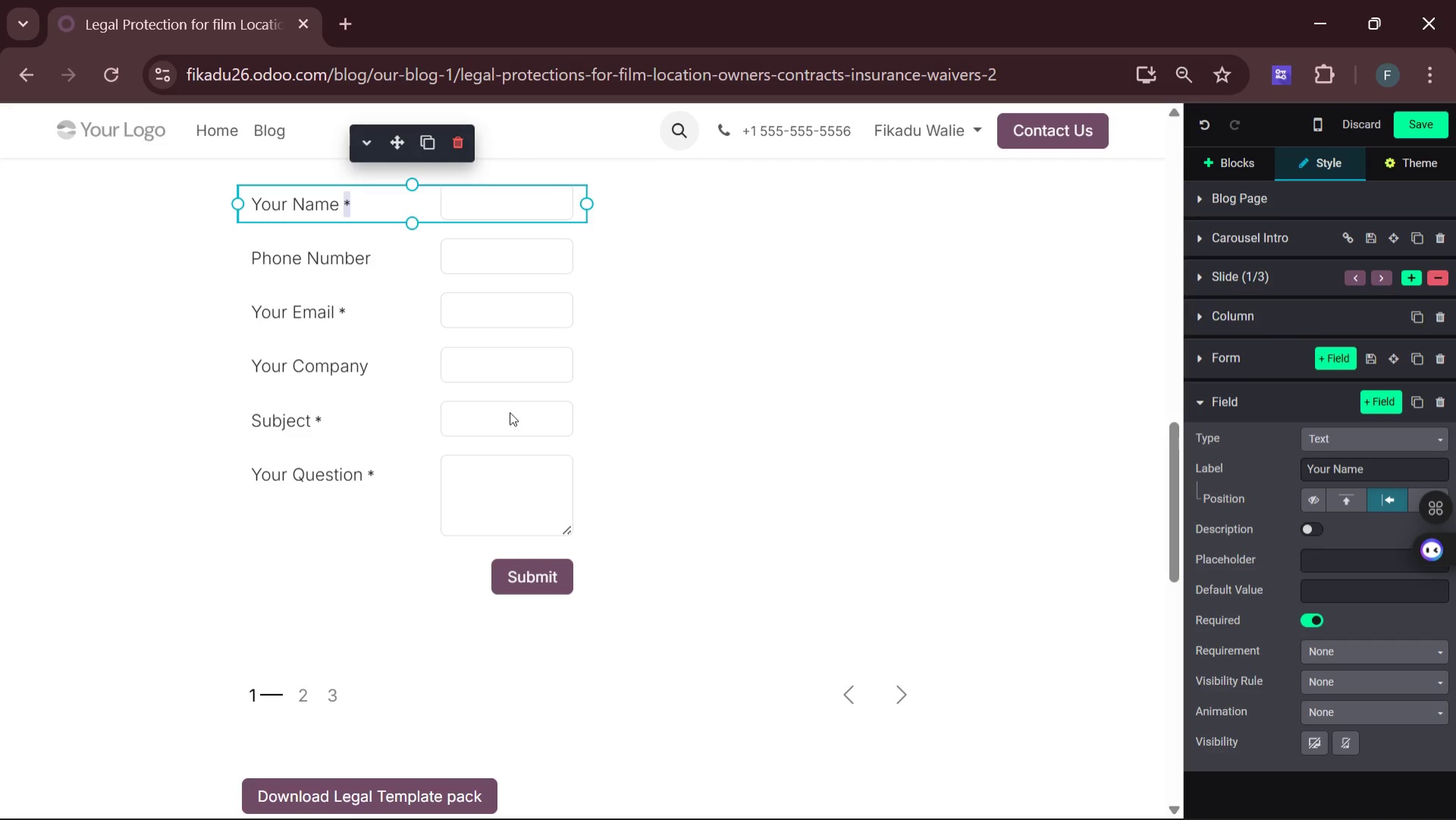 
left_click([555, 581])
 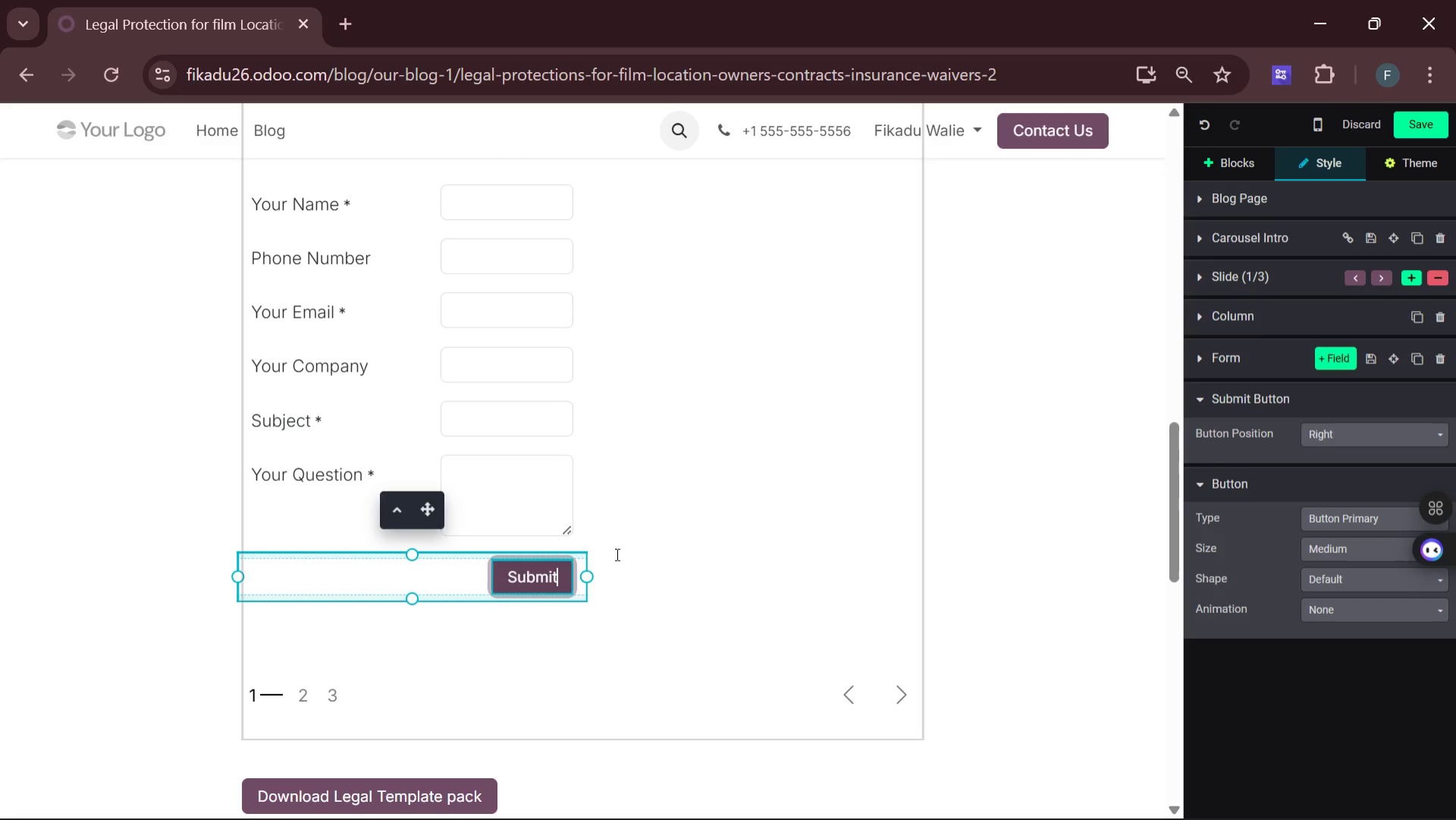 
key(Backspace)
 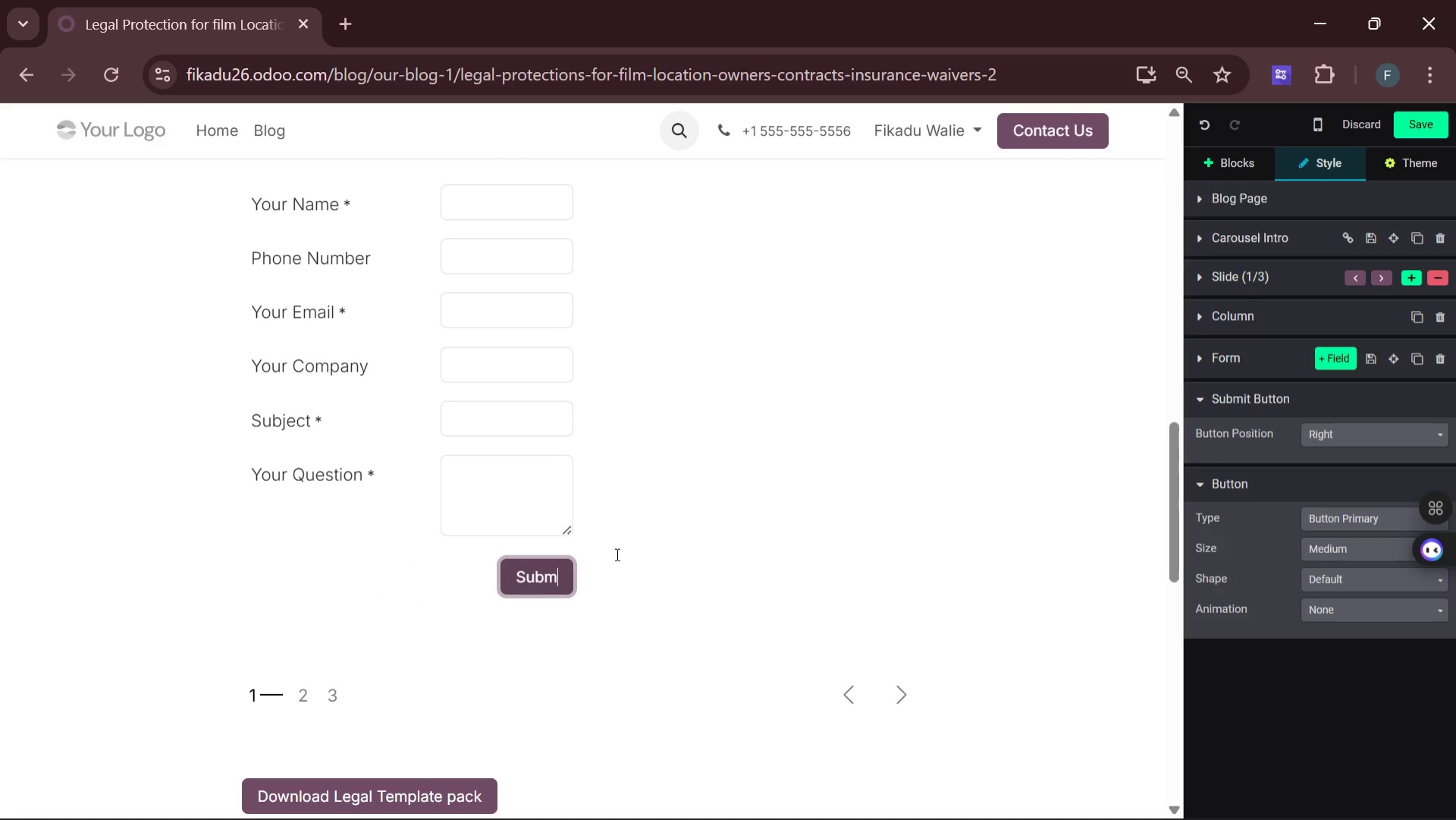 
key(Backspace)
 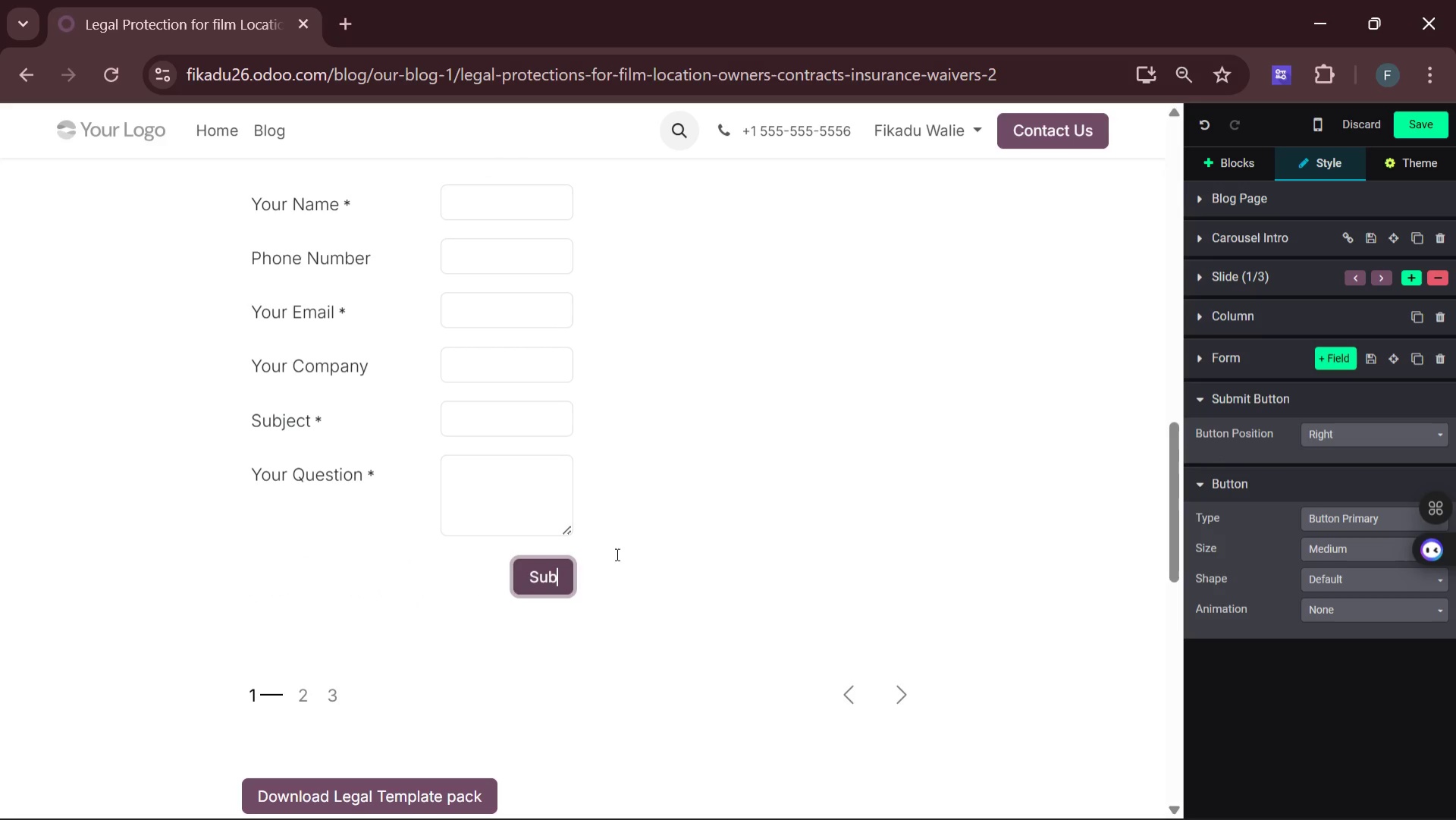 
key(Backspace)
 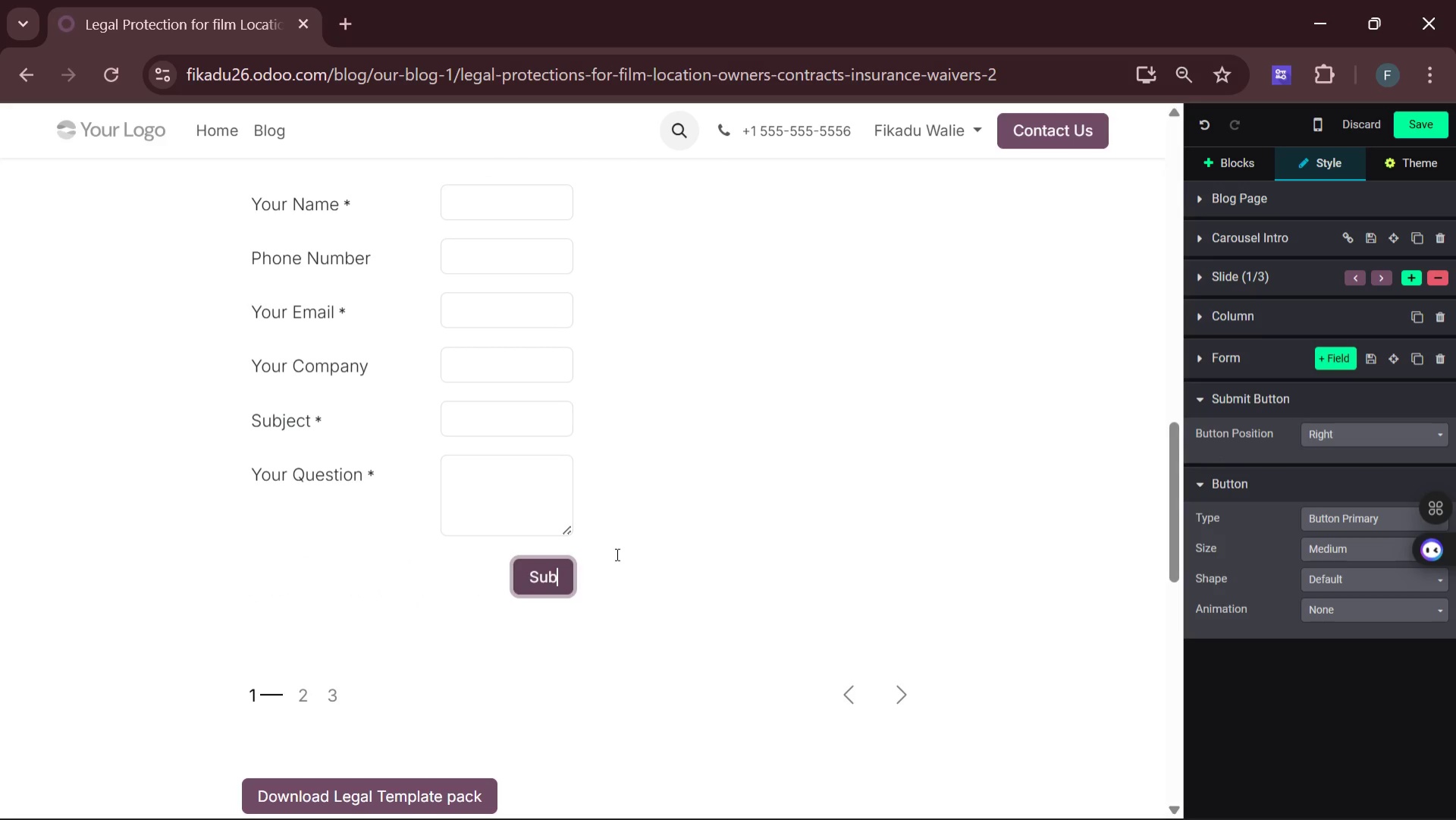 
key(Backspace)
 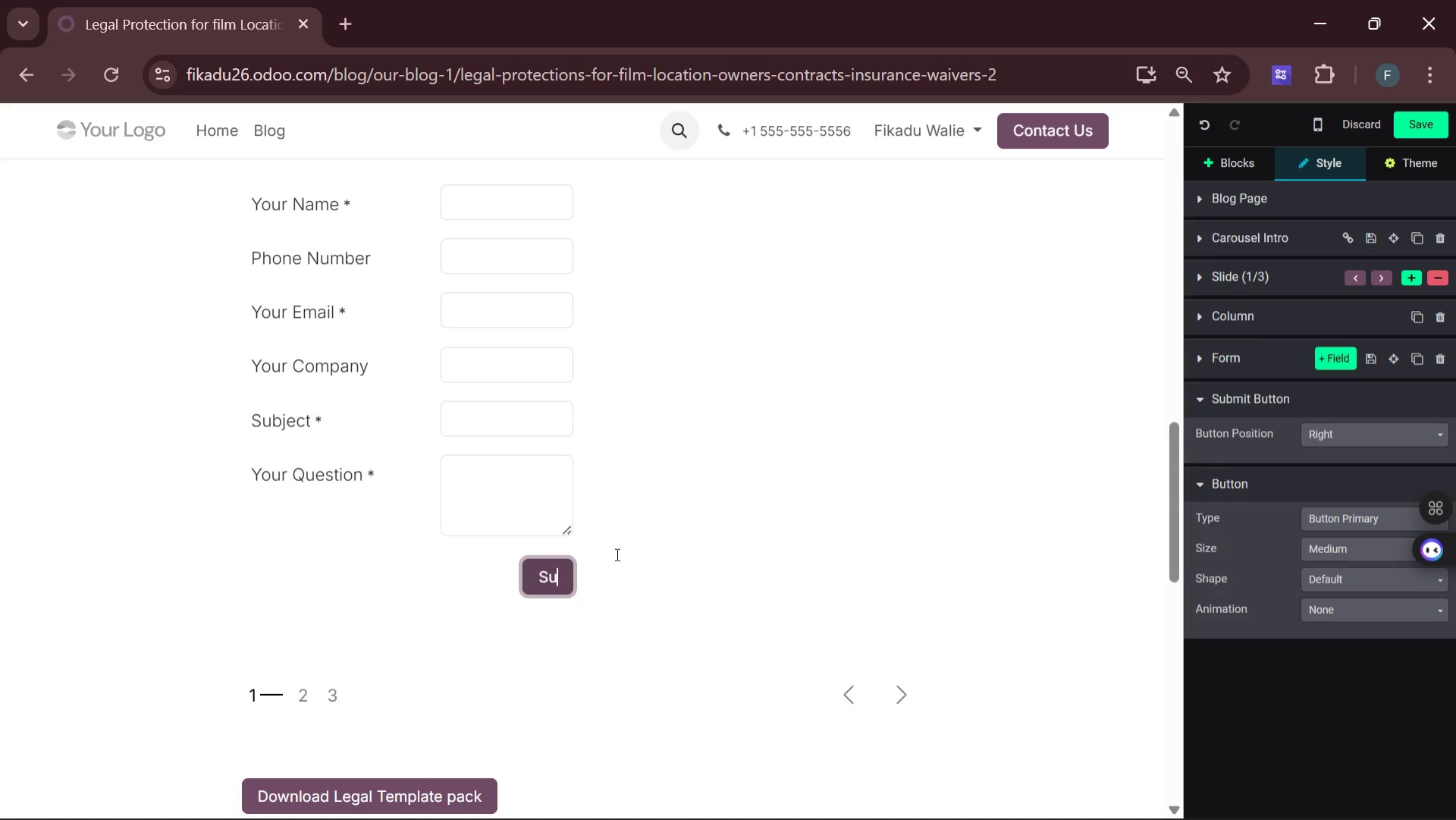 
key(Backspace)
 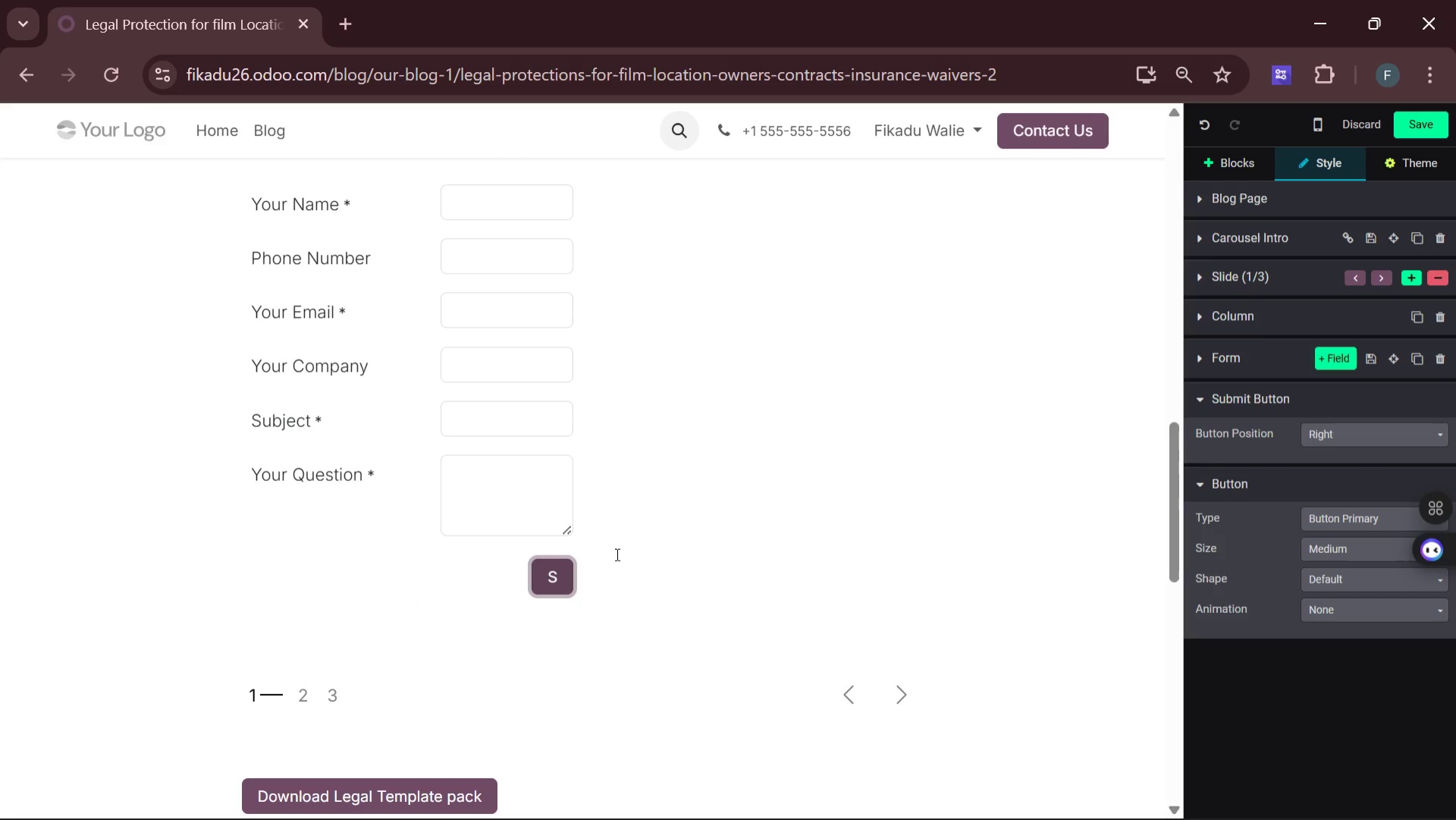 
type(end templates)
 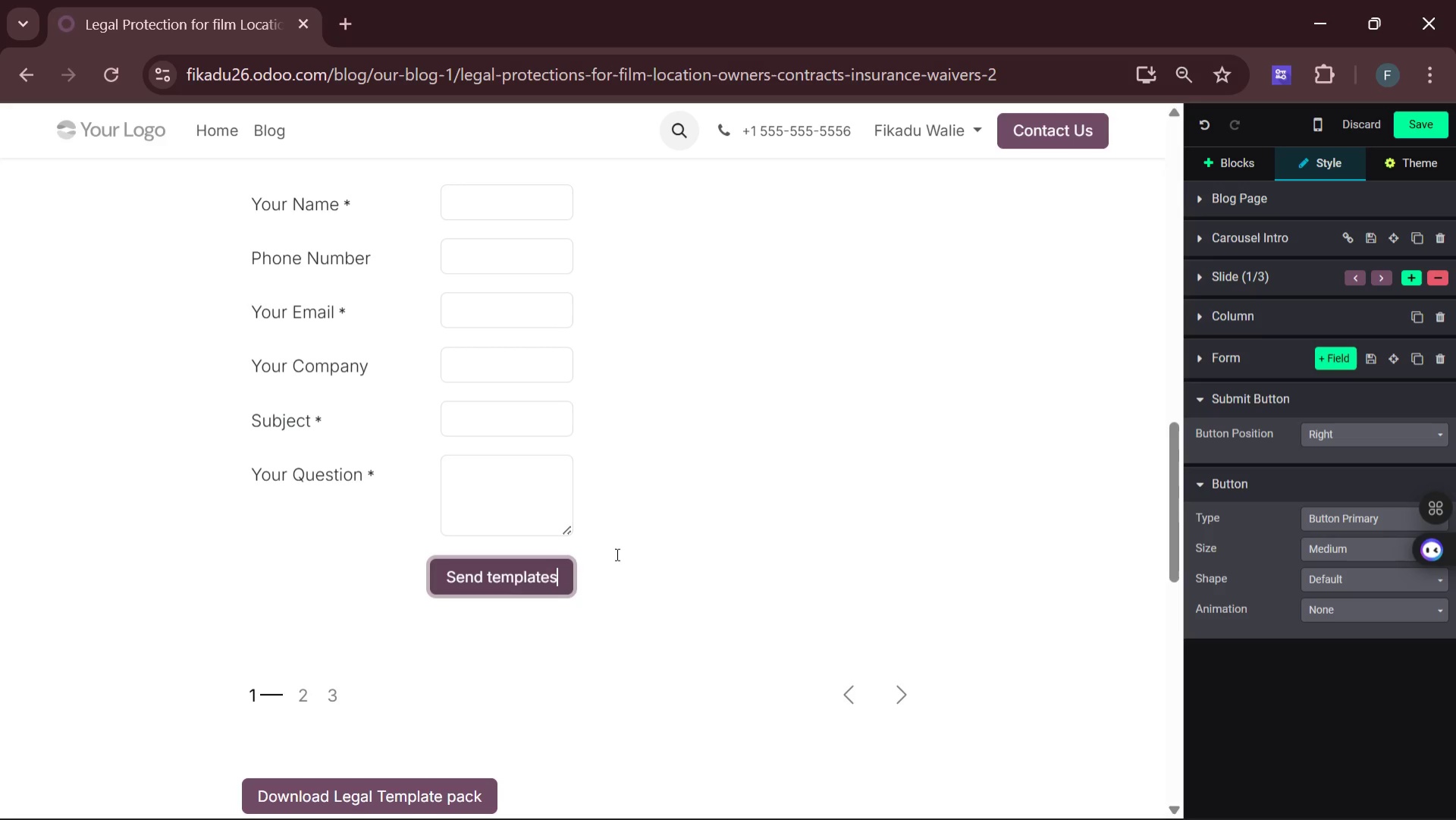 
wait(15.83)
 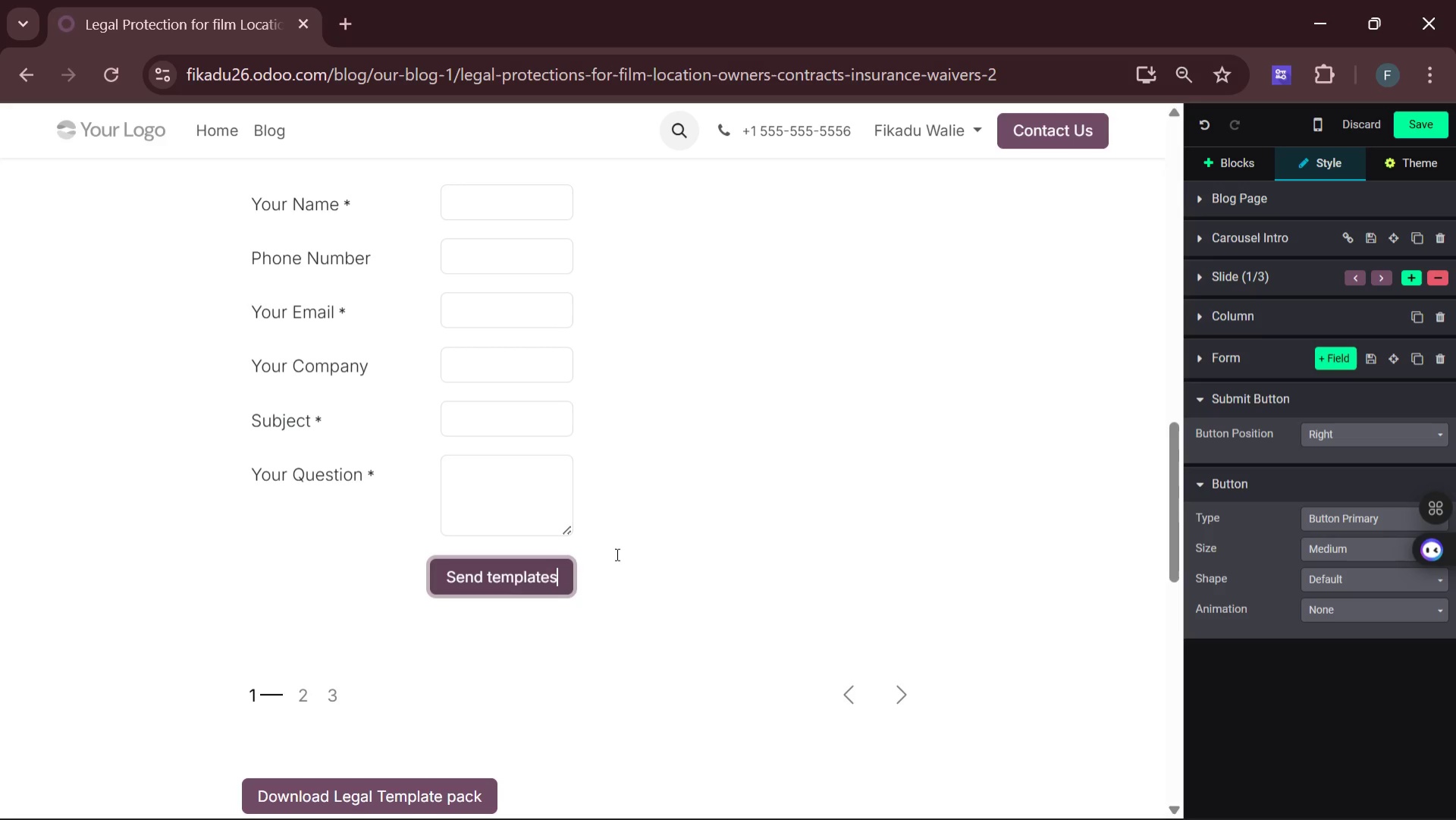 
left_click([631, 494])
 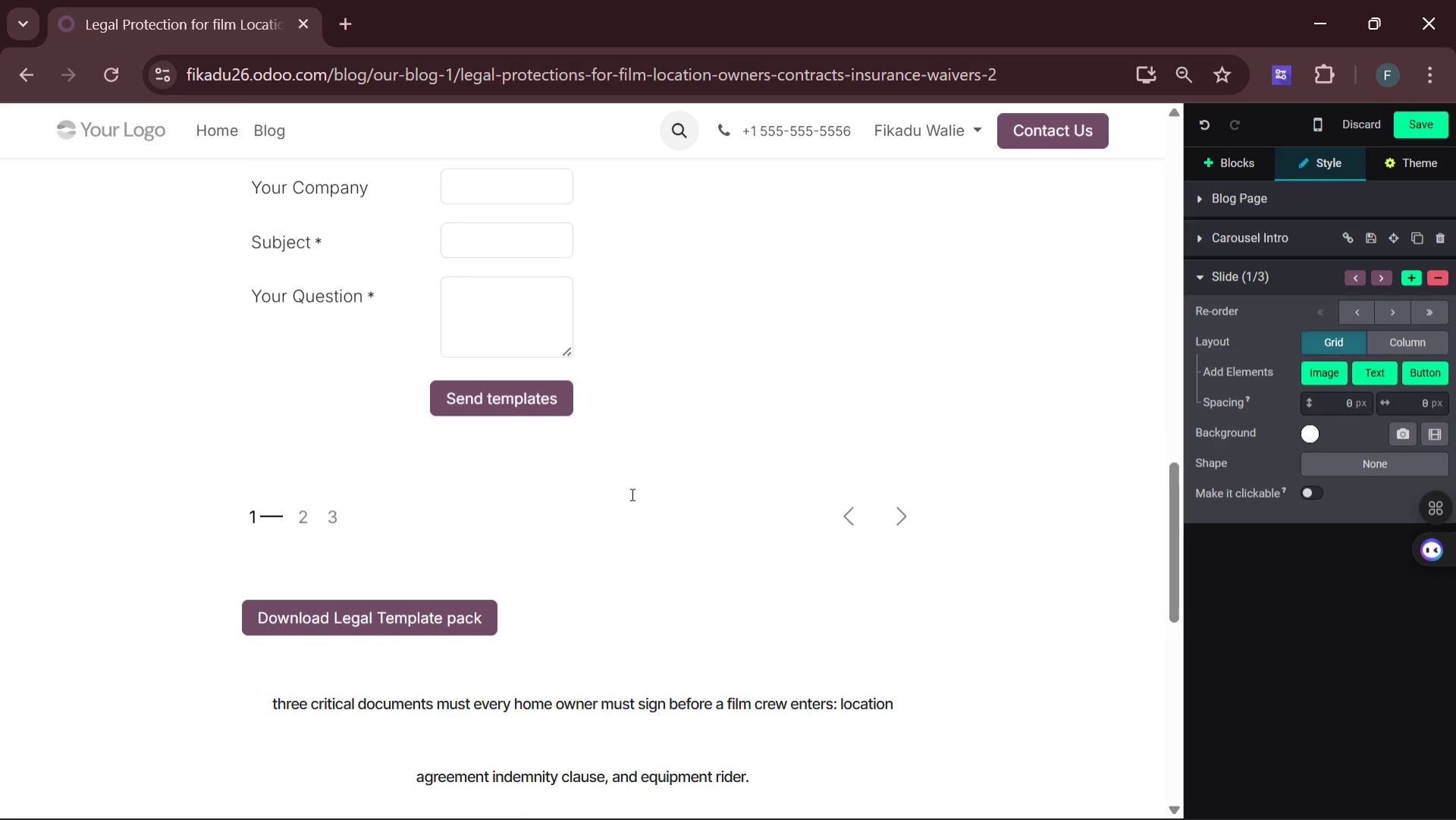 
wait(6.39)
 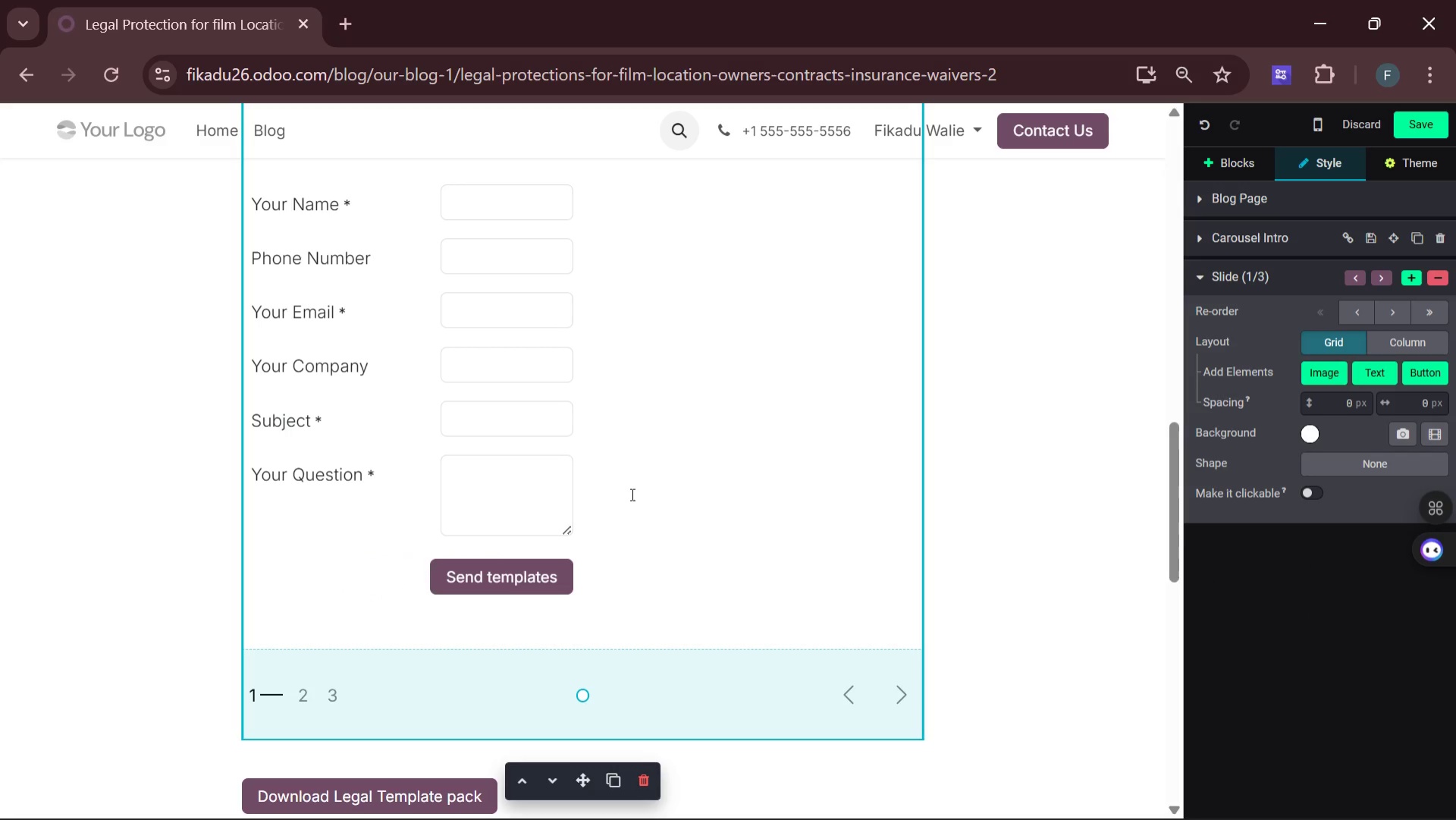 
left_click_drag(start_coordinate=[562, 511], to_coordinate=[536, 514])
 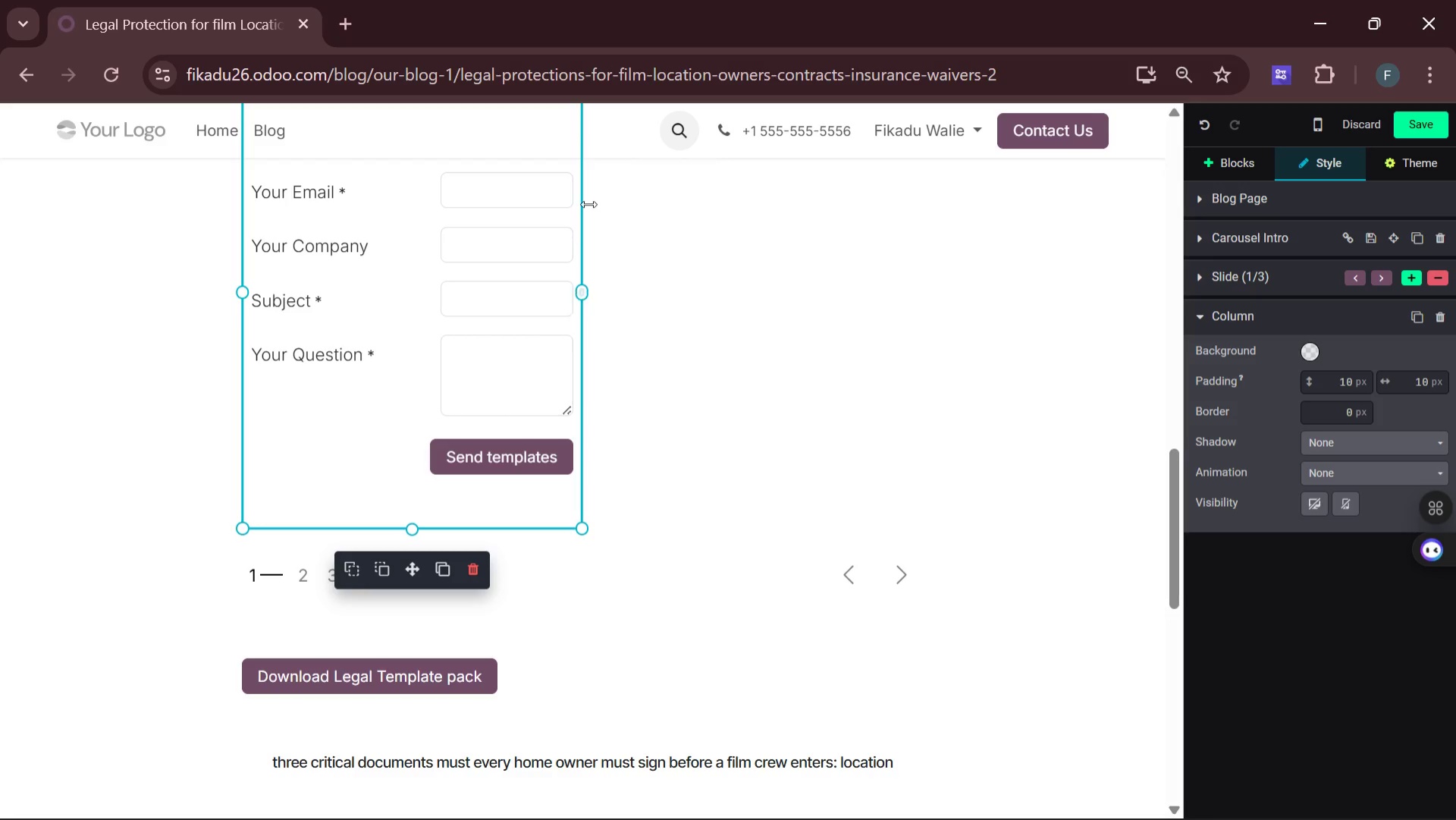 
wait(13.12)
 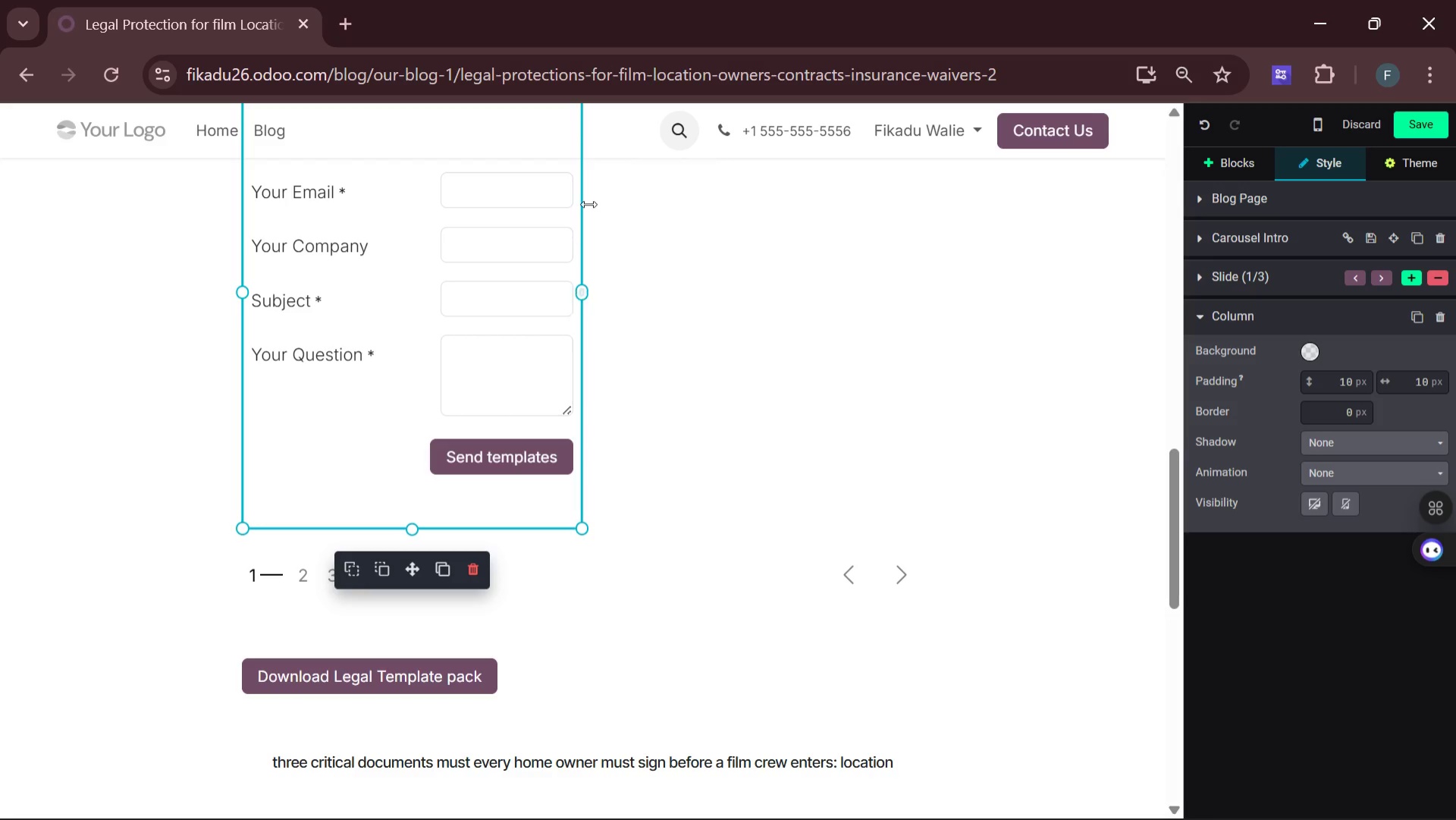 
left_click([1427, 122])
 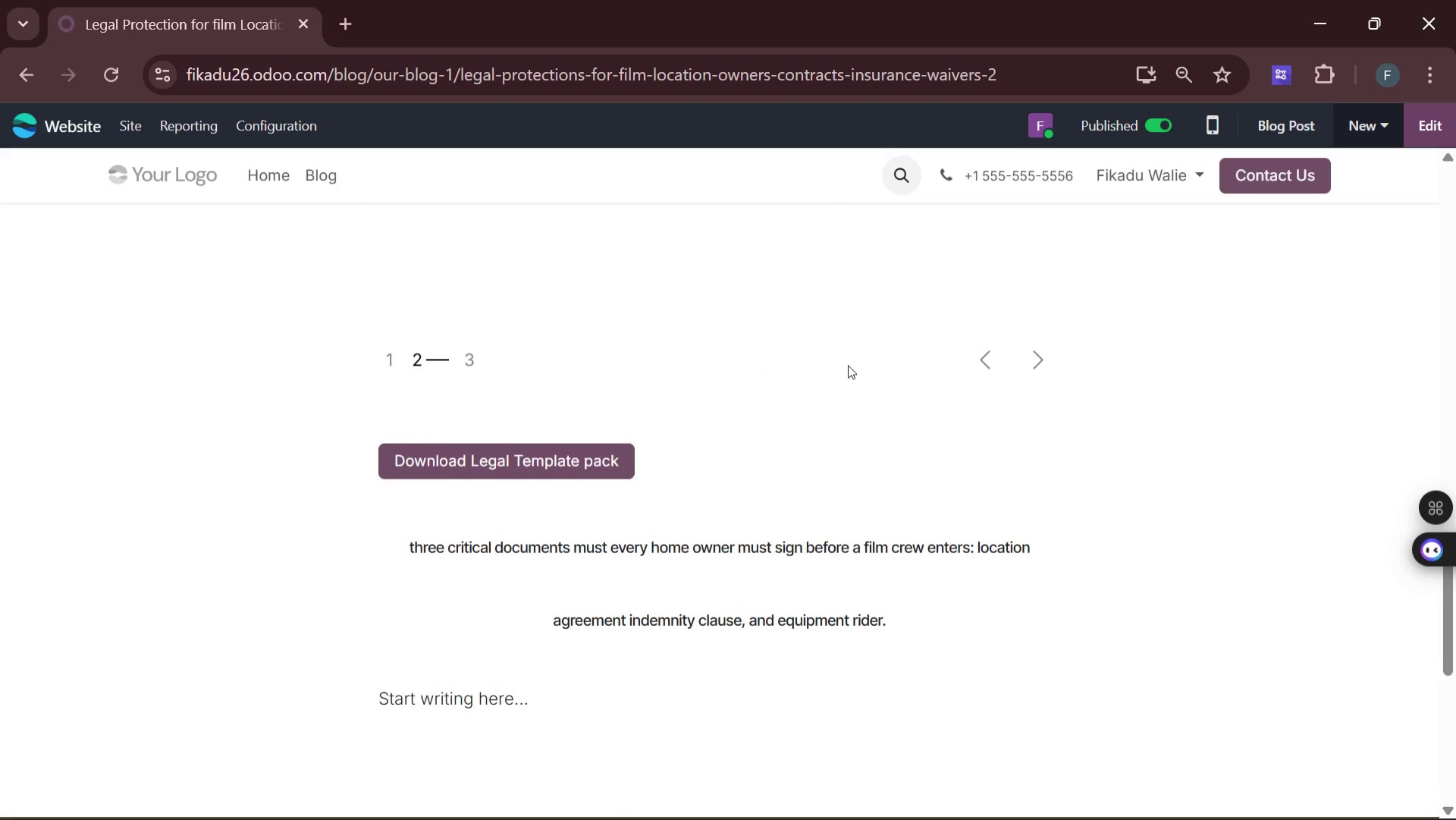 
wait(29.22)
 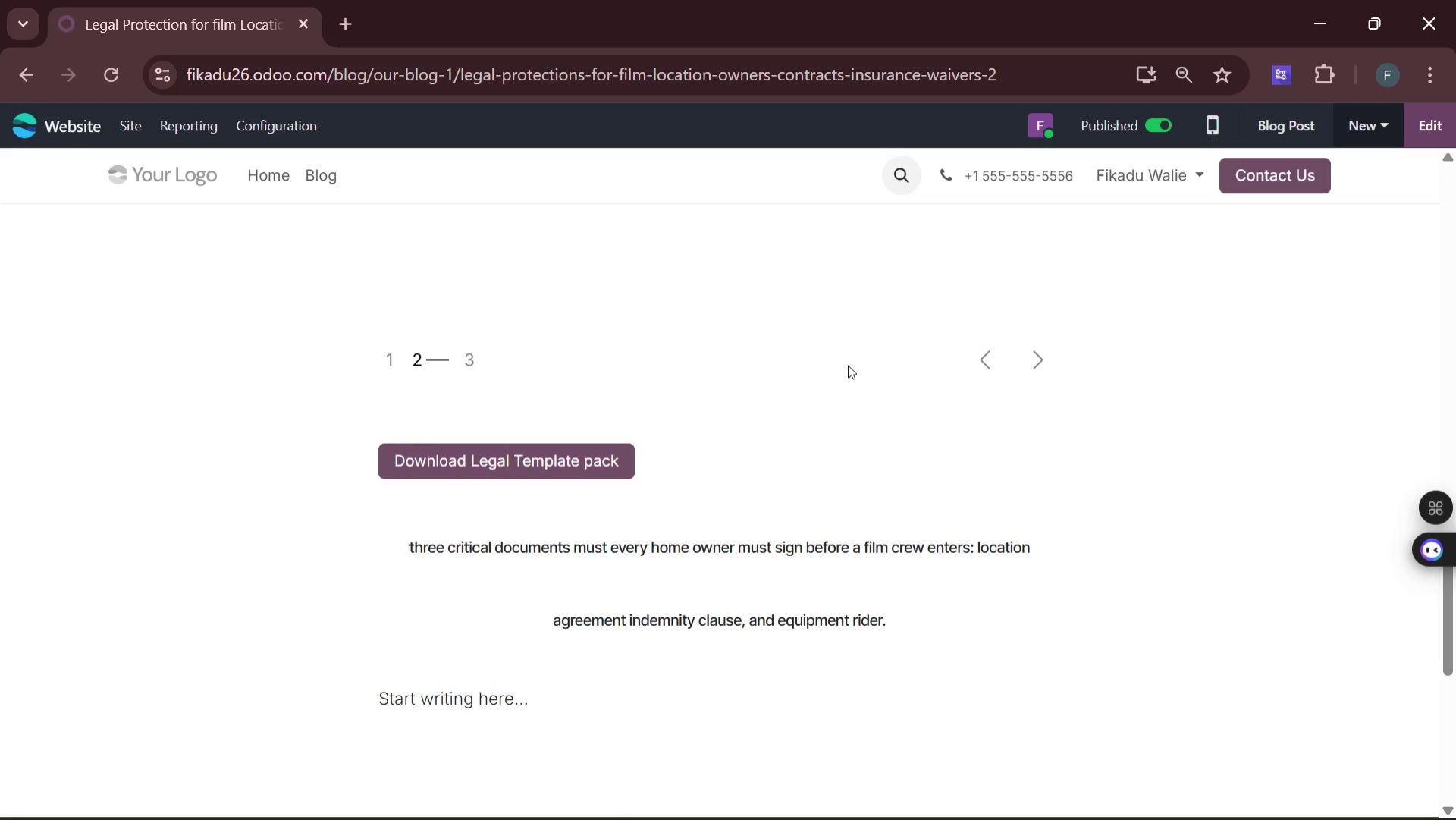 
left_click([841, 366])
 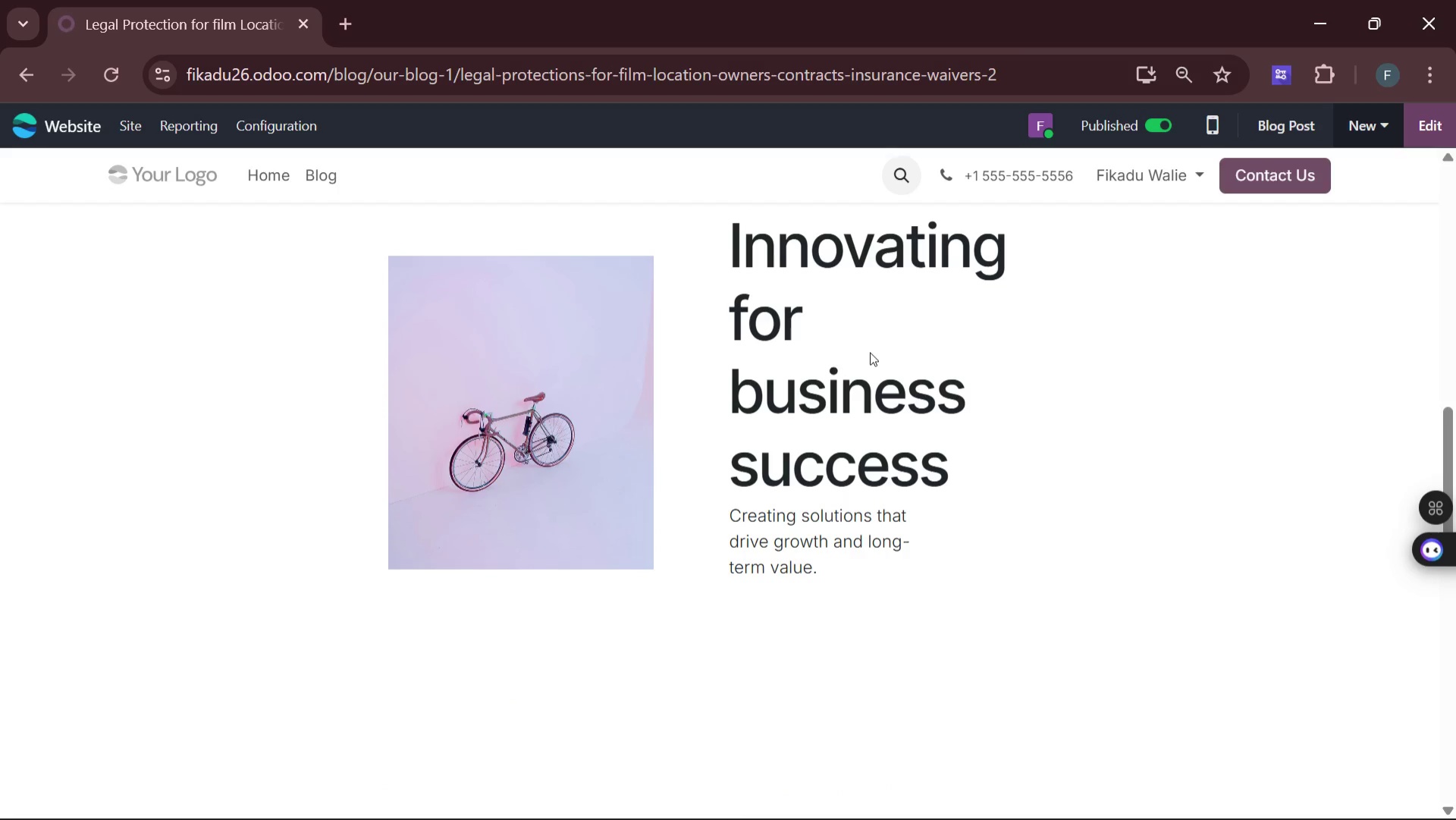 
wait(5.53)
 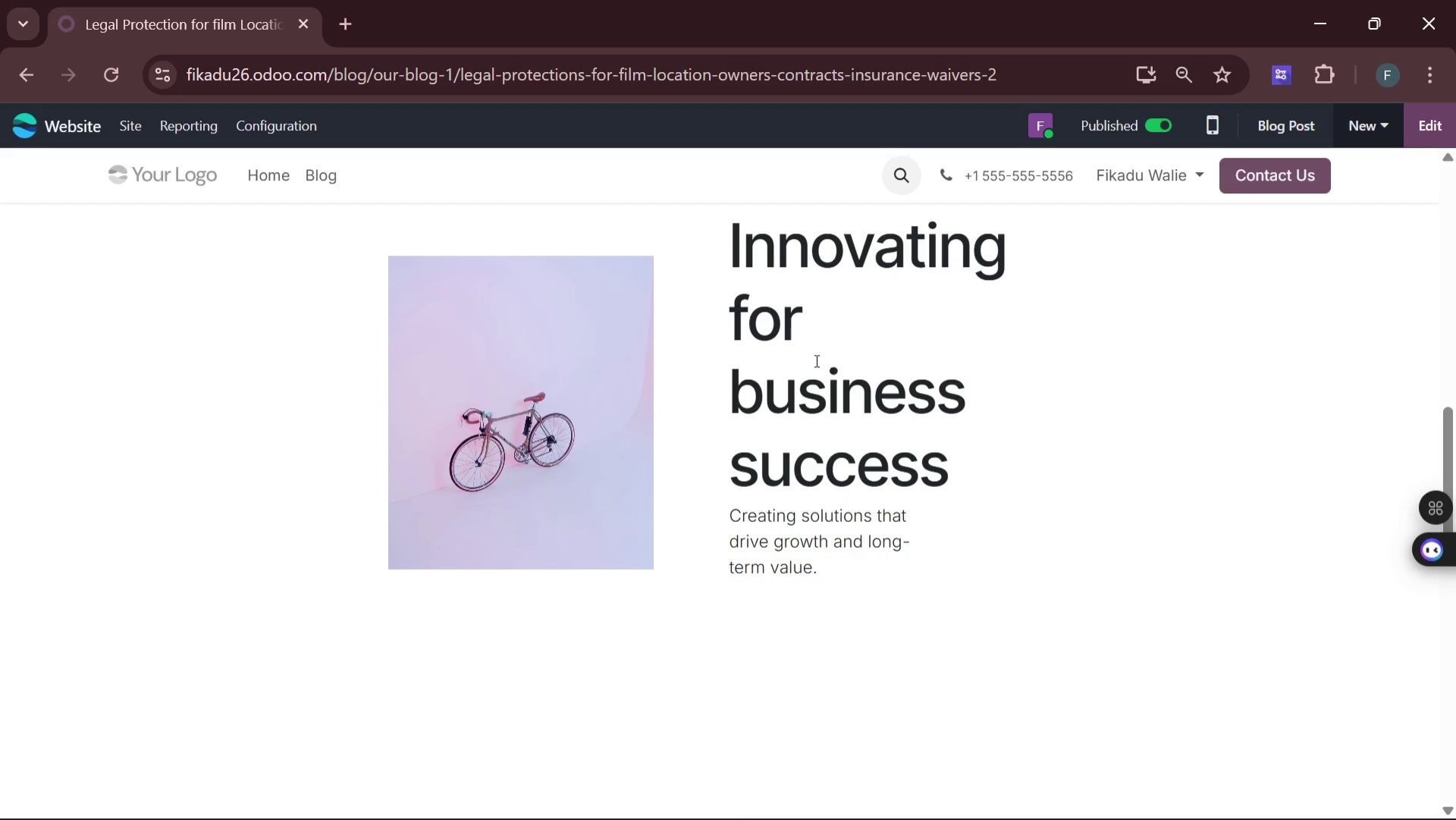 
left_click([1425, 115])
 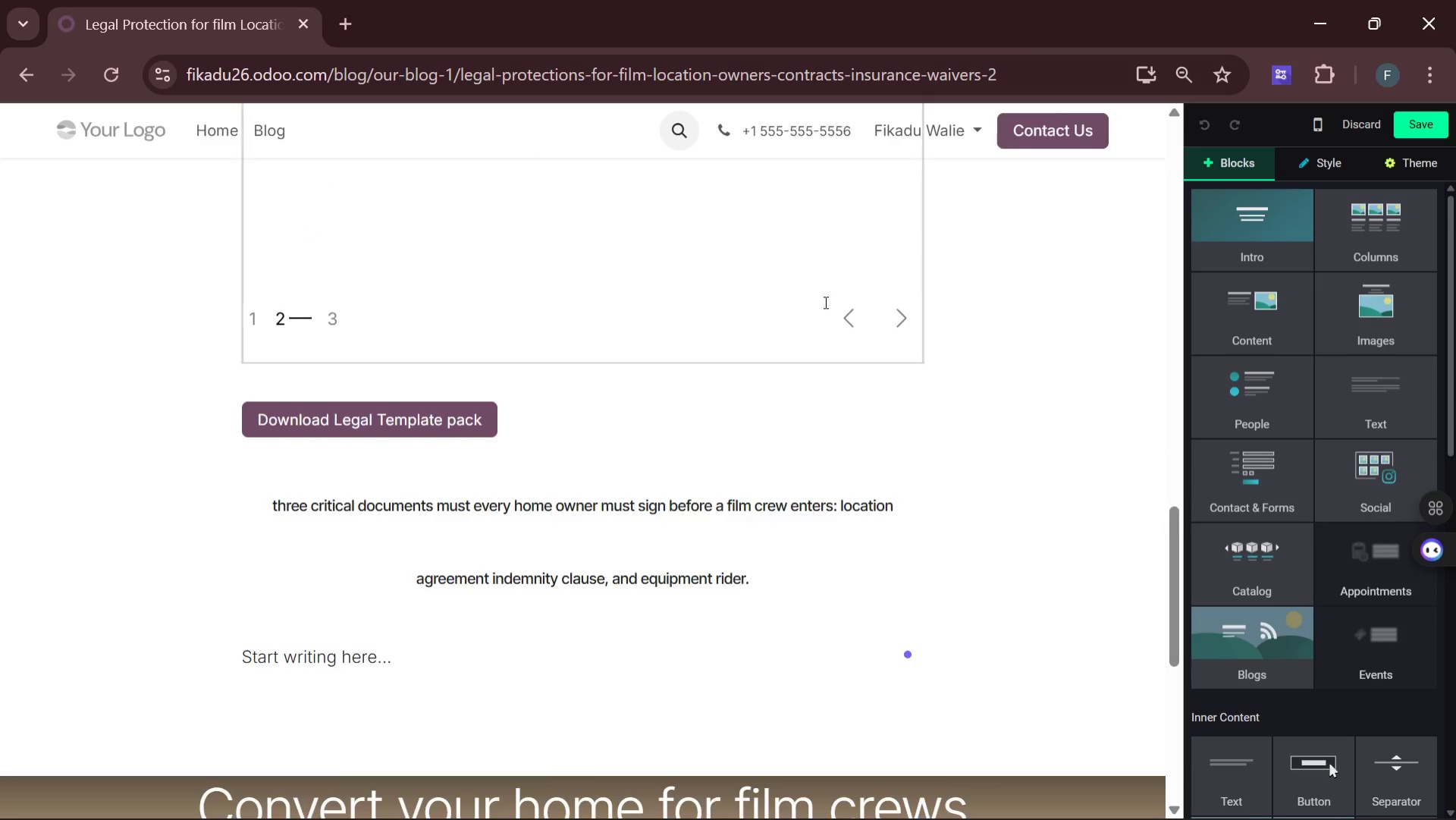 
wait(6.97)
 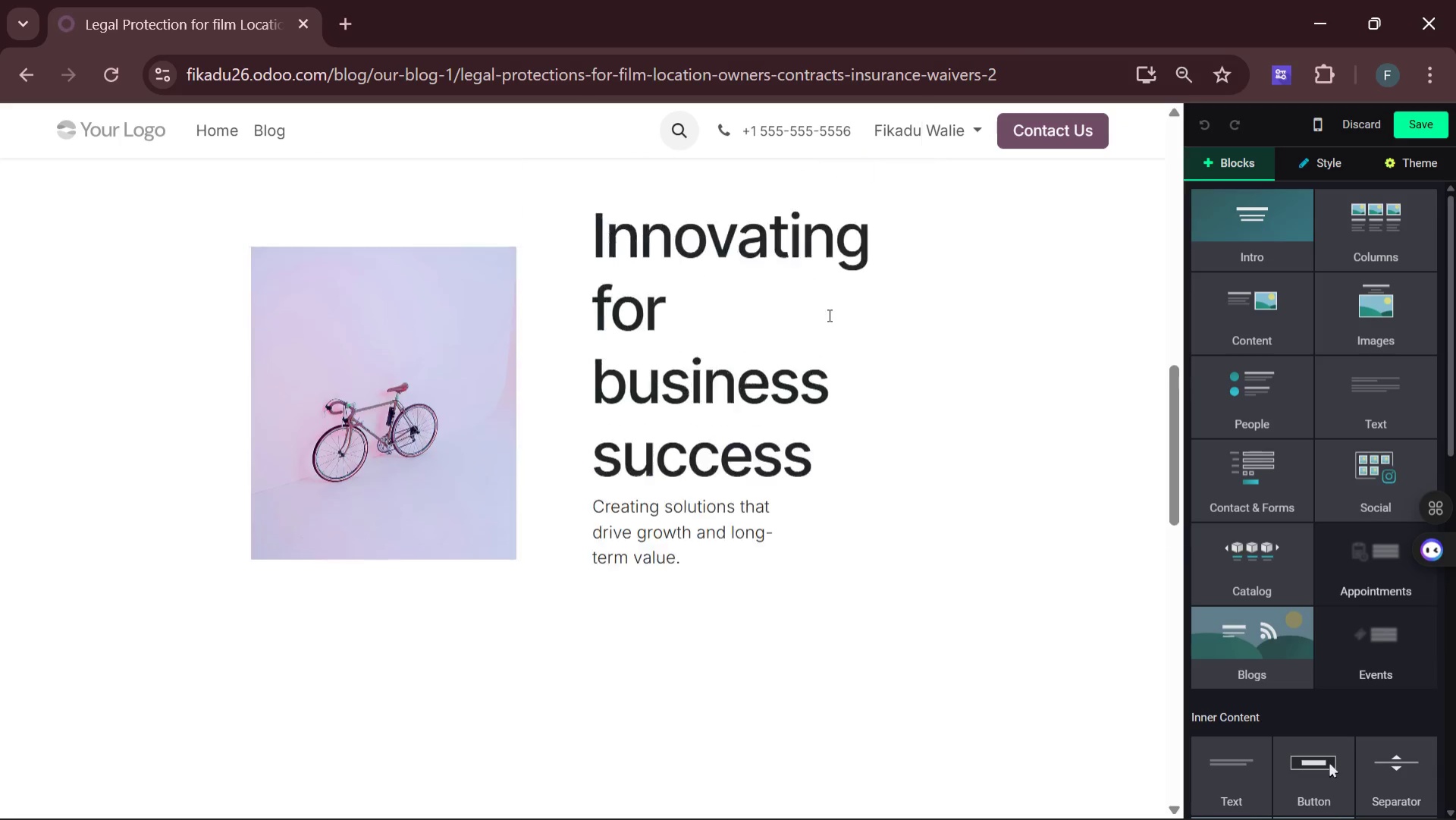 
left_click([695, 335])
 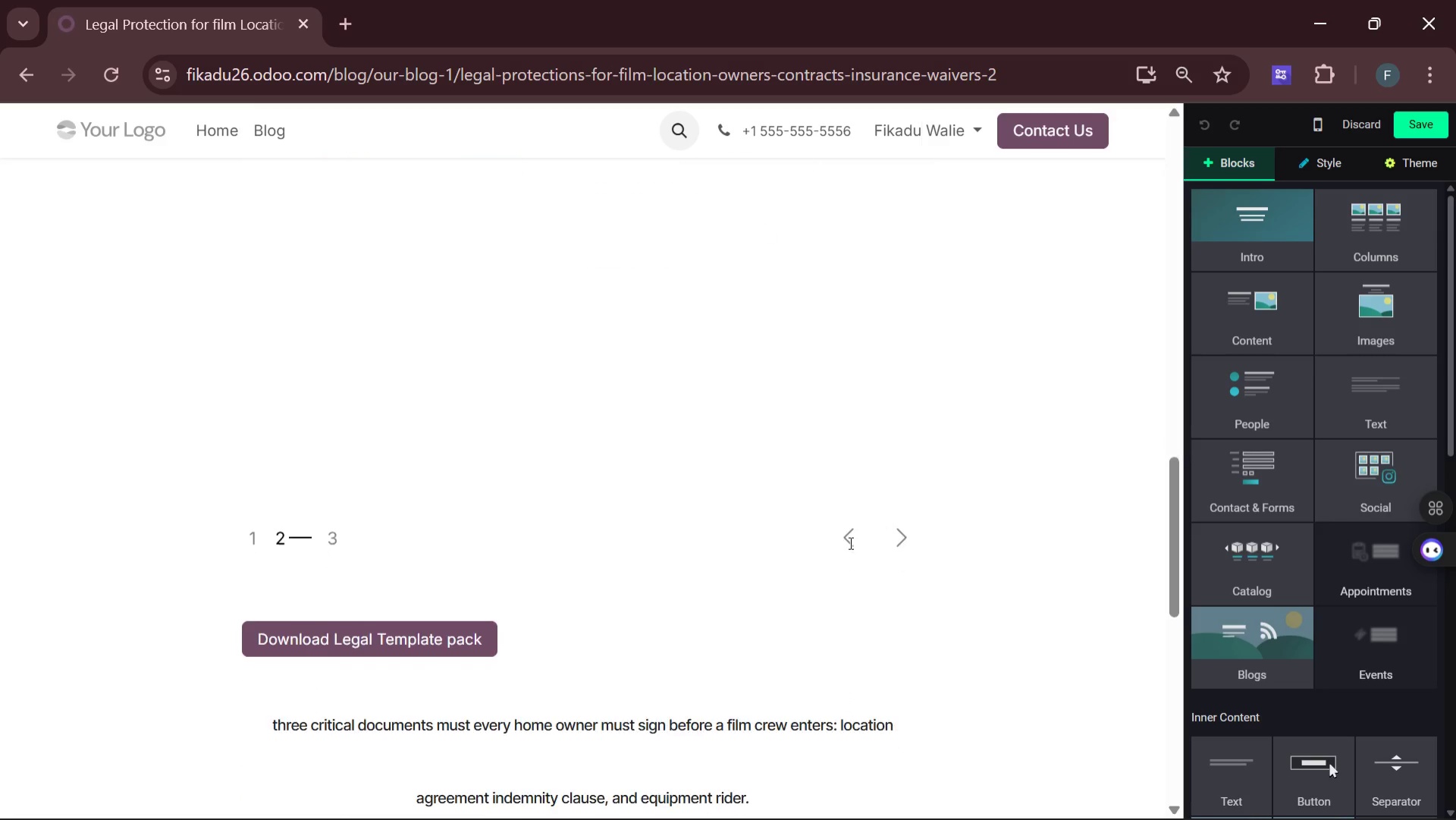 
left_click([849, 540])
 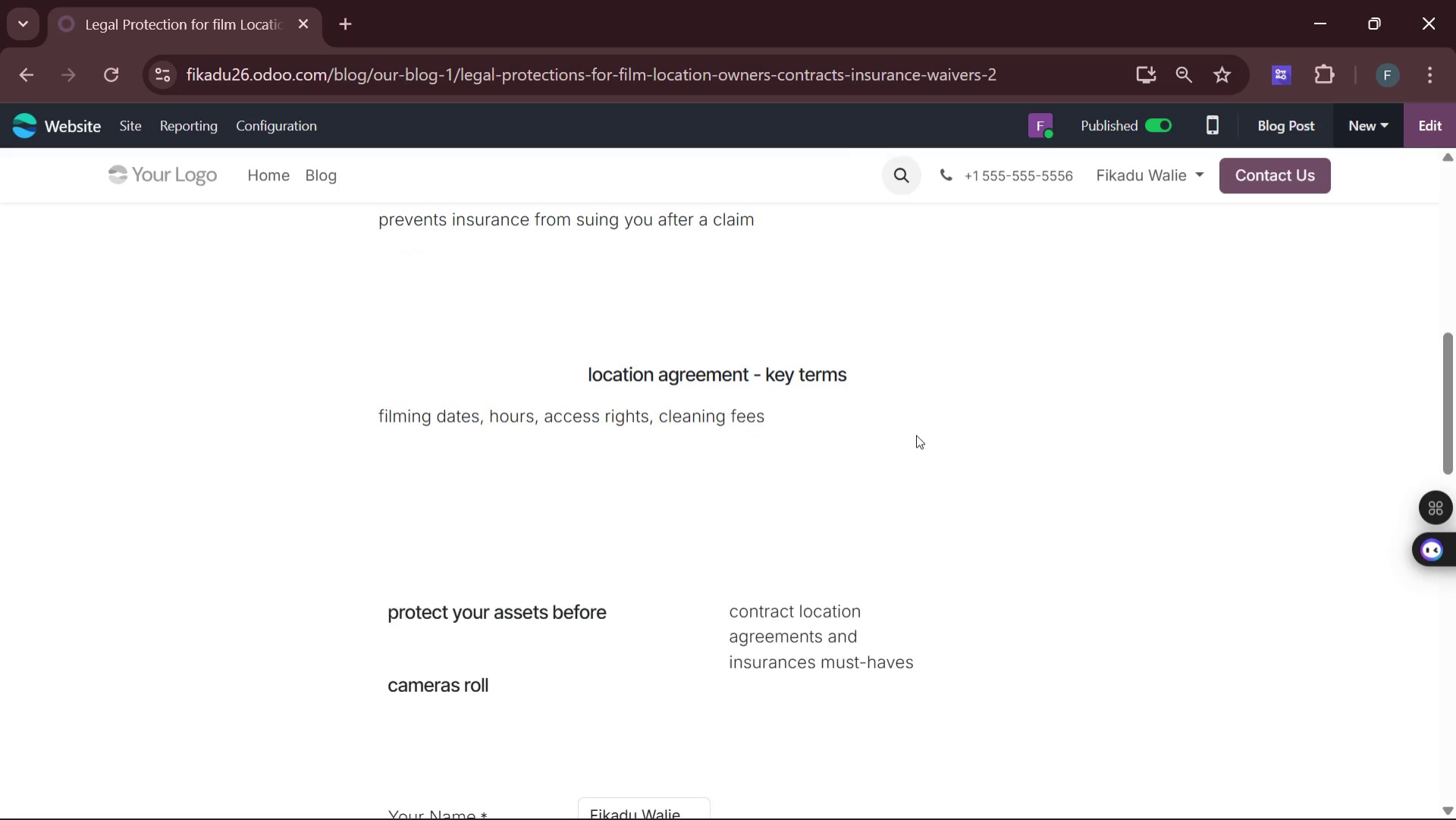 
wait(13.53)
 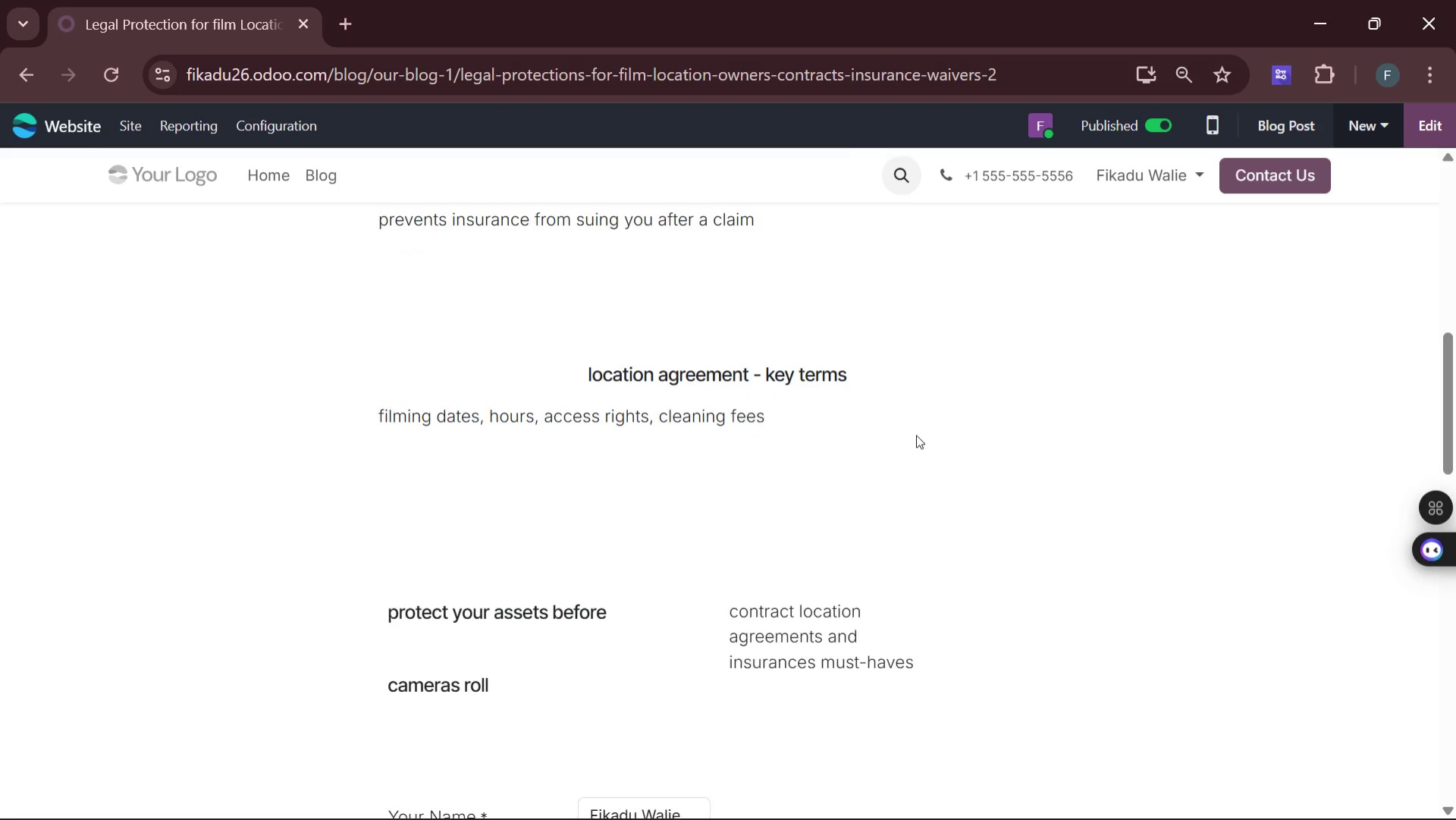 
left_click([1031, 448])
 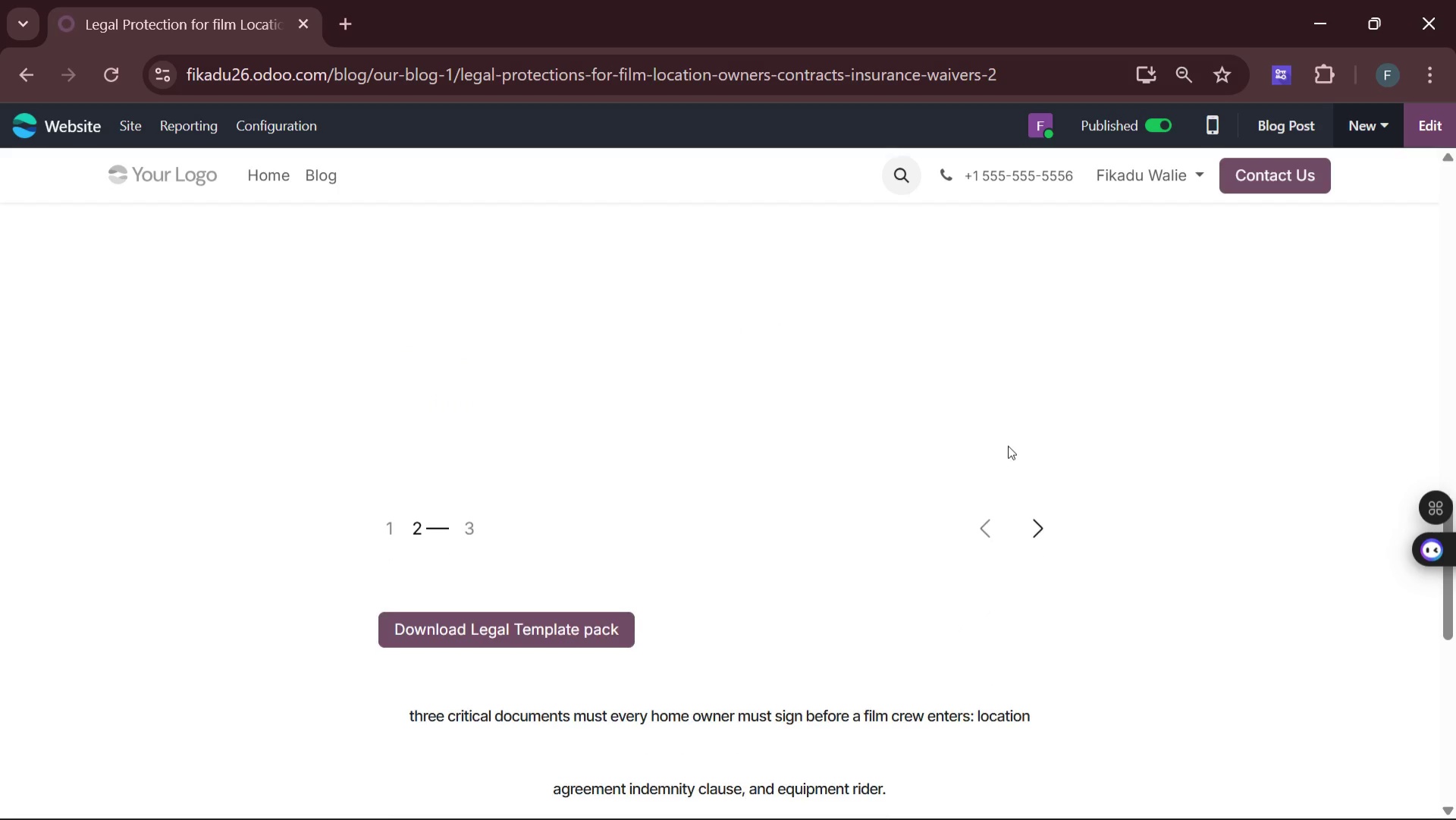 
left_click([989, 507])
 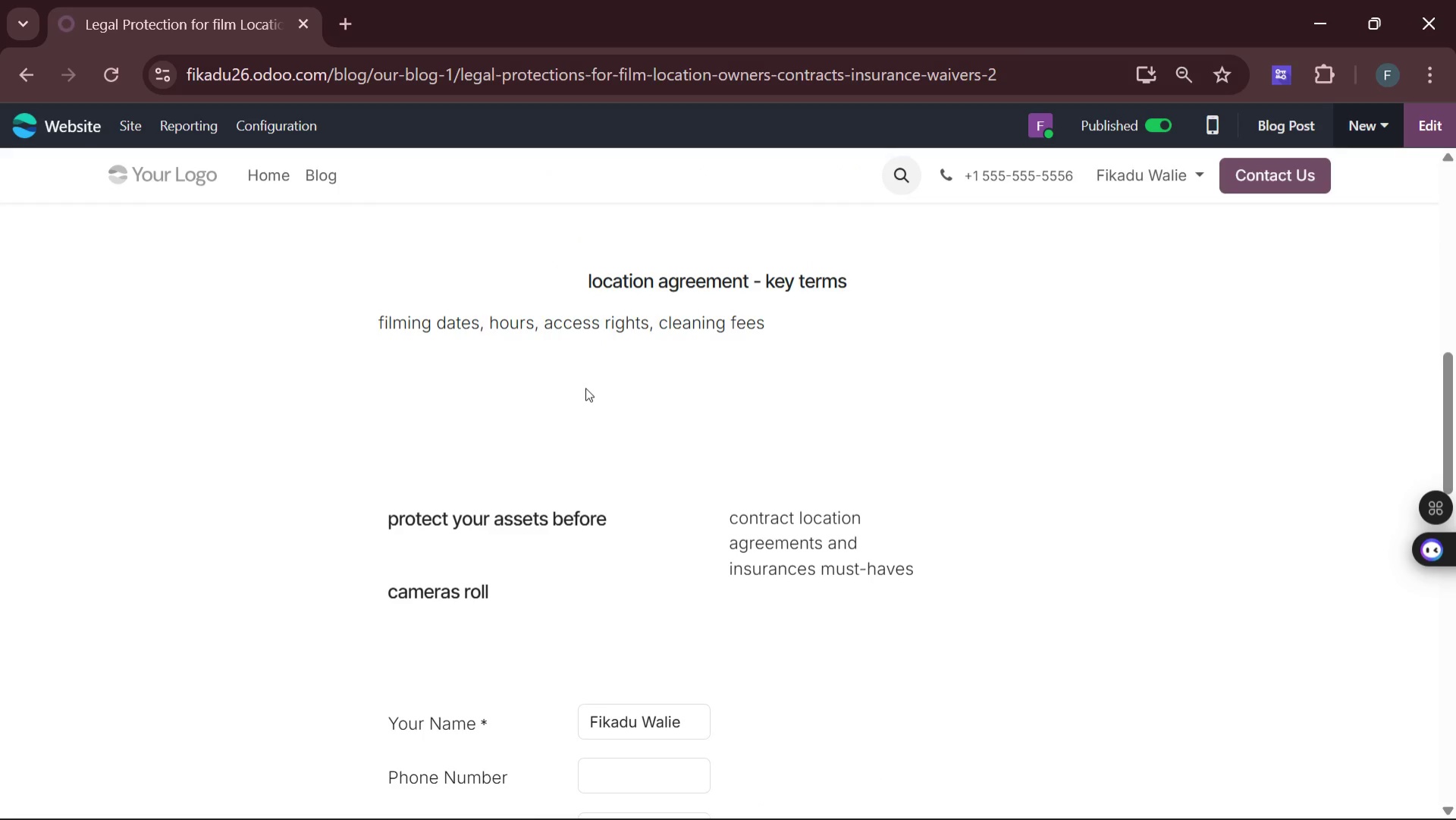 
wait(7.88)
 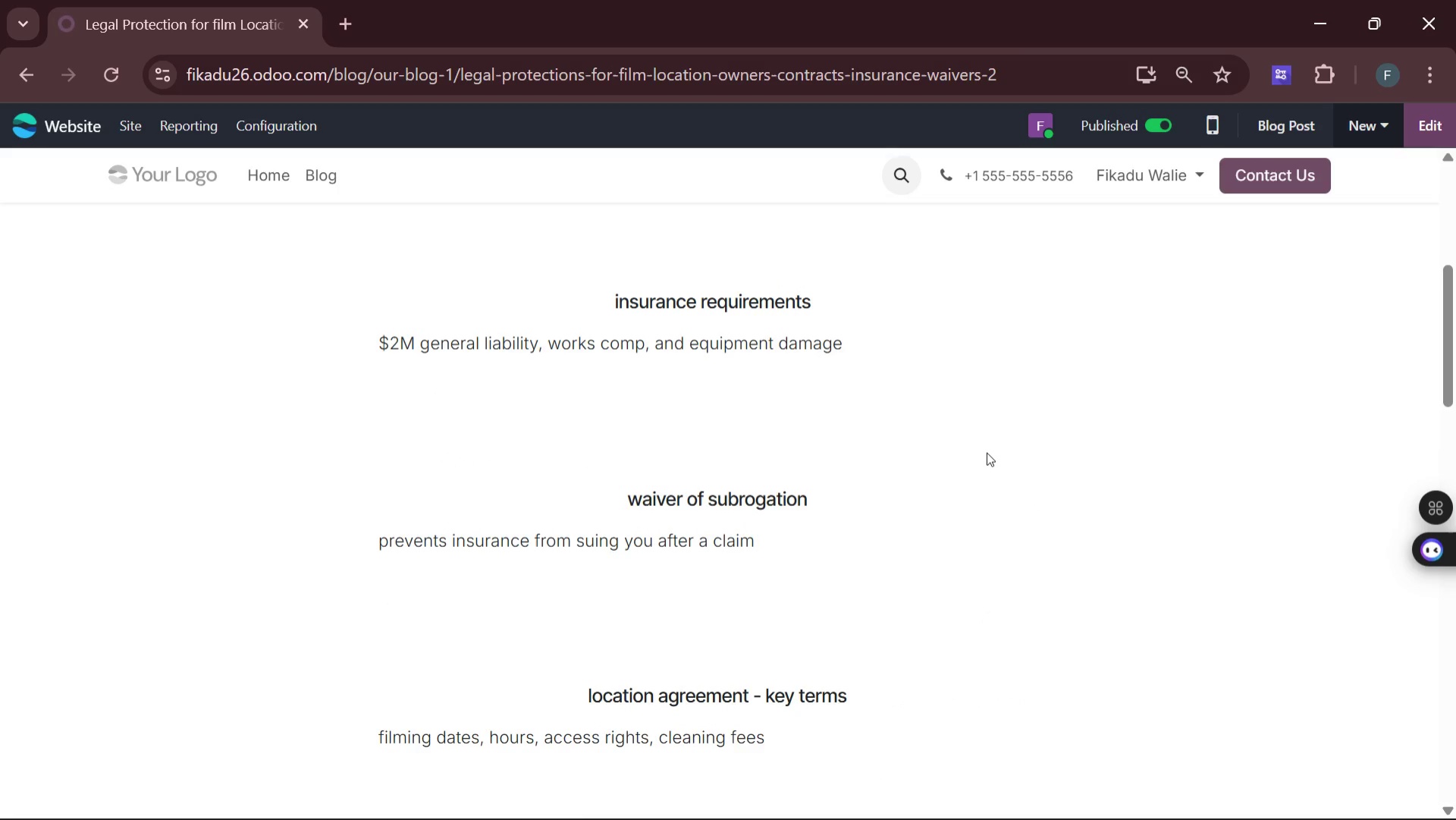 
left_click([55, 135])
 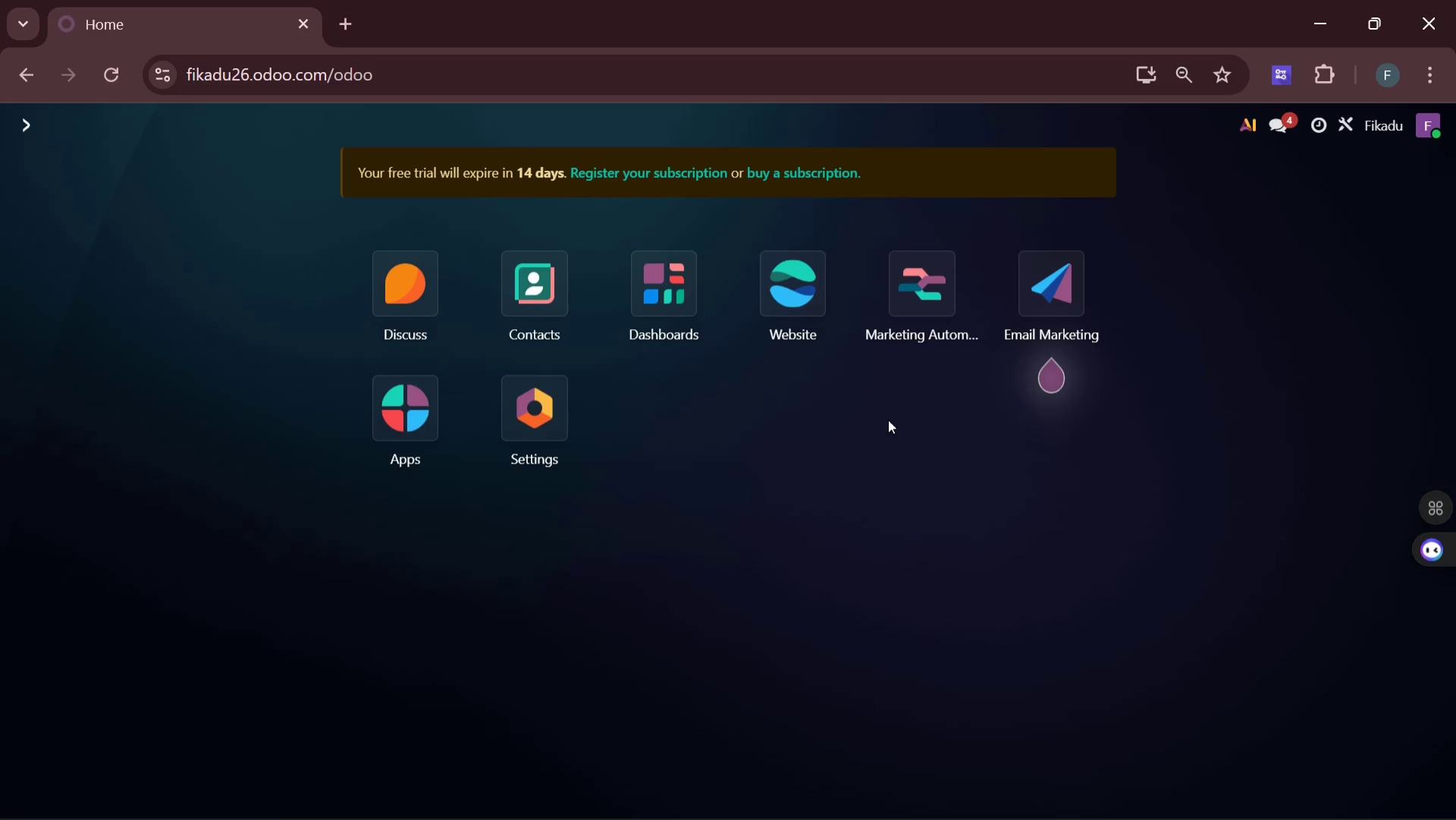 
wait(11.0)
 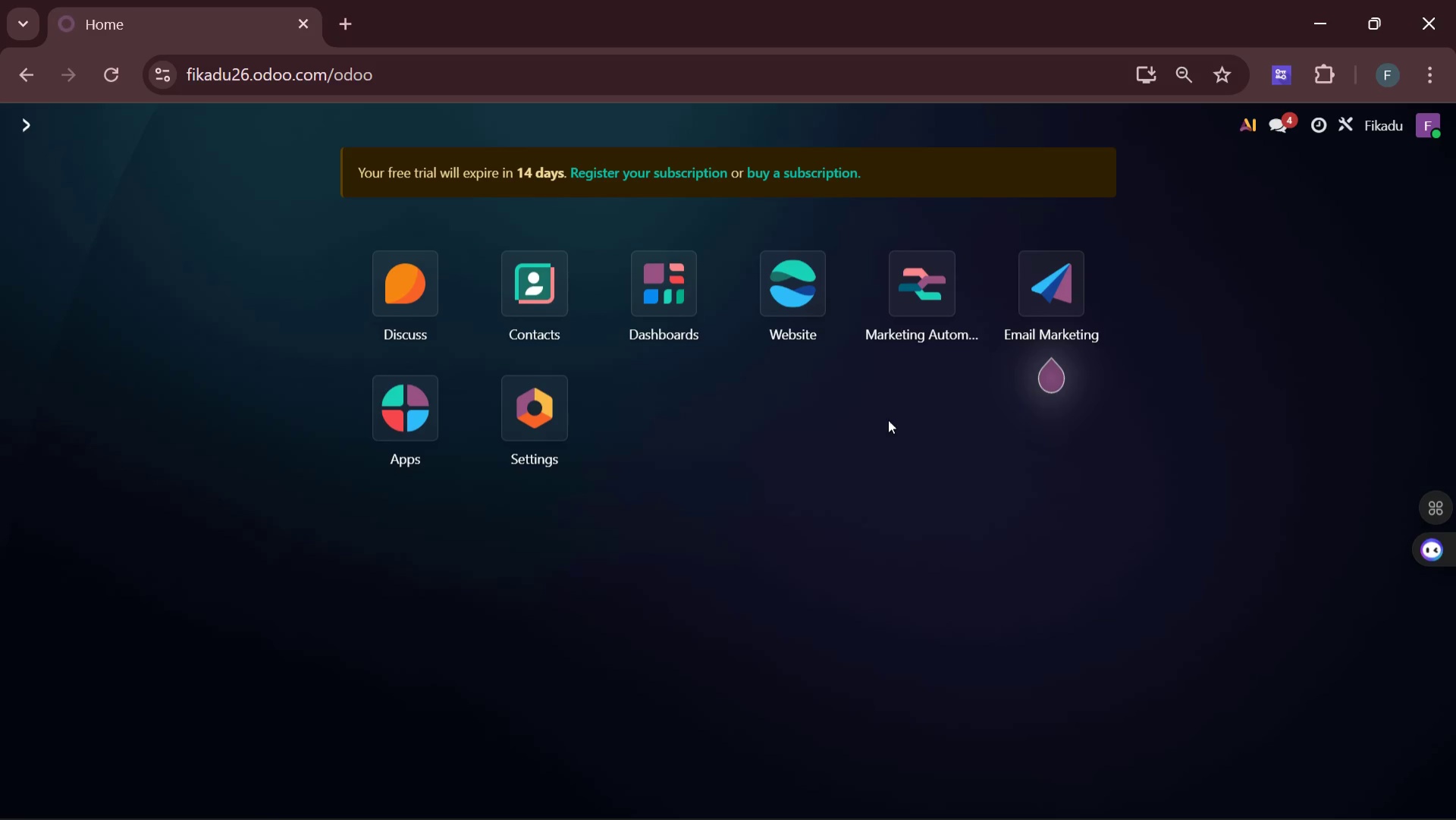 
left_click([421, 416])
 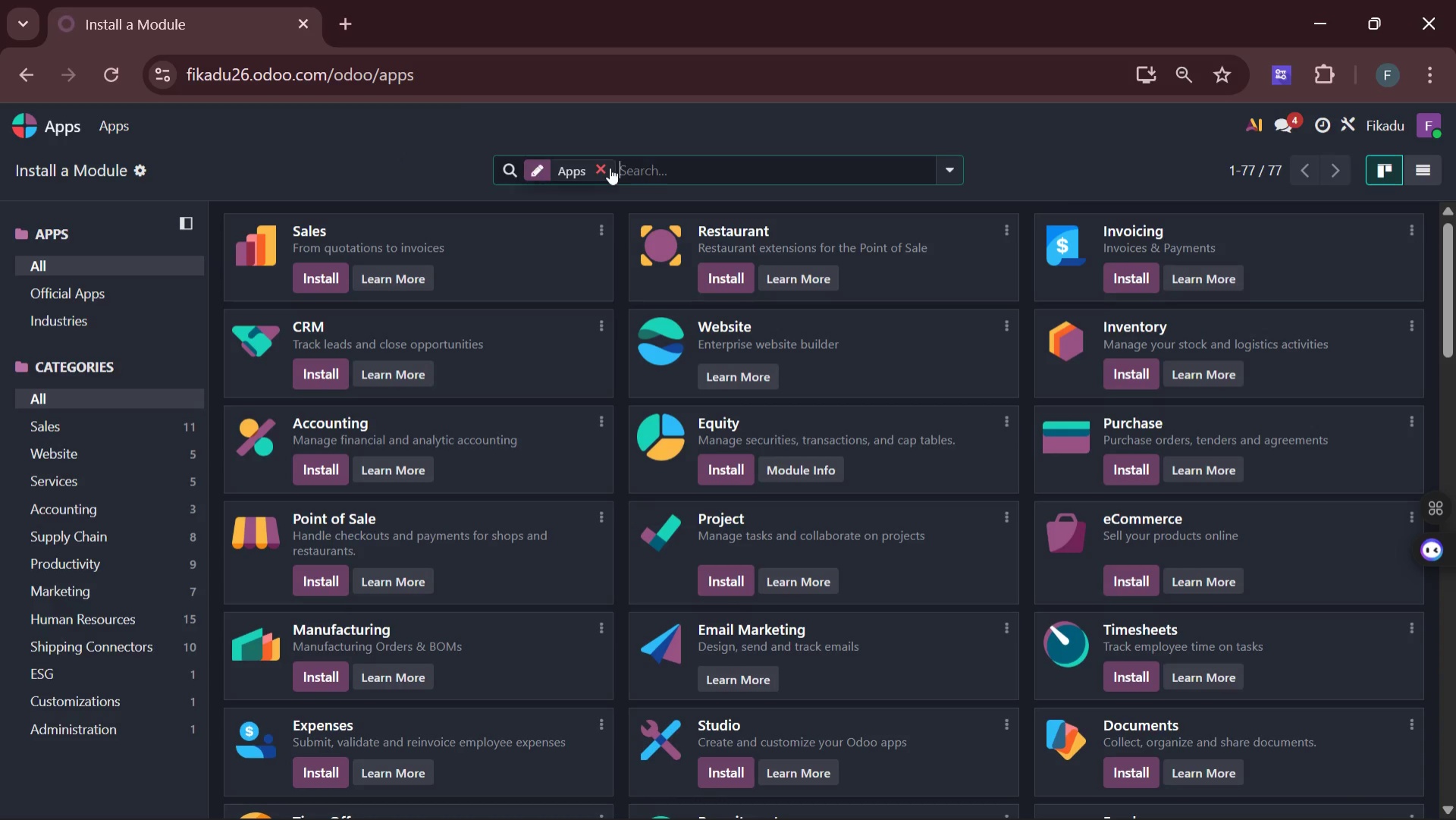 
left_click([596, 169])
 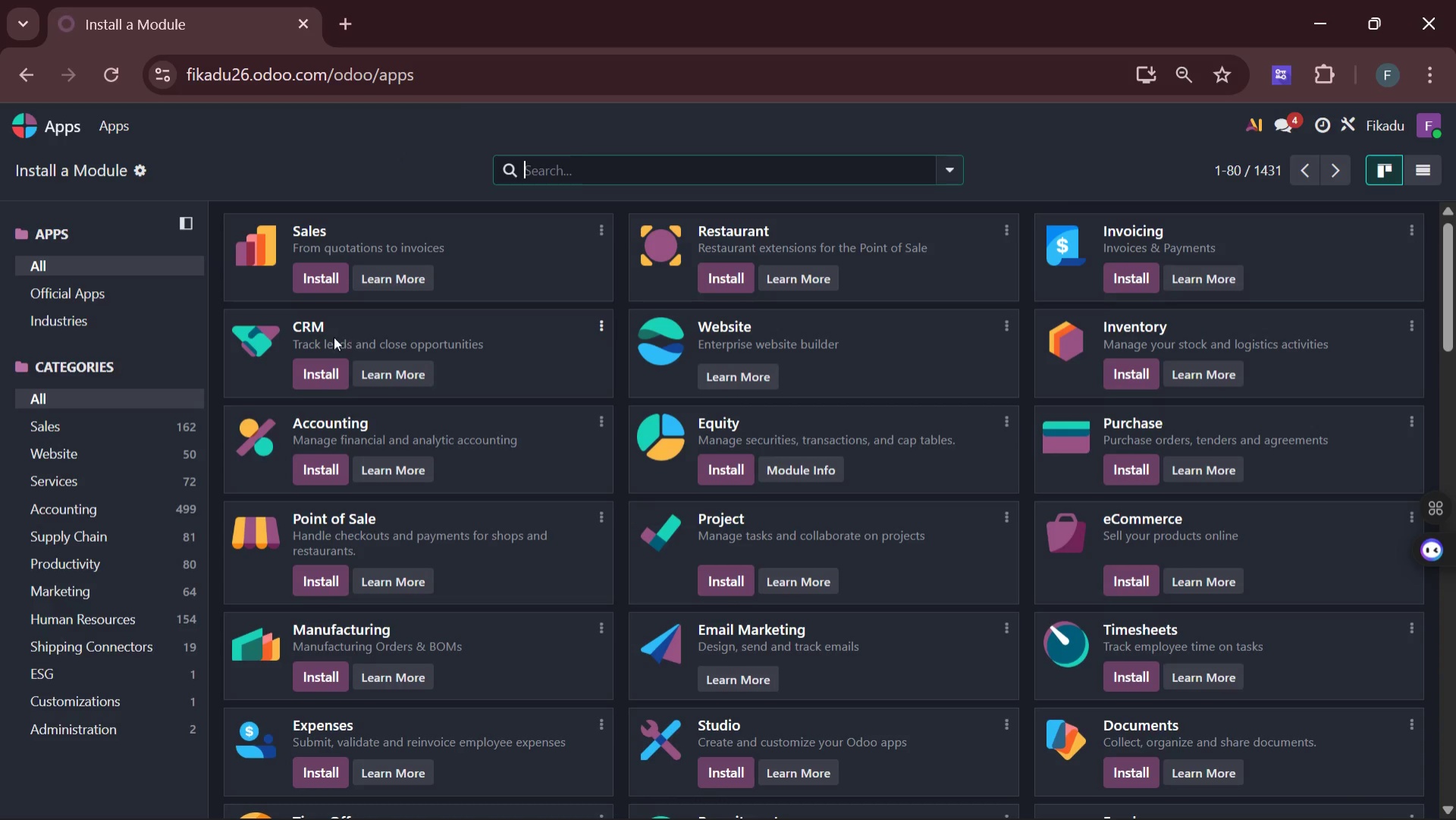 
left_click([320, 374])
 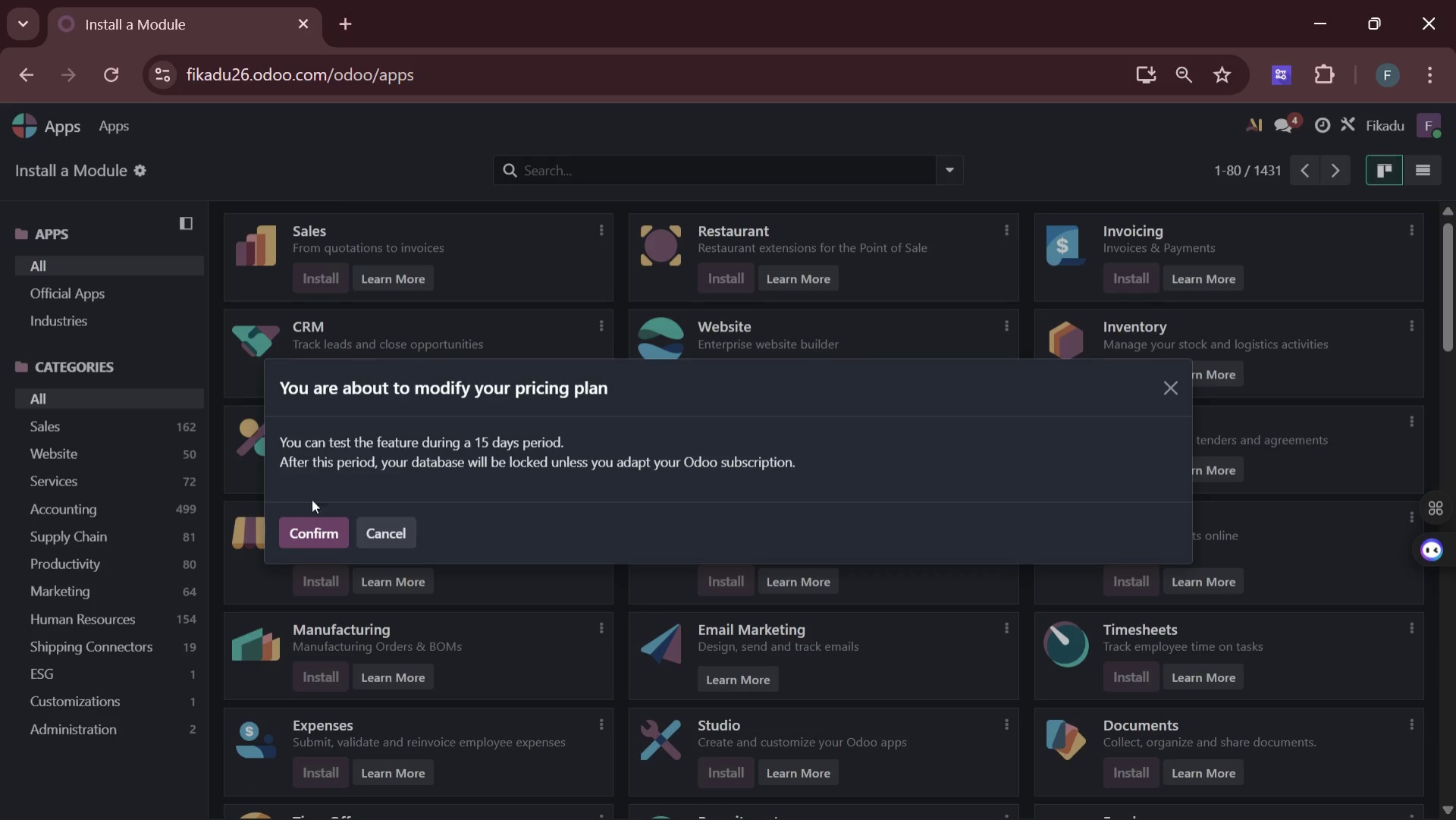 
left_click([306, 535])
 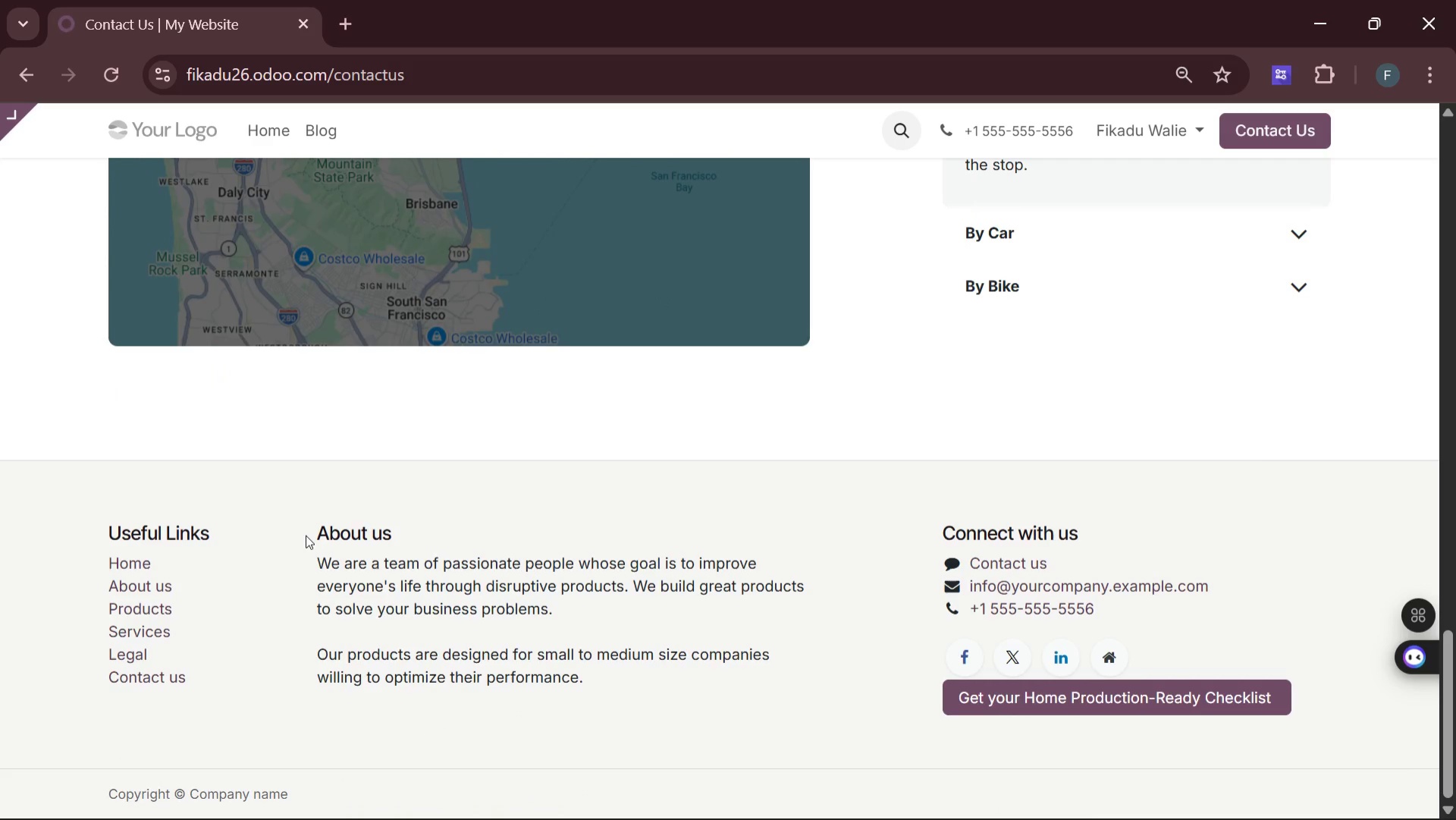 
wait(31.57)
 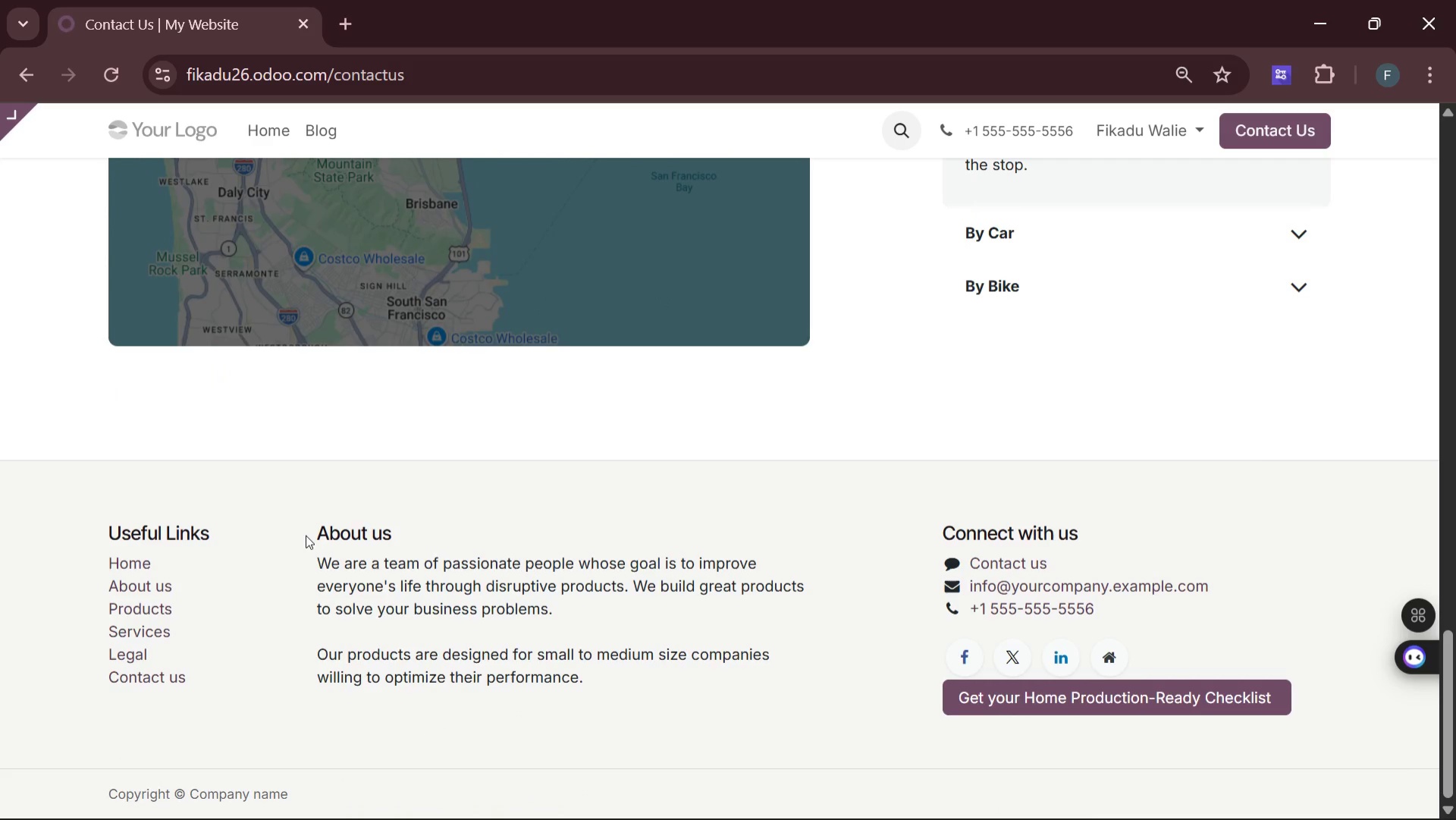 
mouse_move([103, 147])
 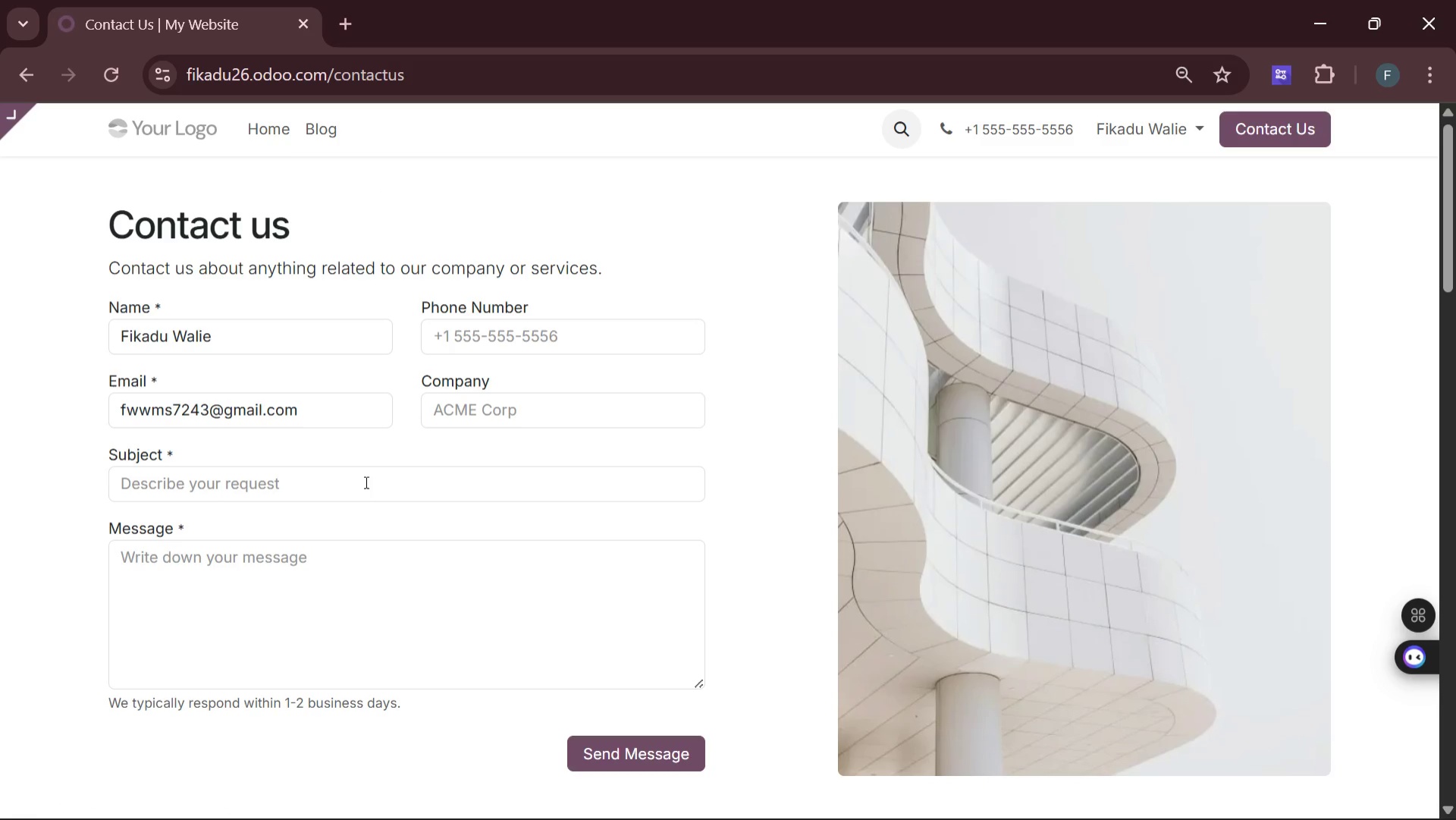 
left_click([363, 485])
 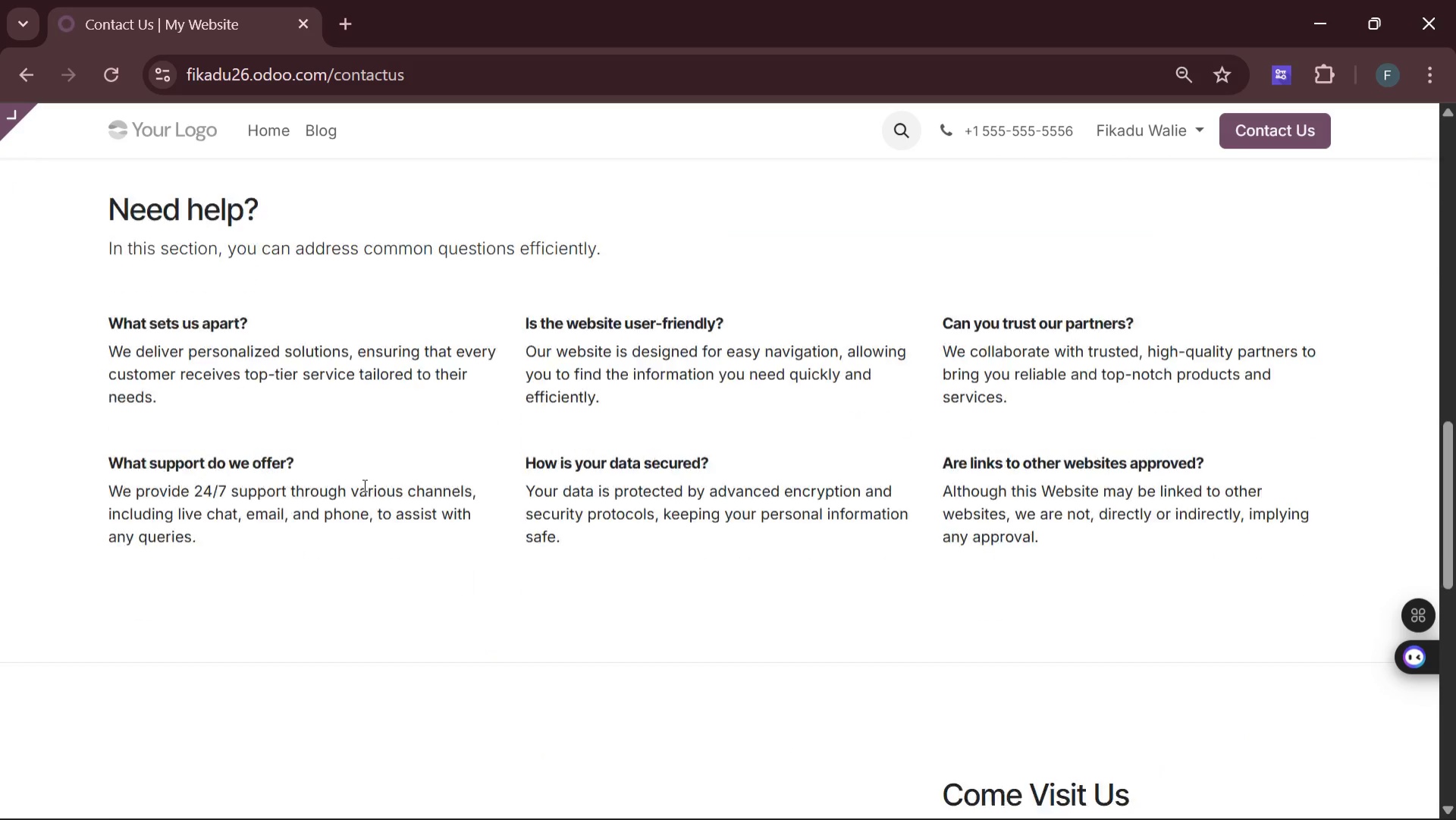 
wait(9.39)
 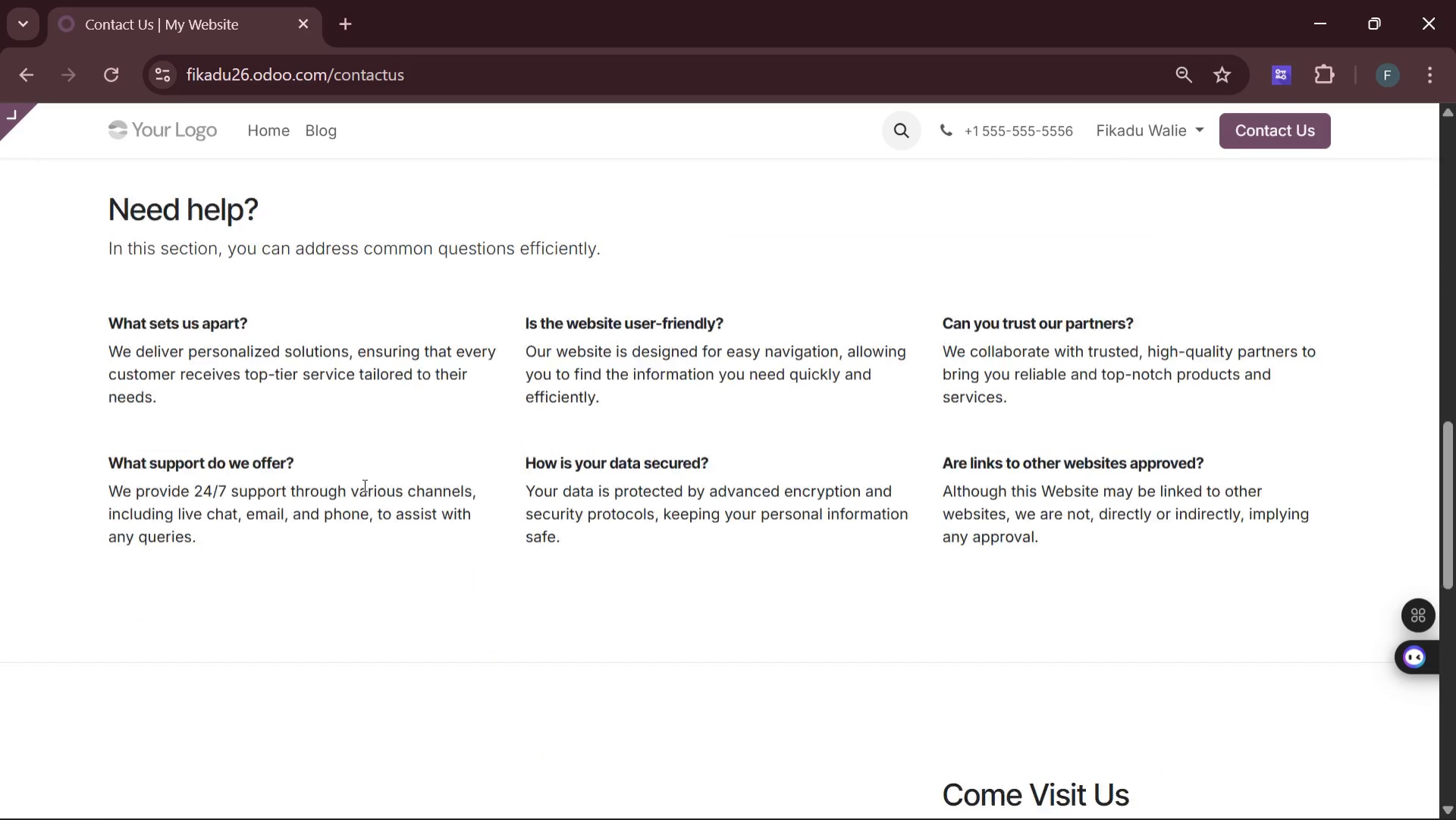 
left_click([8, 118])
 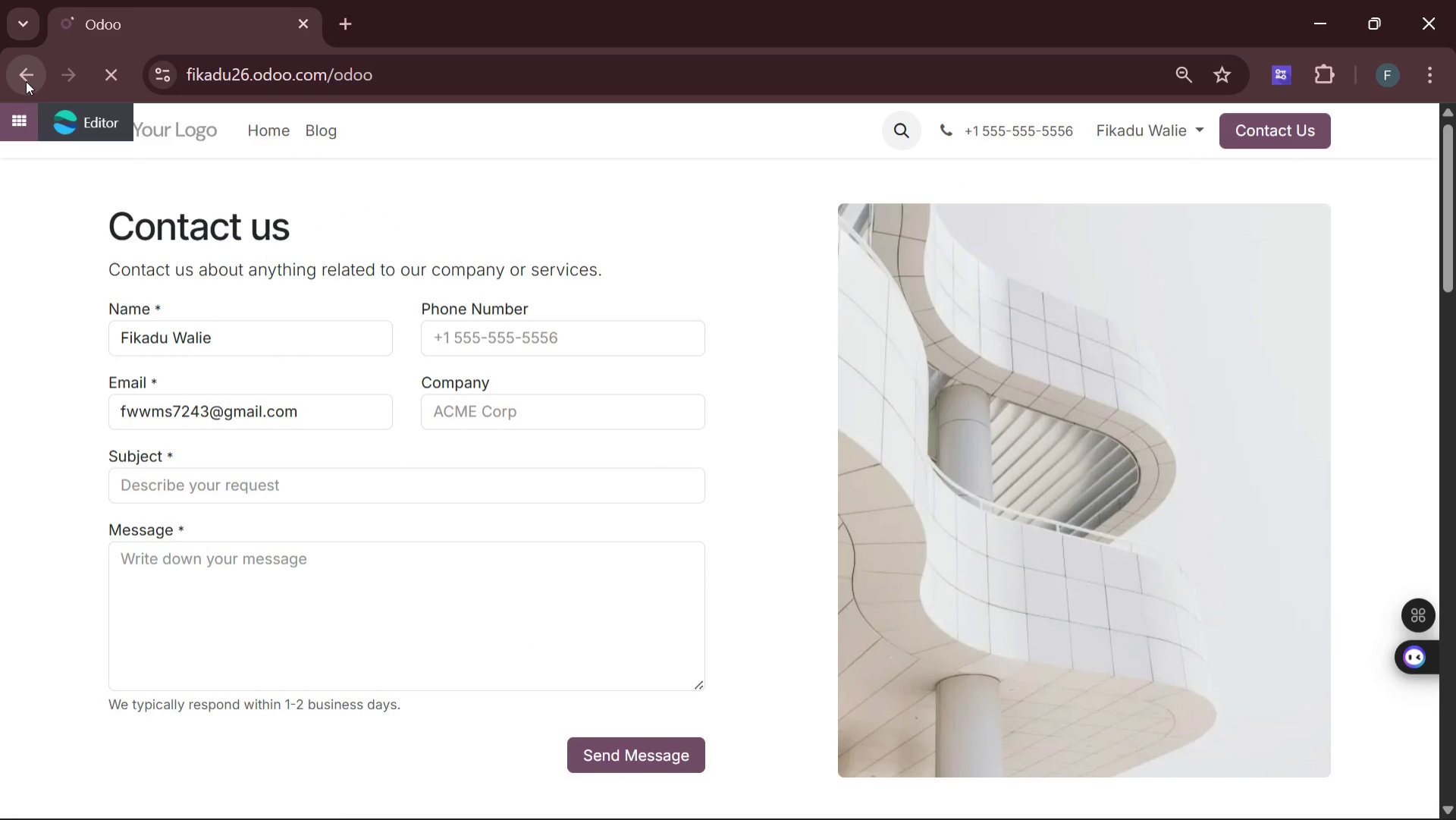 
left_click([92, 124])
 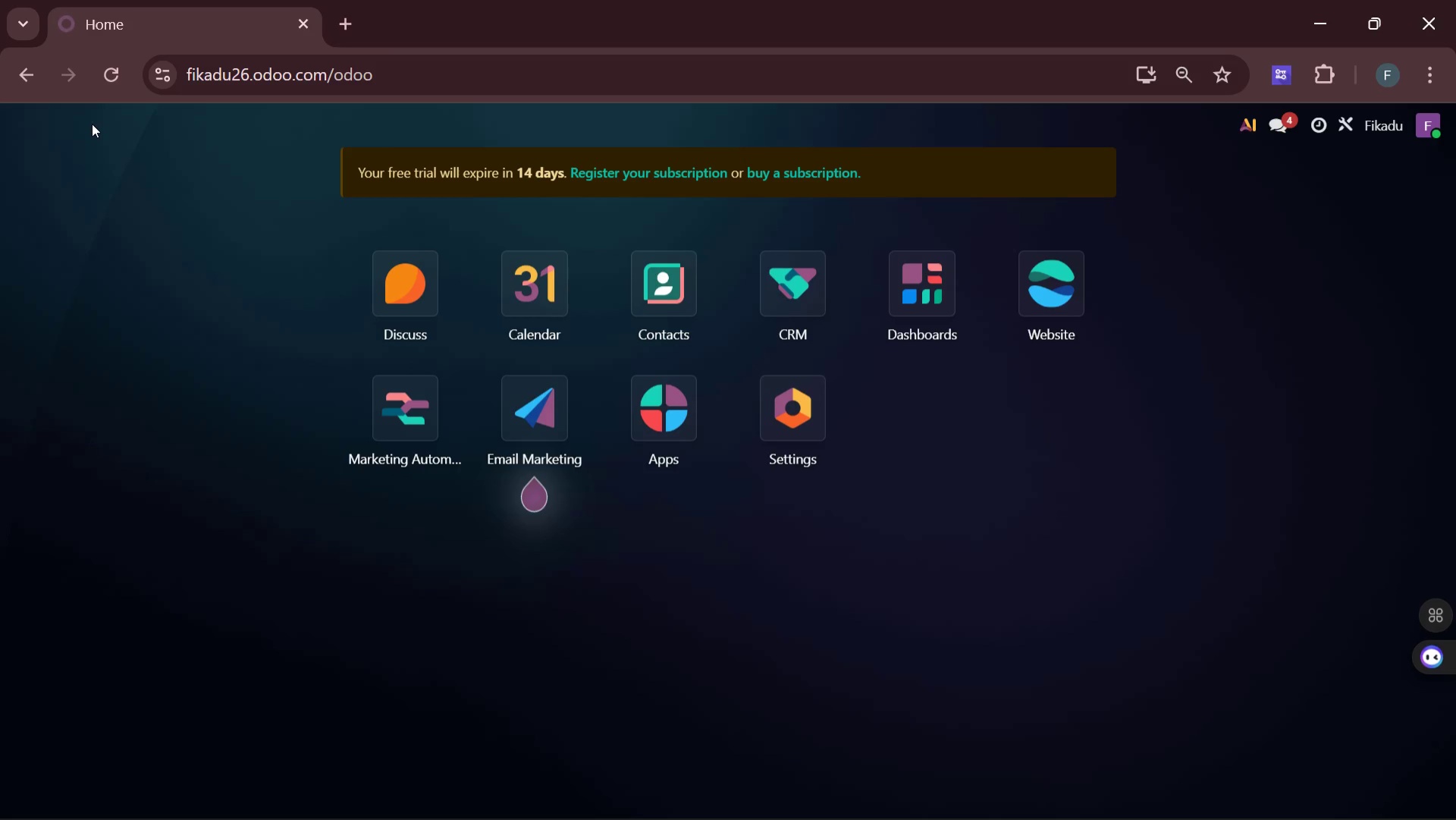 
wait(6.91)
 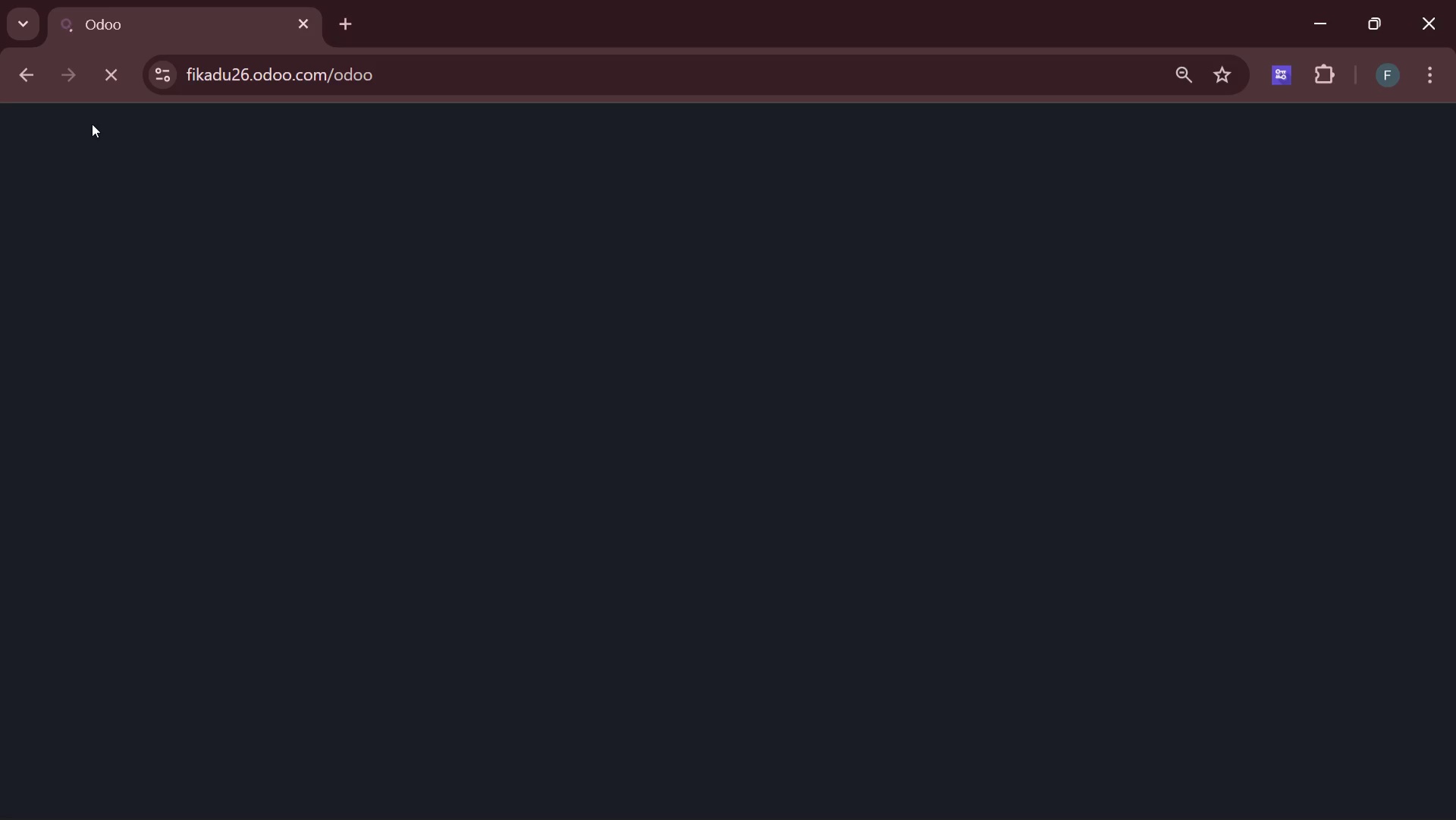 
left_click([806, 290])
 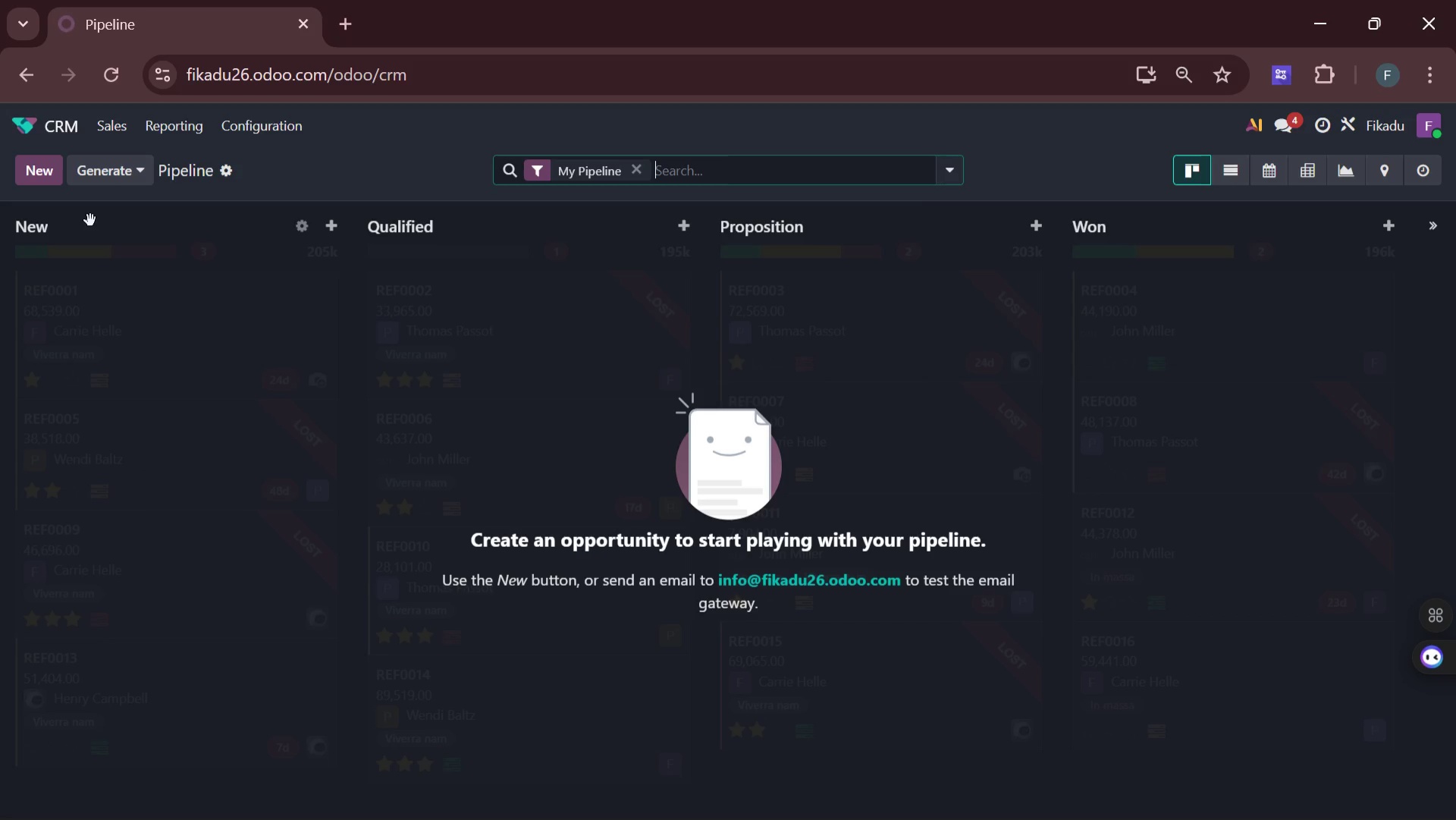 
wait(22.69)
 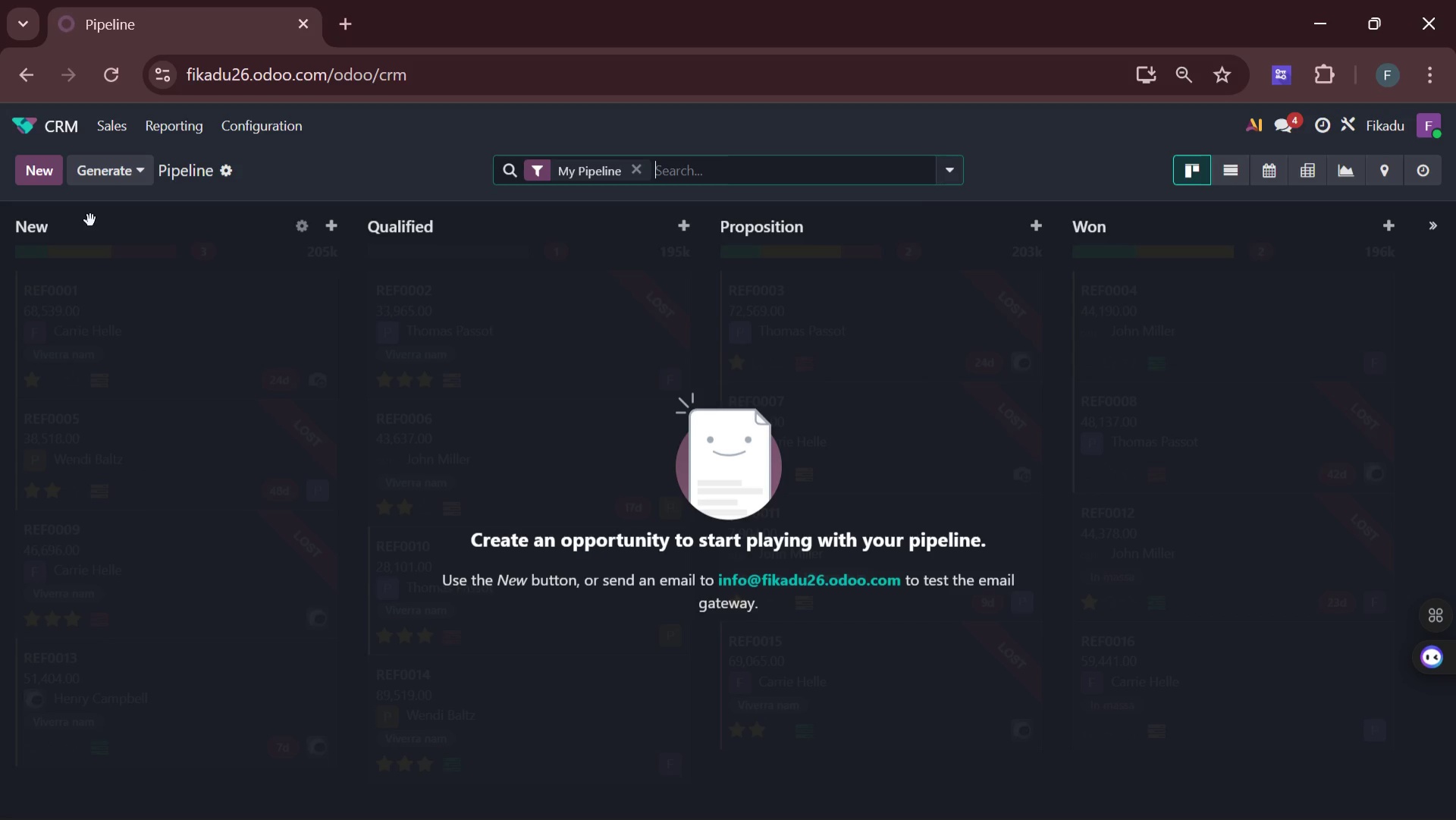 
left_click([42, 185])
 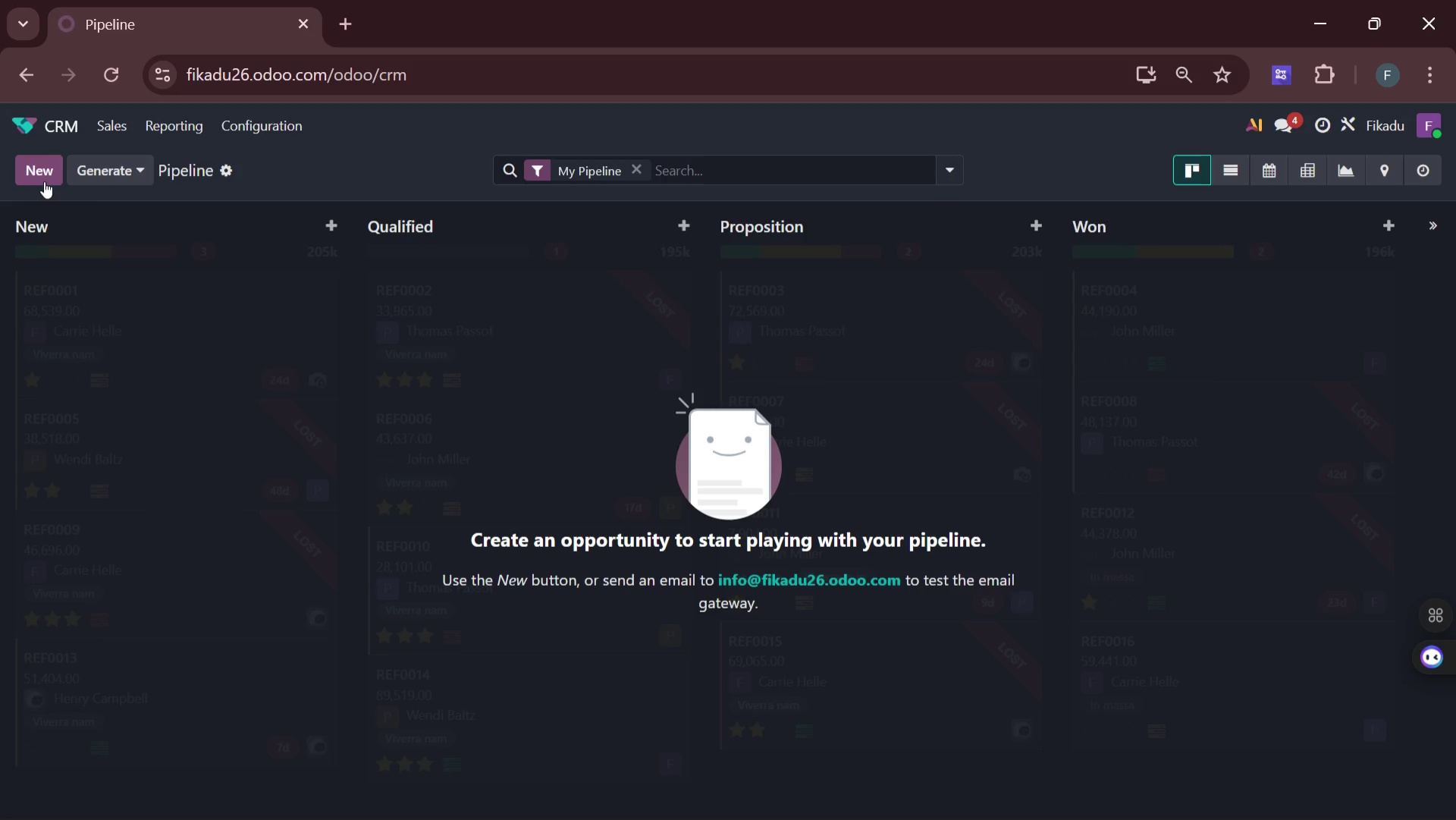 
left_click([44, 180])
 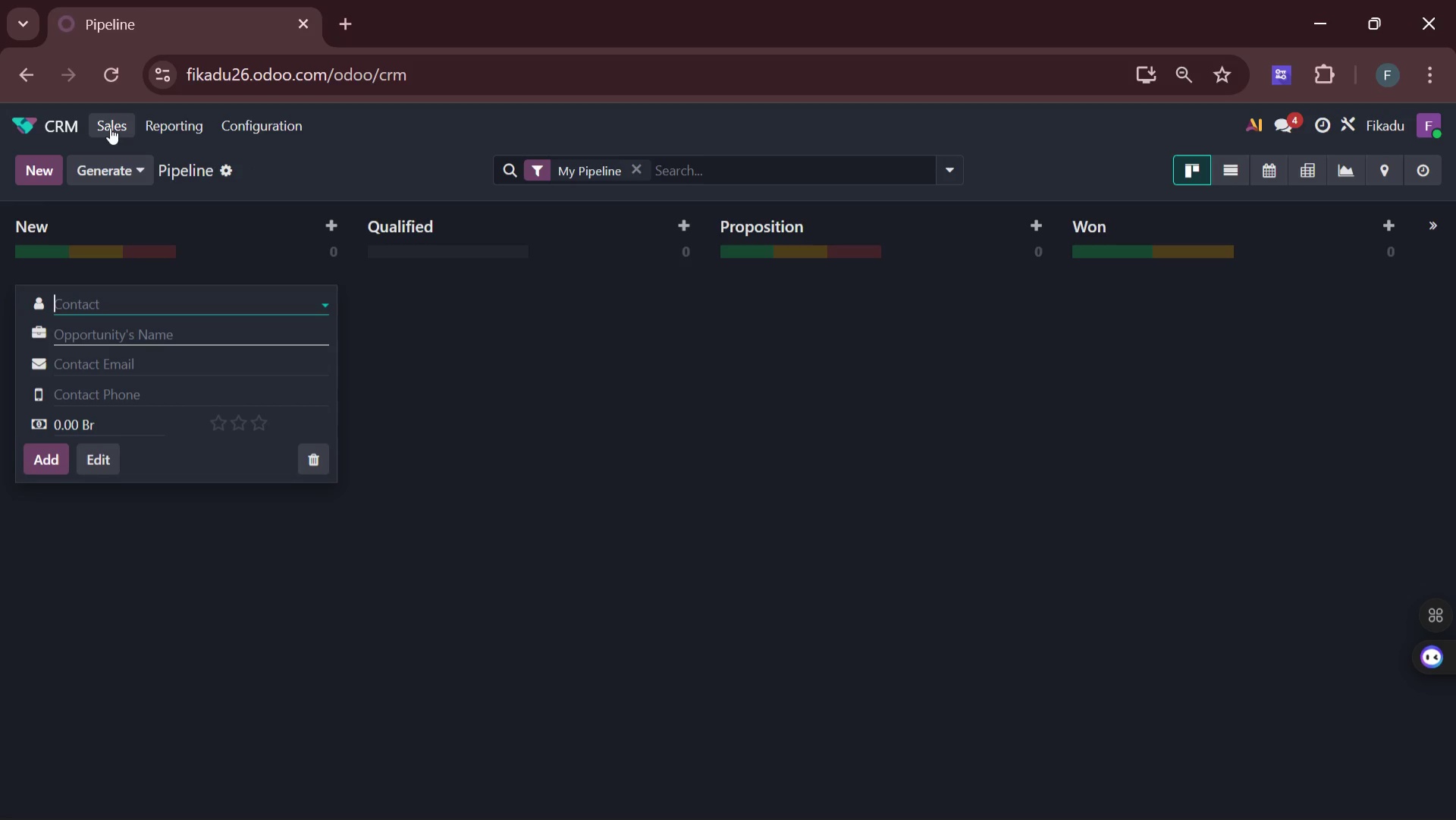 
left_click([253, 130])
 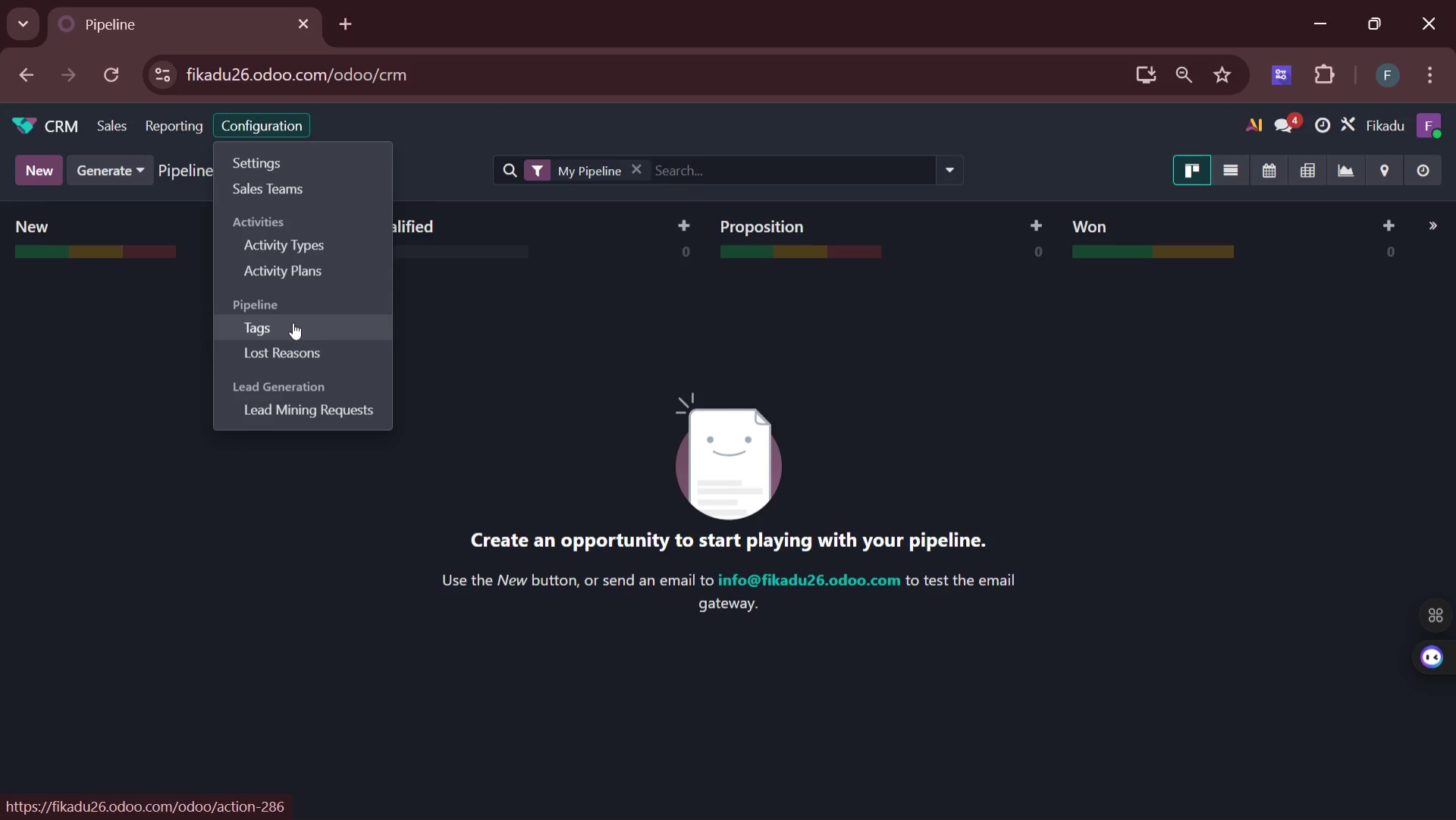 
left_click([293, 322])
 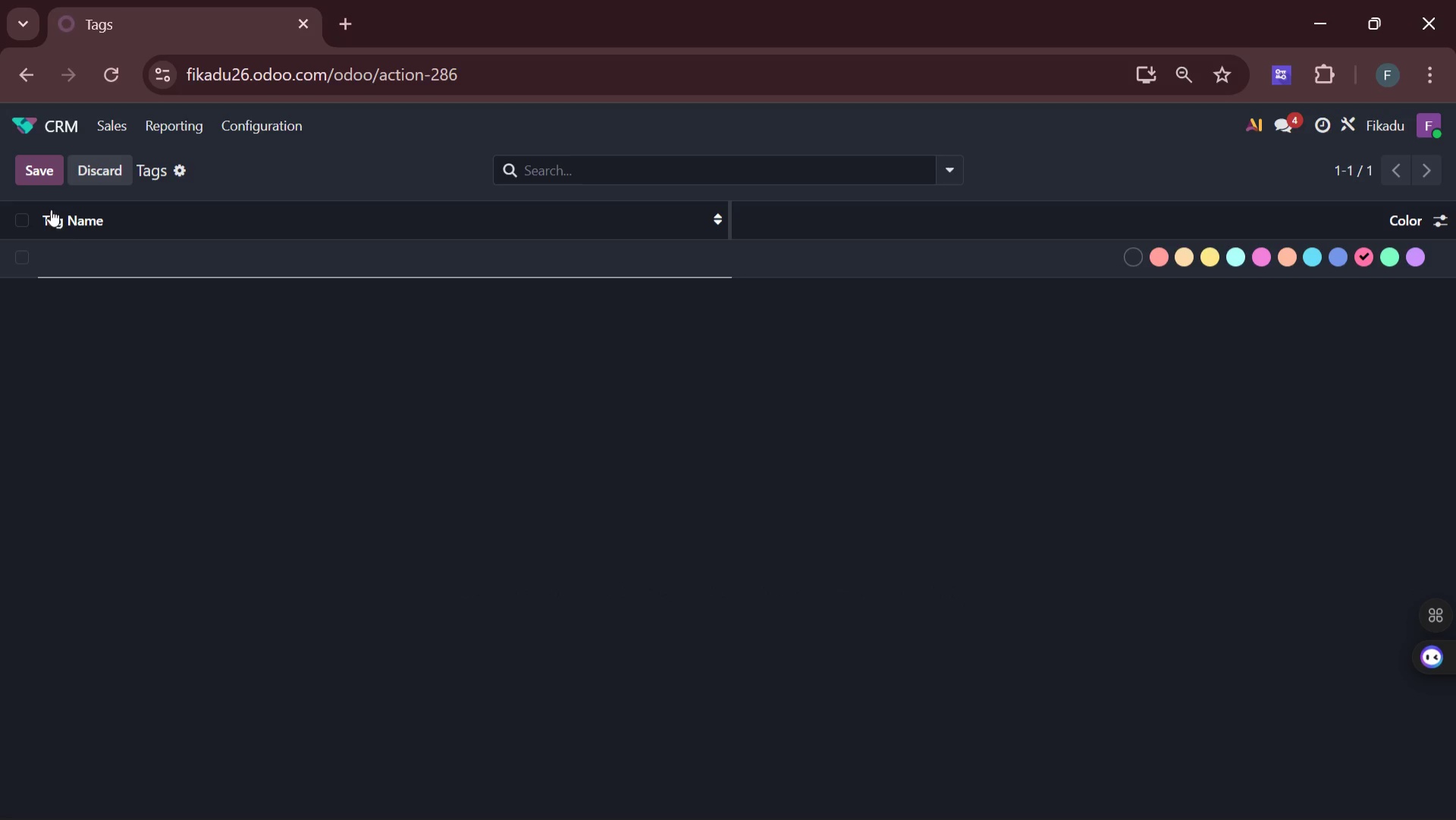 
wait(6.02)
 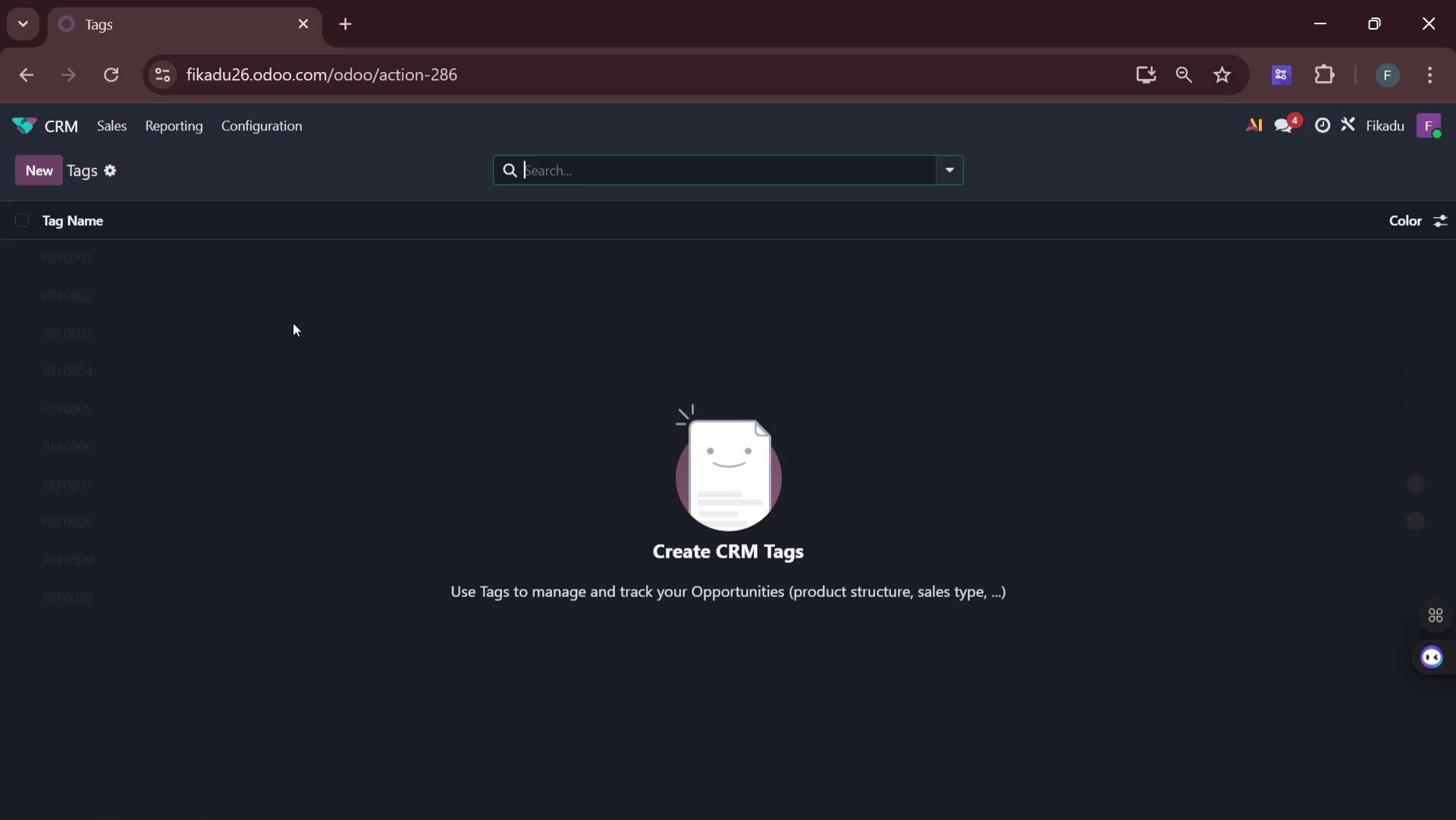 
left_click([31, 75])
 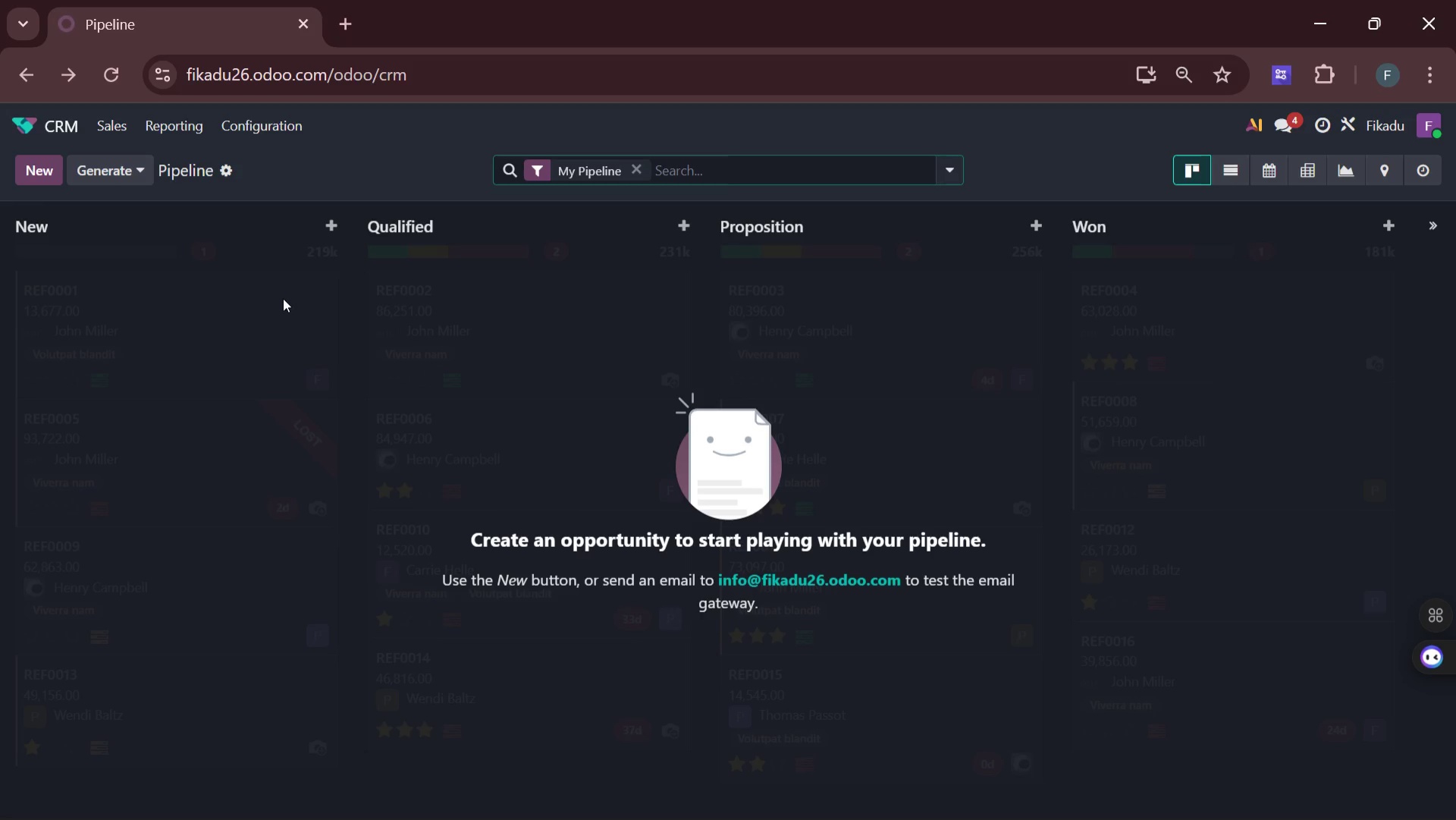 
wait(41.45)
 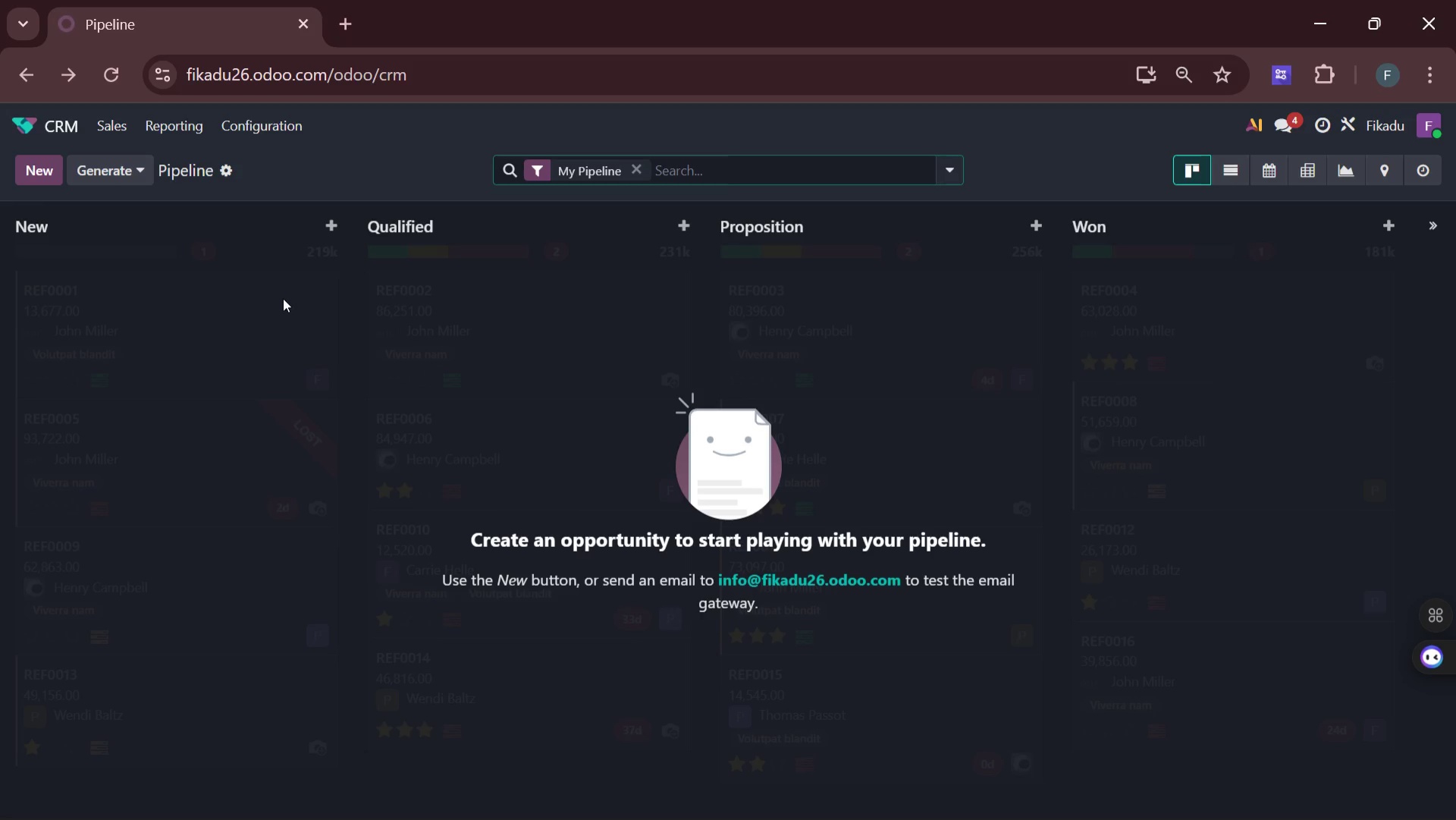 
left_click([293, 124])
 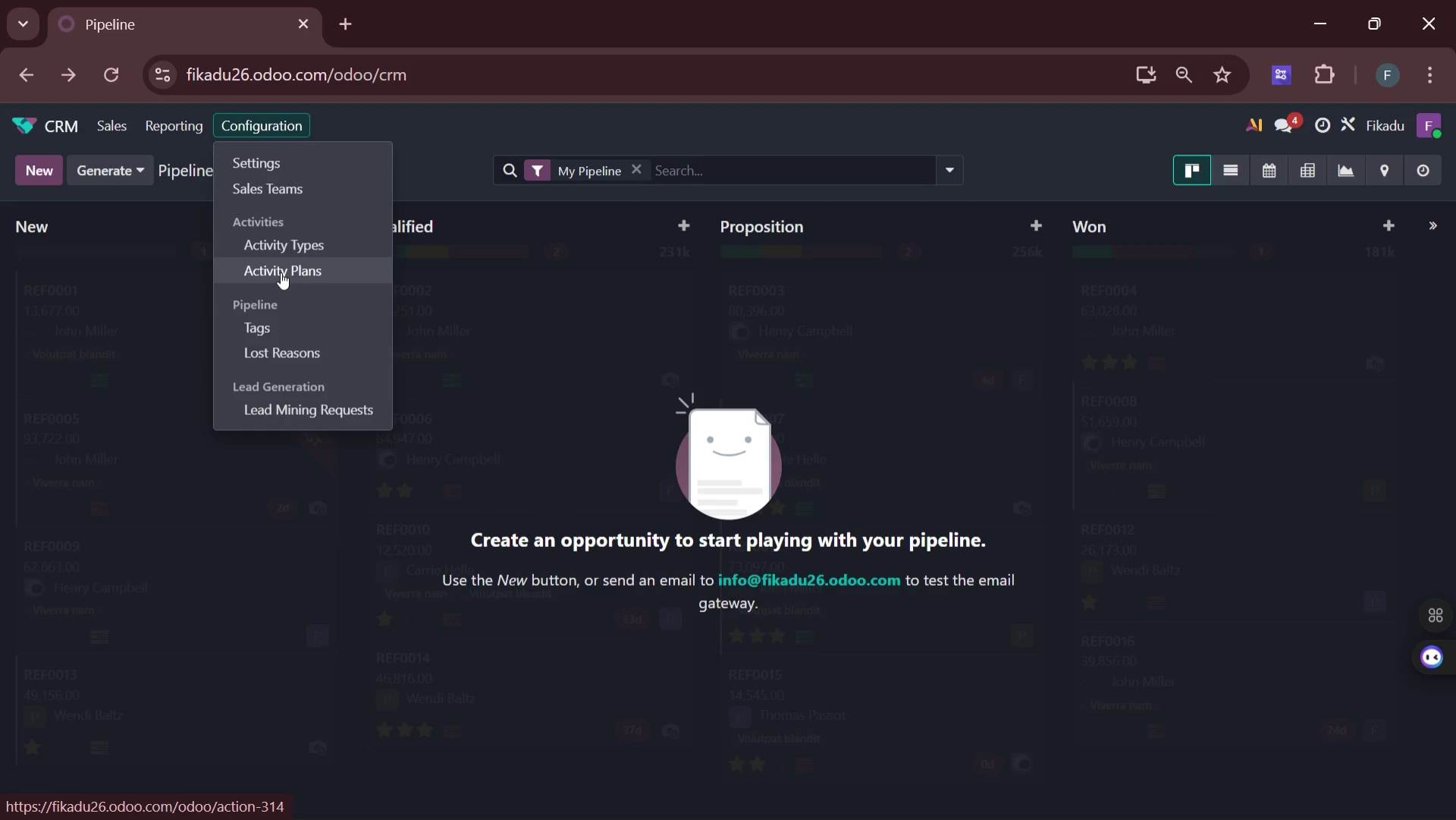 
wait(12.08)
 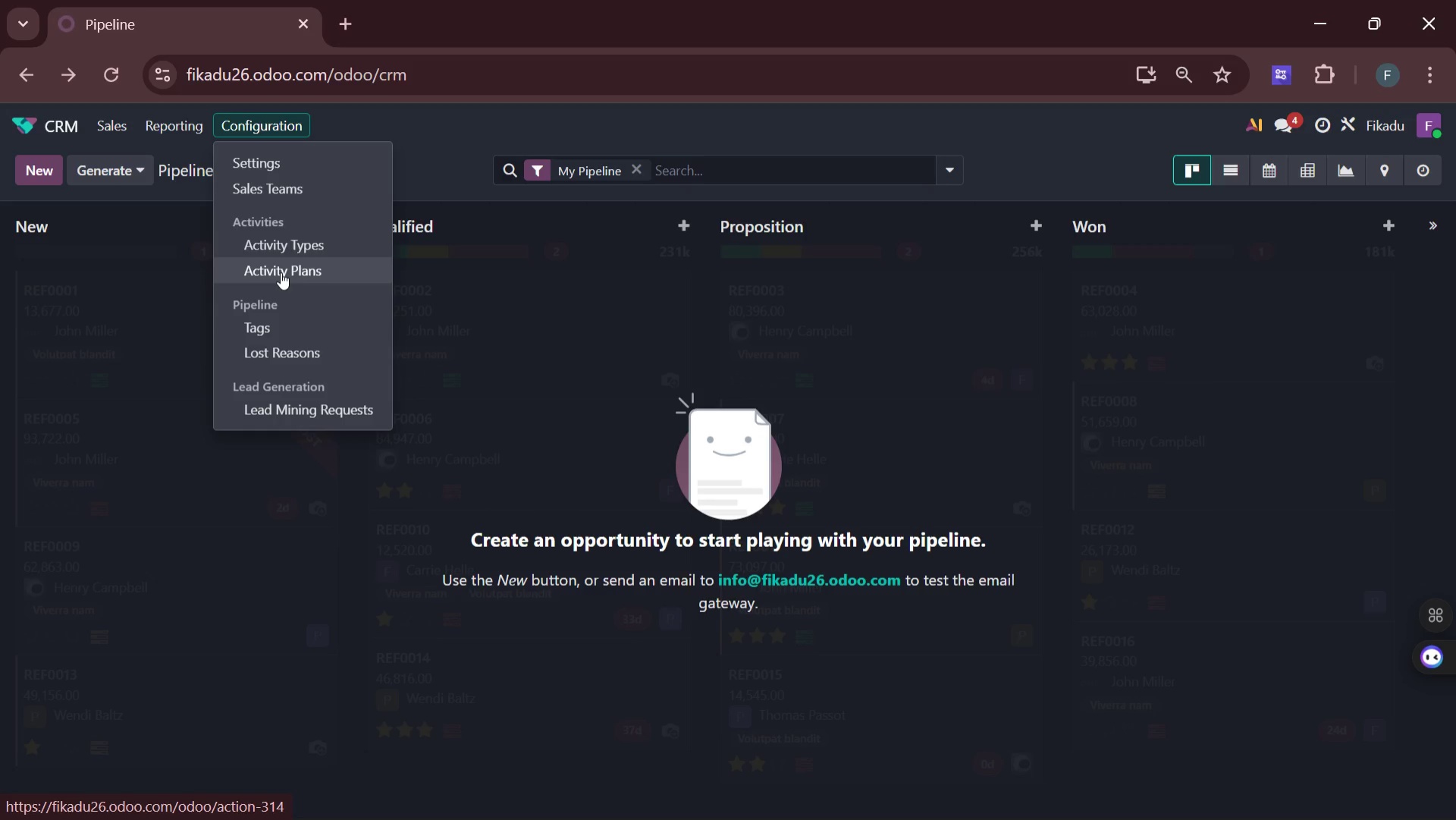 
left_click([187, 176])
 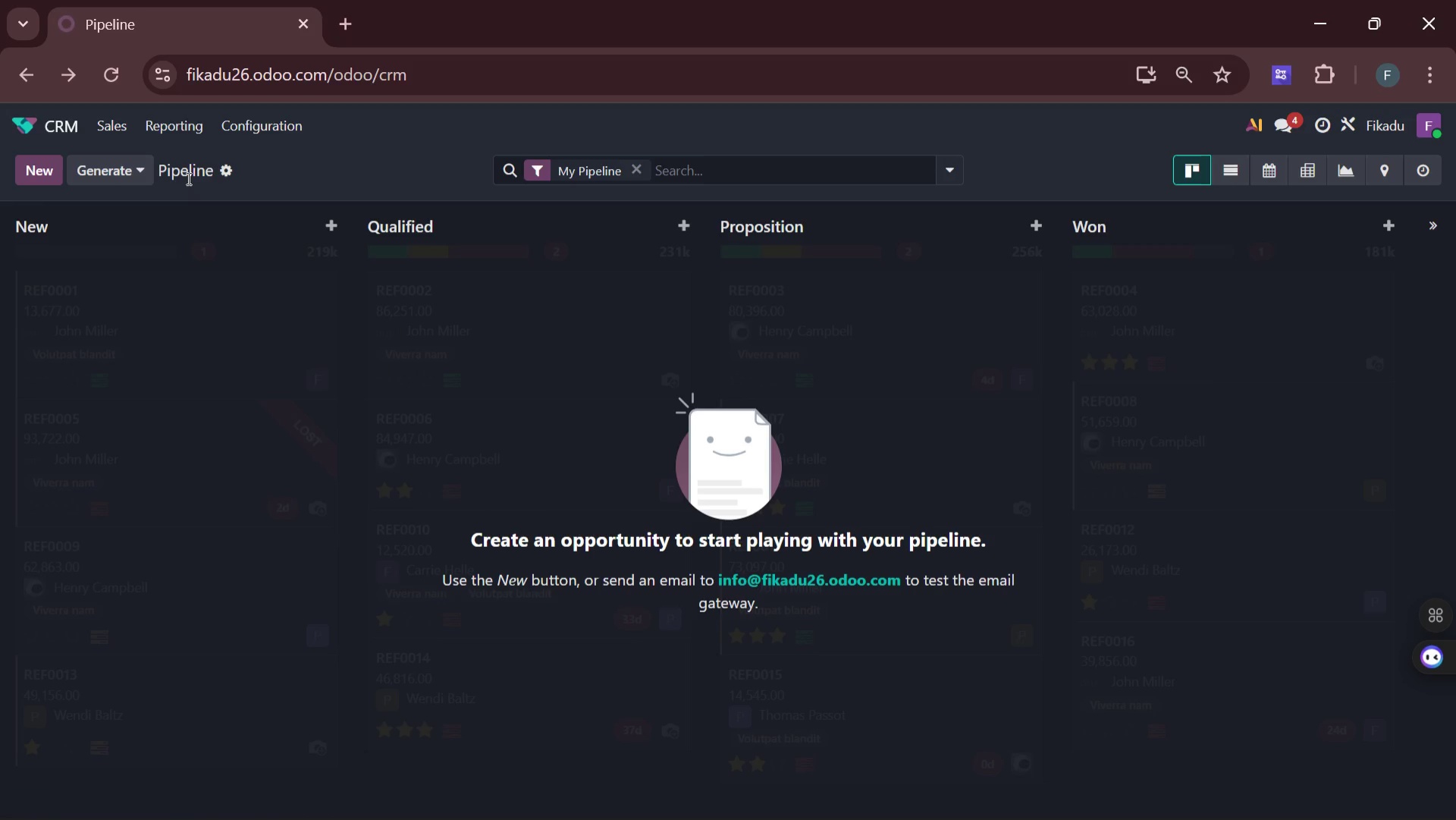 
left_click([187, 178])
 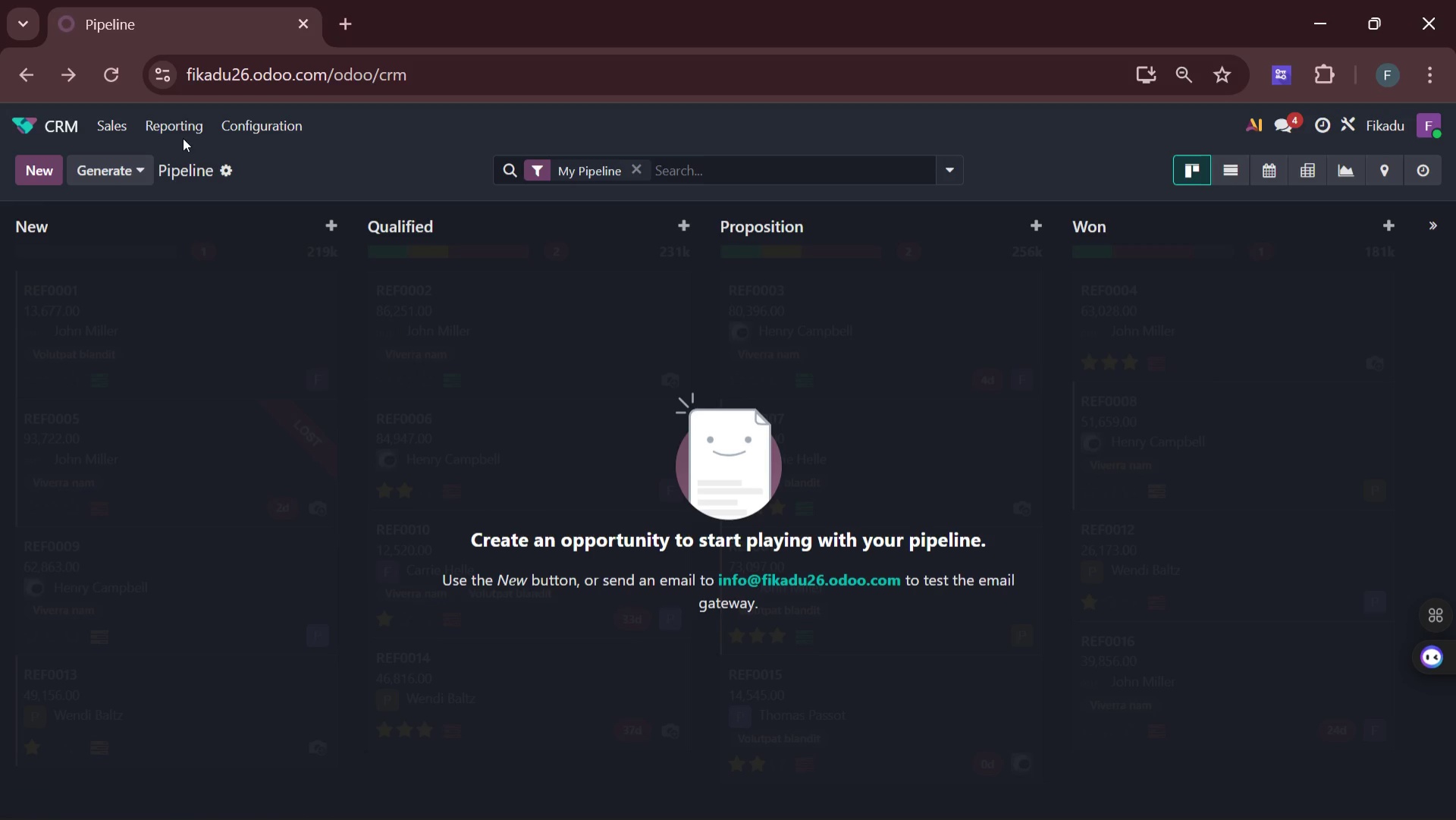 
left_click([183, 138])
 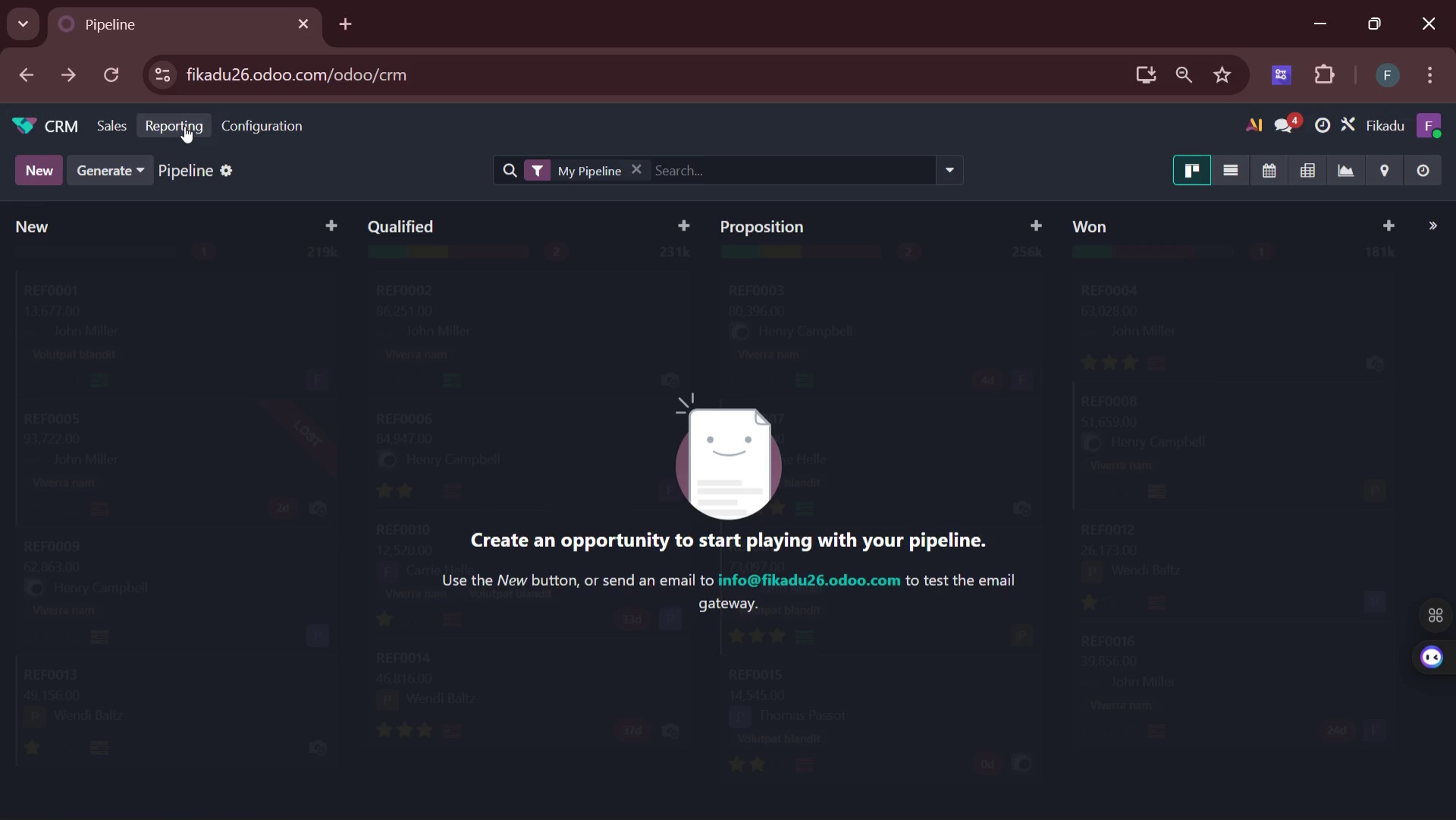 
left_click([184, 126])
 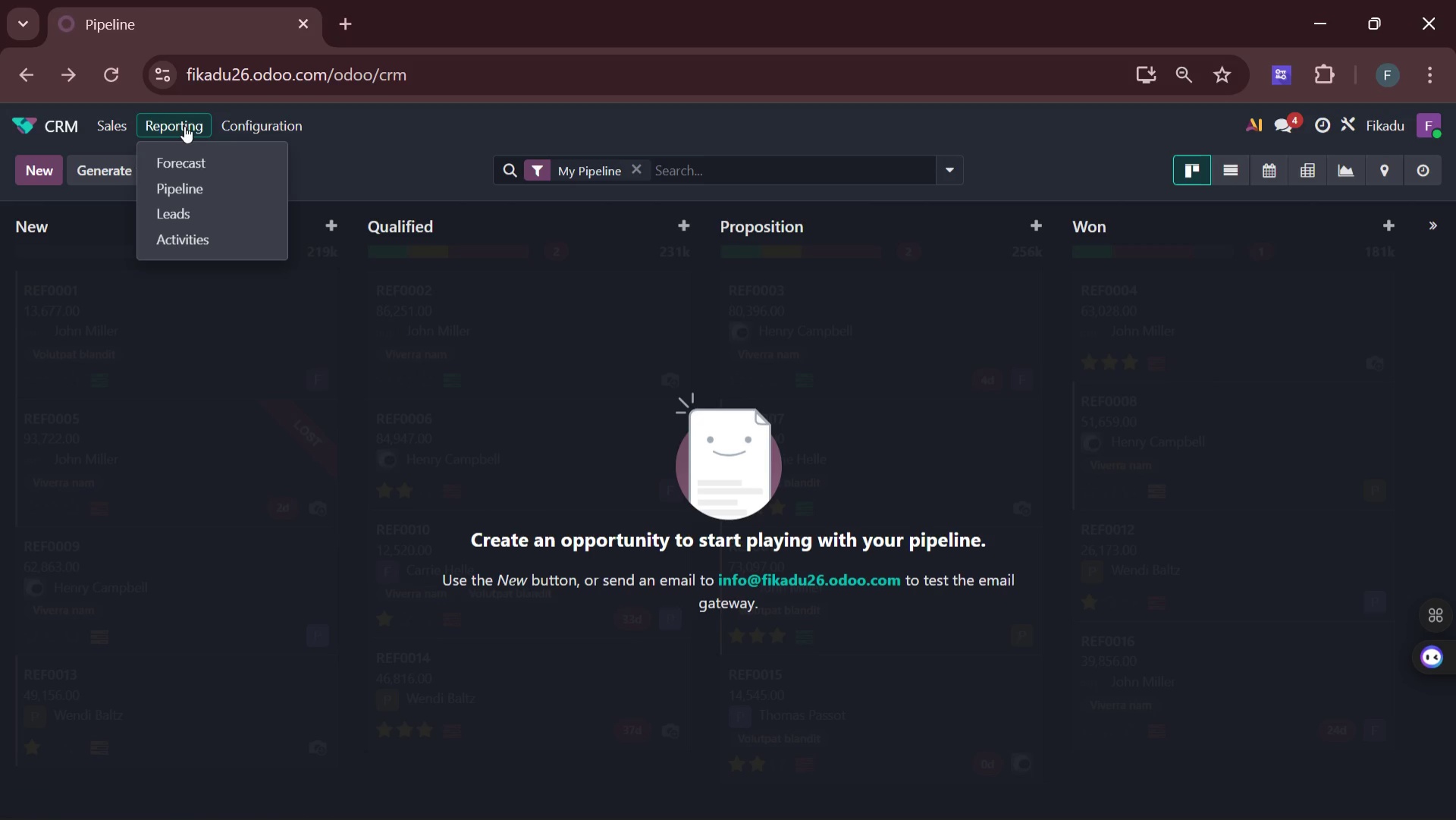 
mouse_move([115, 137])
 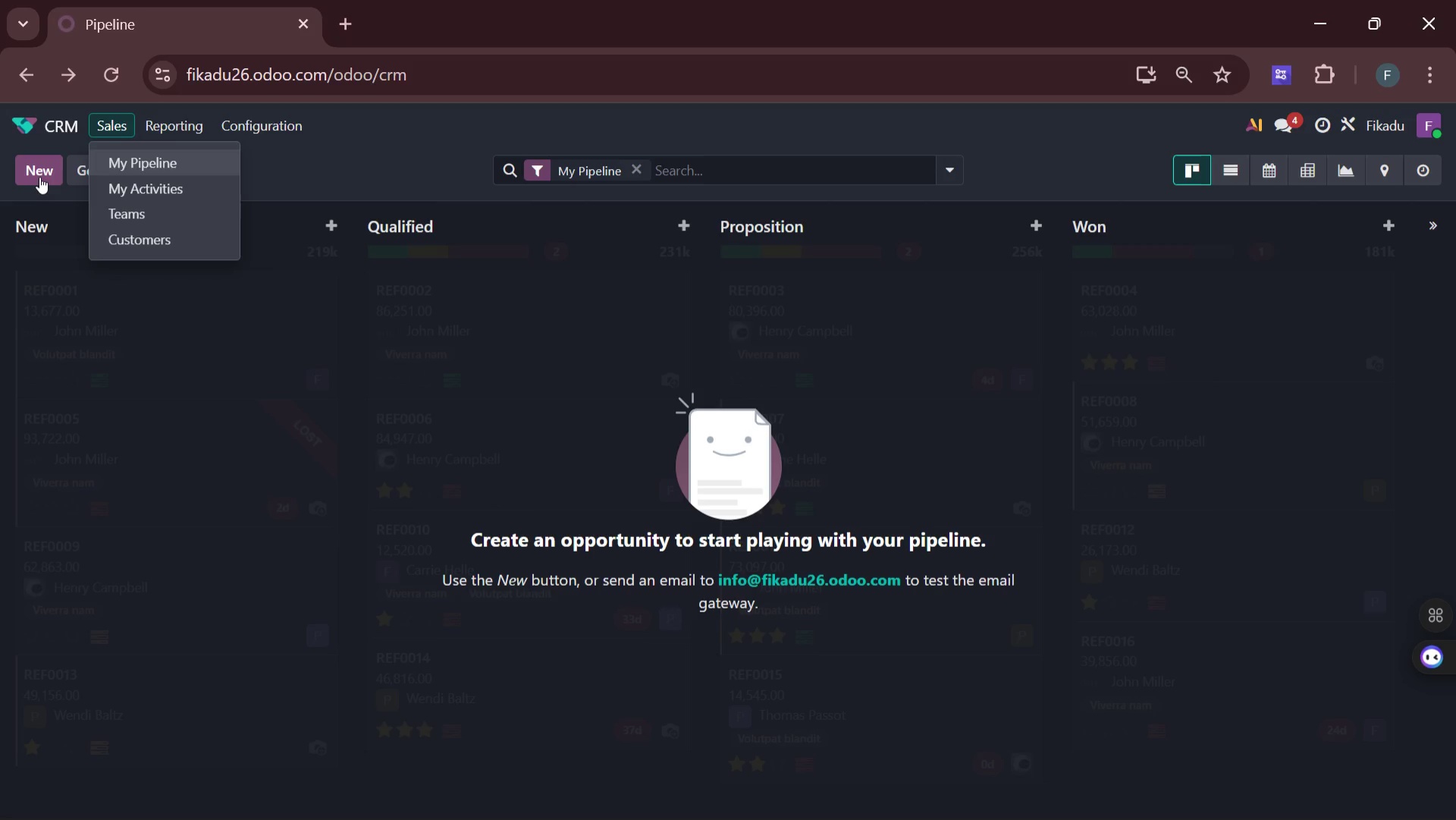 
left_click([39, 177])
 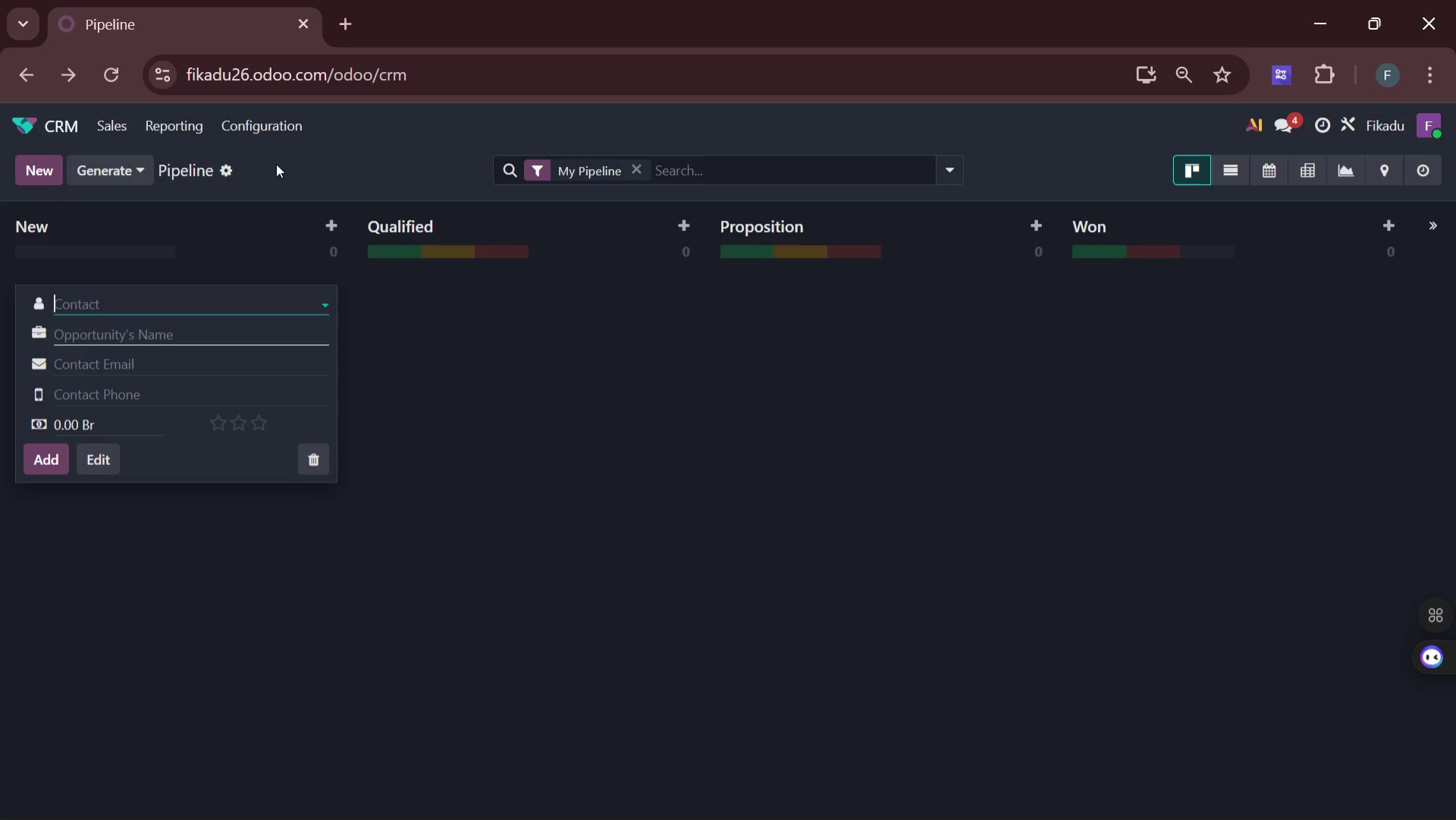 
left_click([278, 128])
 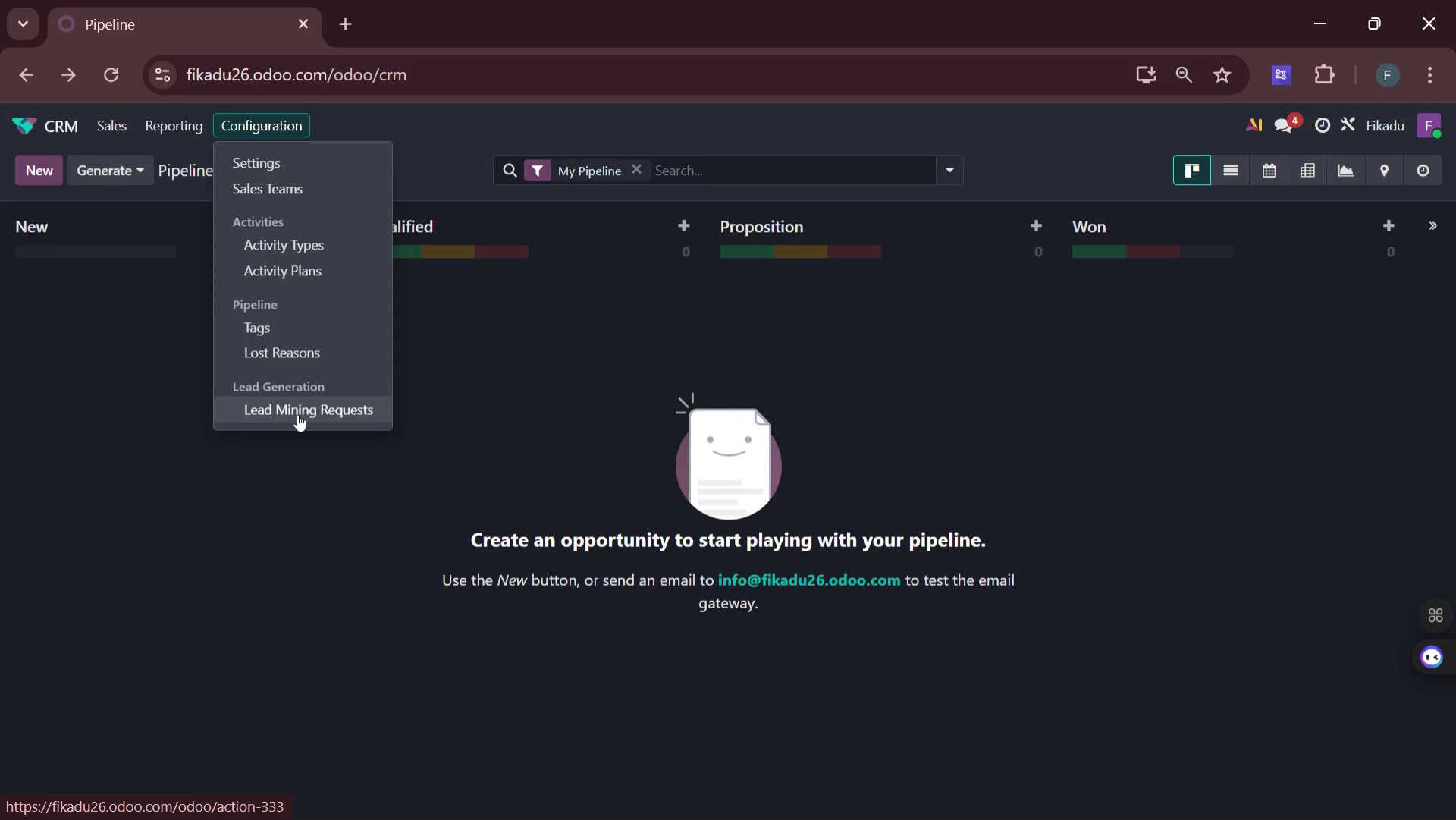 
wait(5.11)
 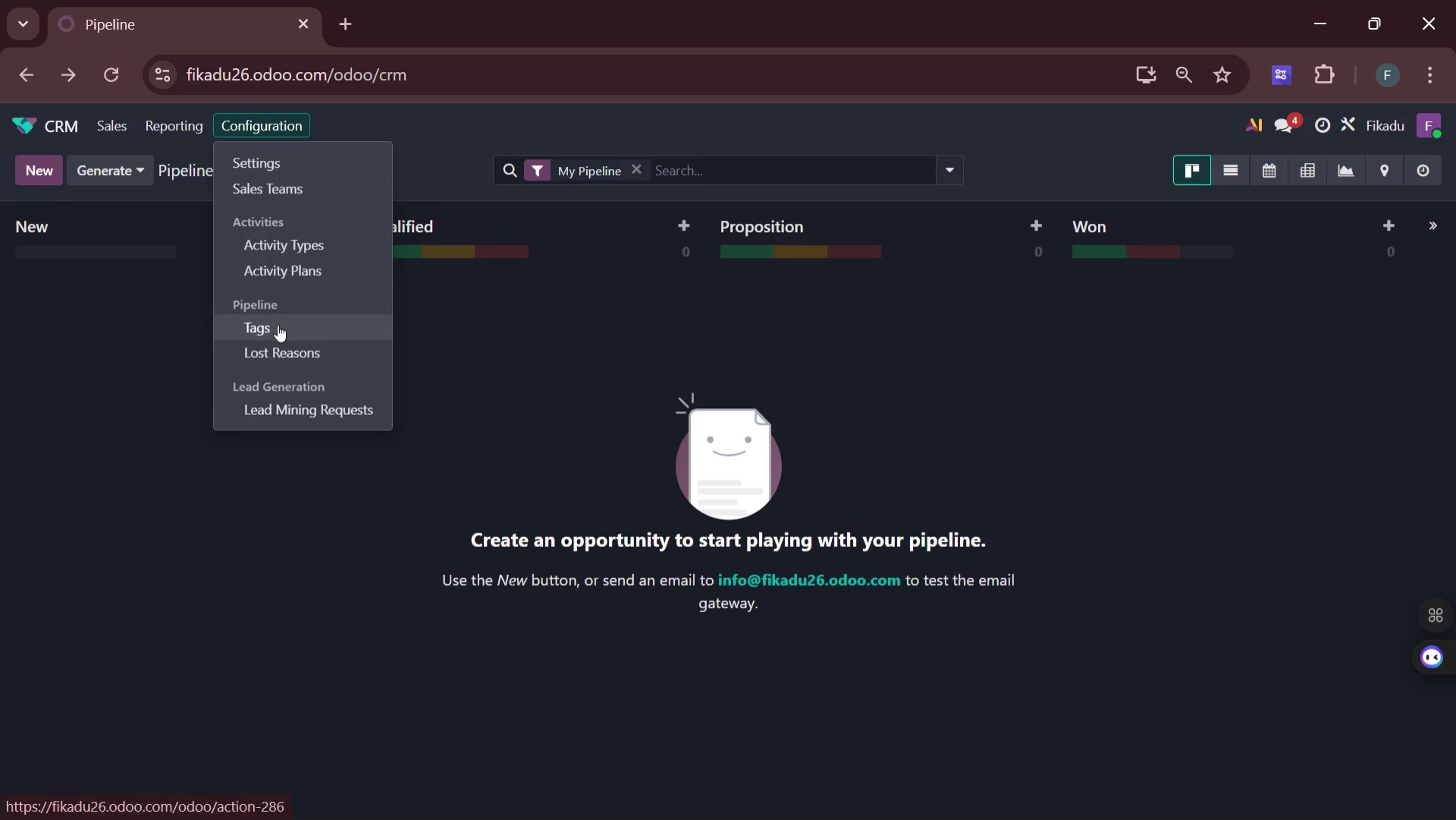 
left_click([297, 417])
 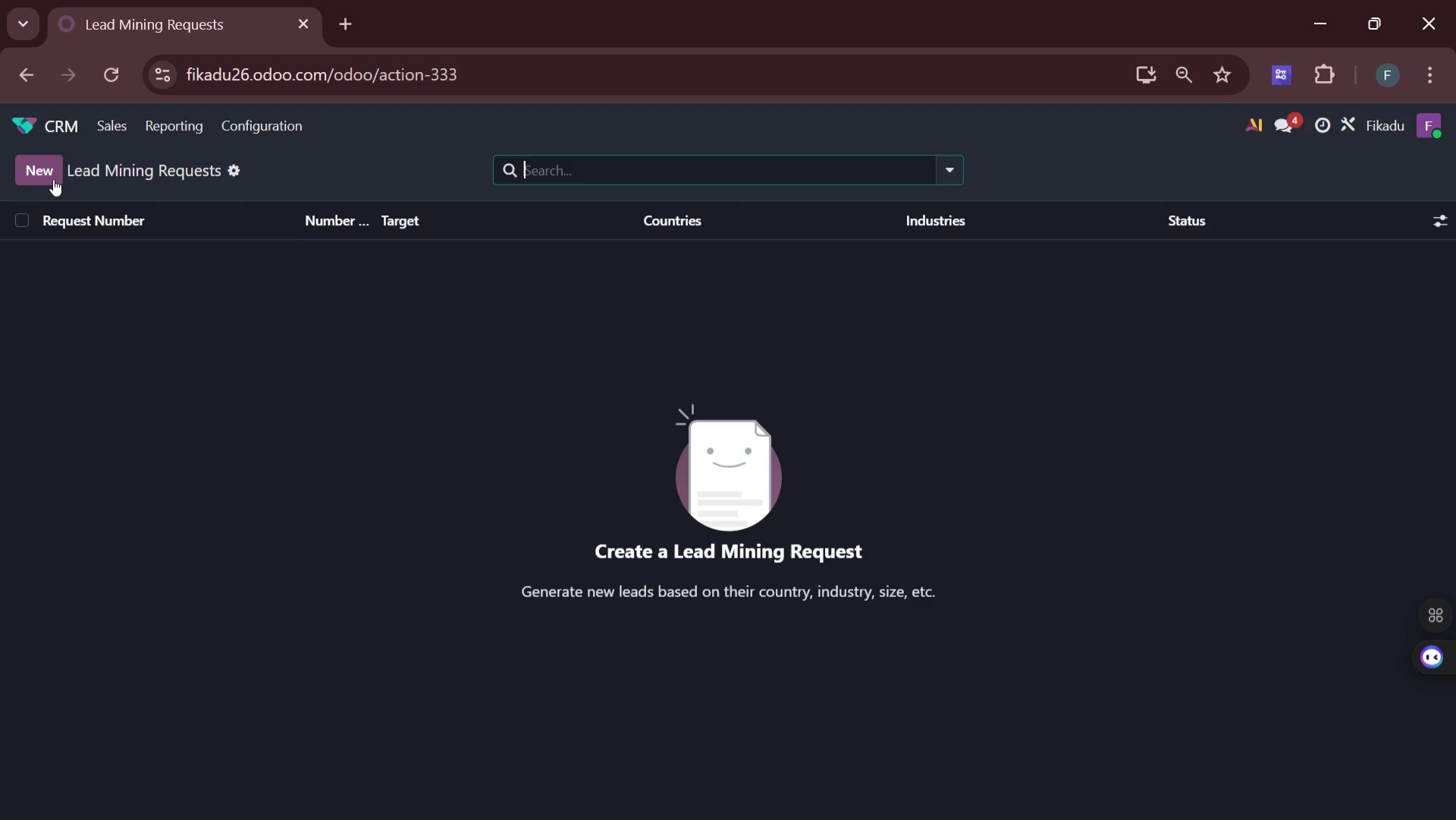 
left_click([52, 176])
 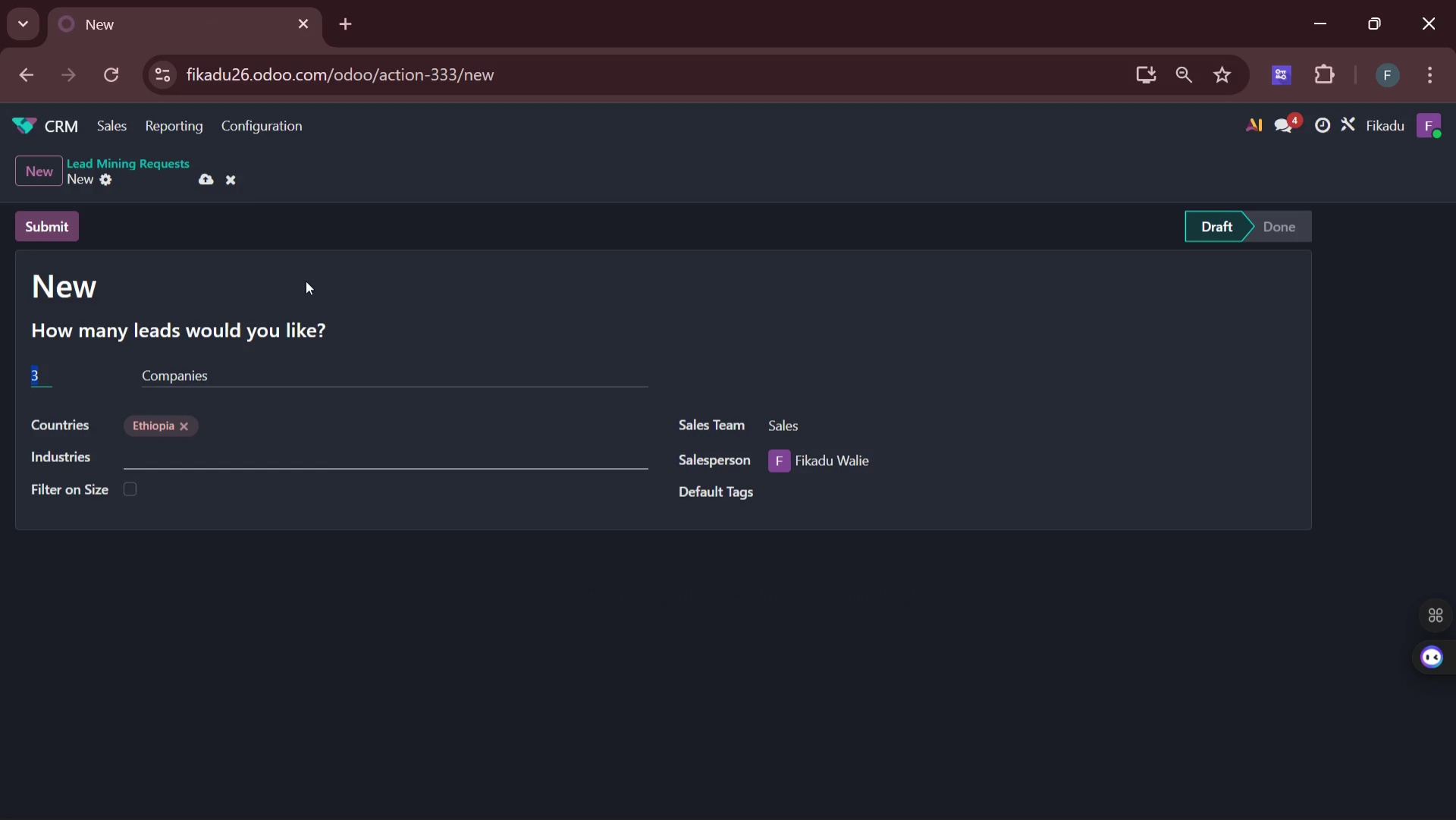 
wait(23.19)
 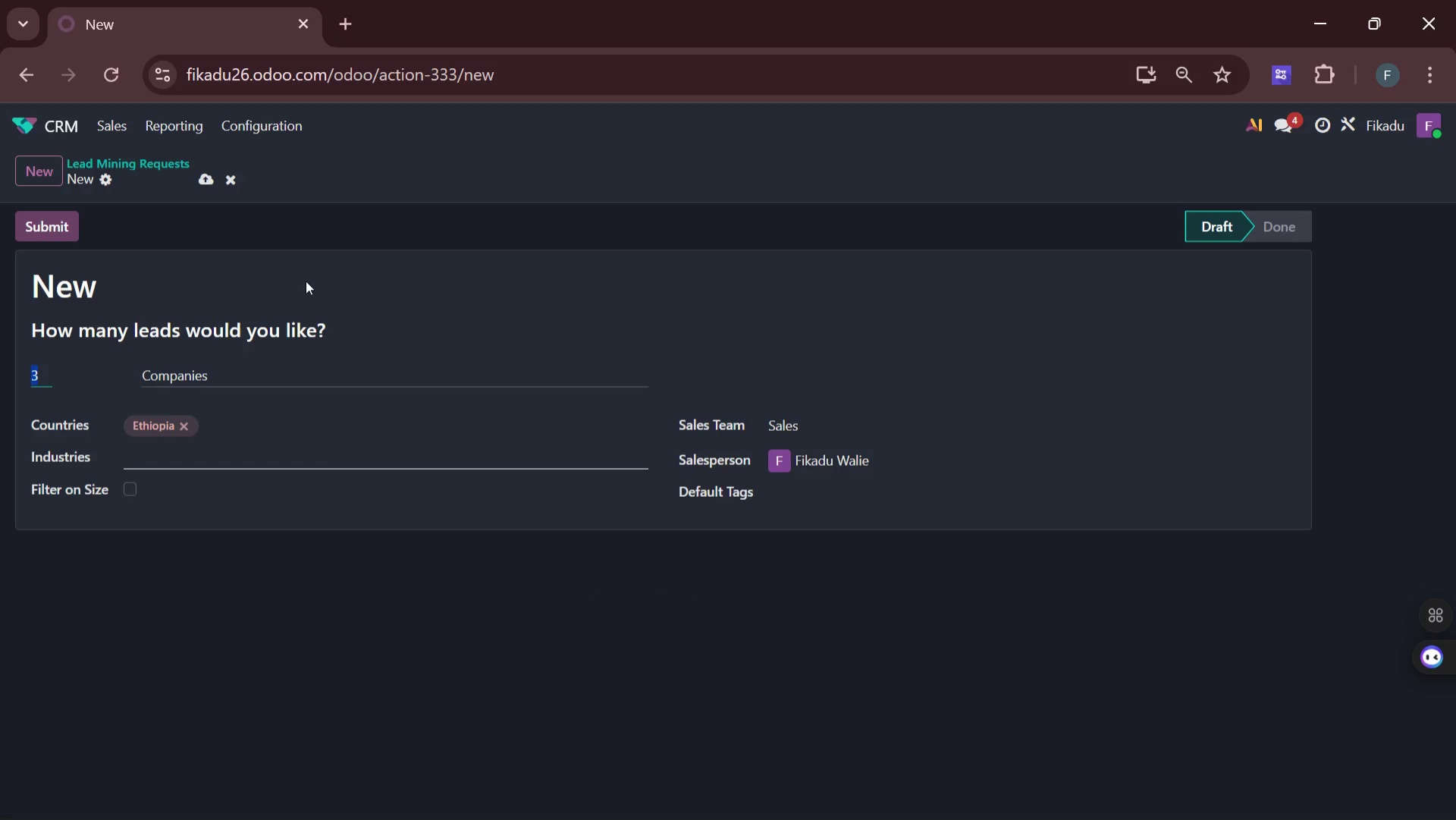 
left_click([268, 126])
 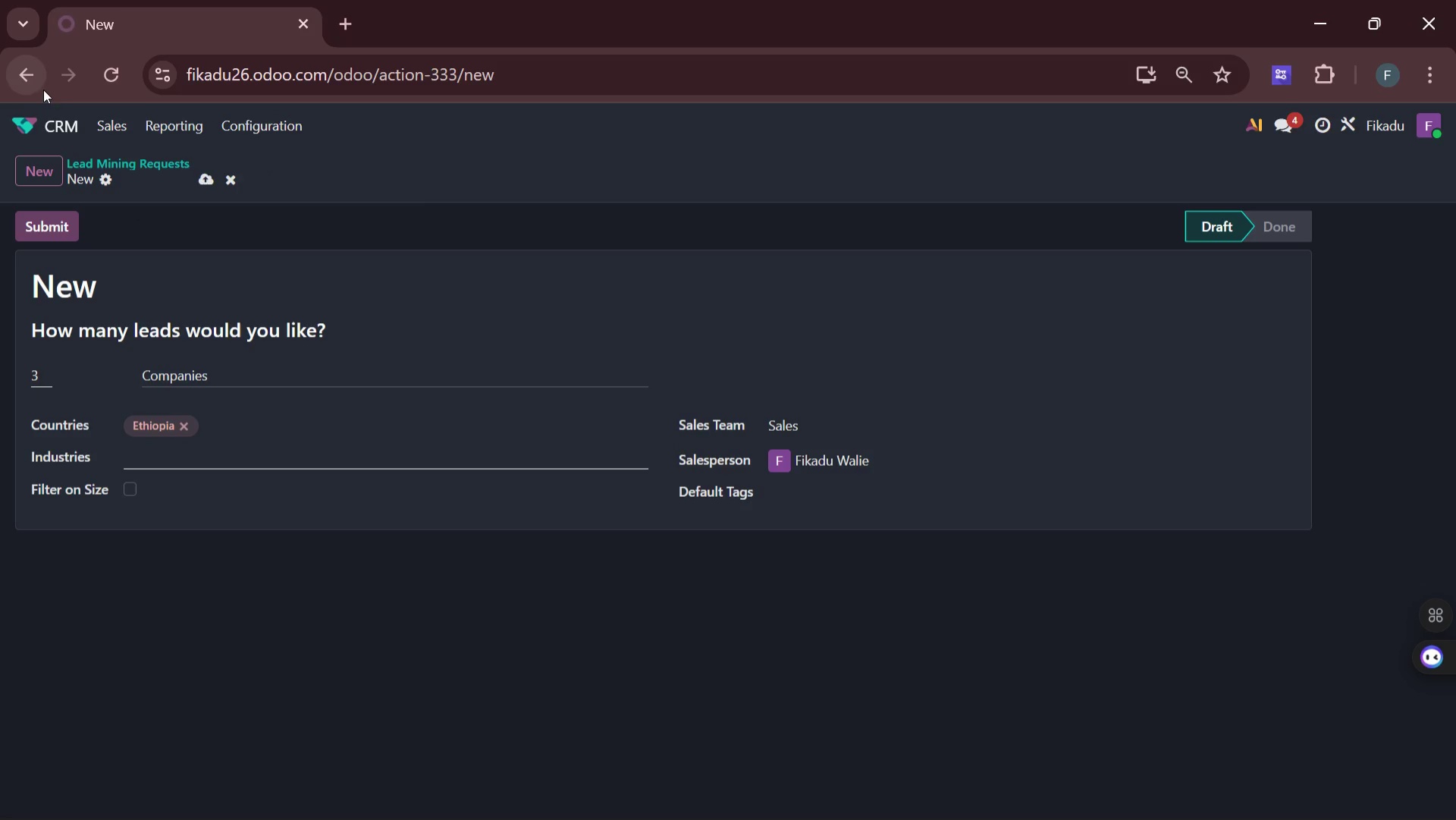 
left_click([30, 69])
 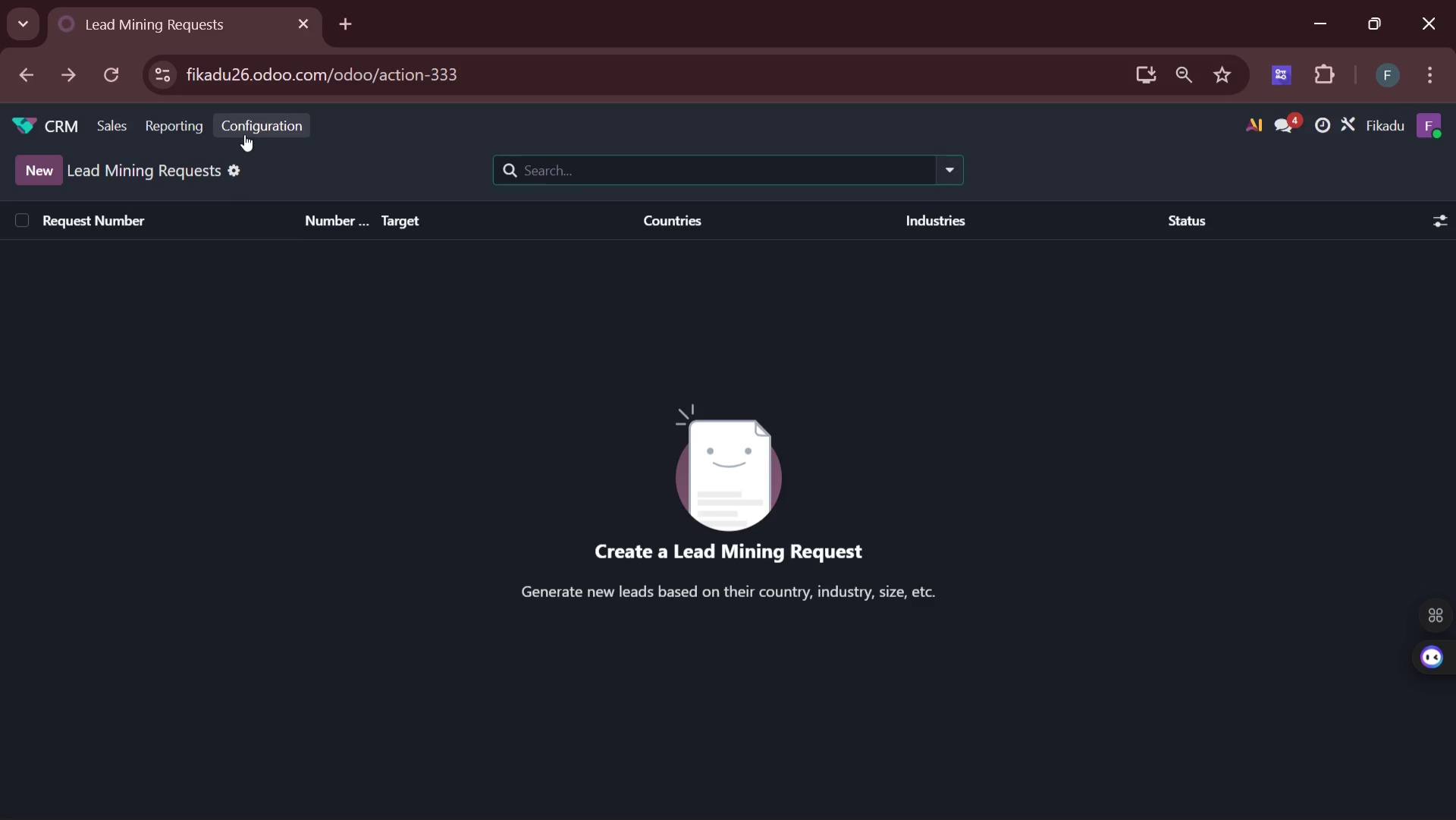 
left_click([254, 133])
 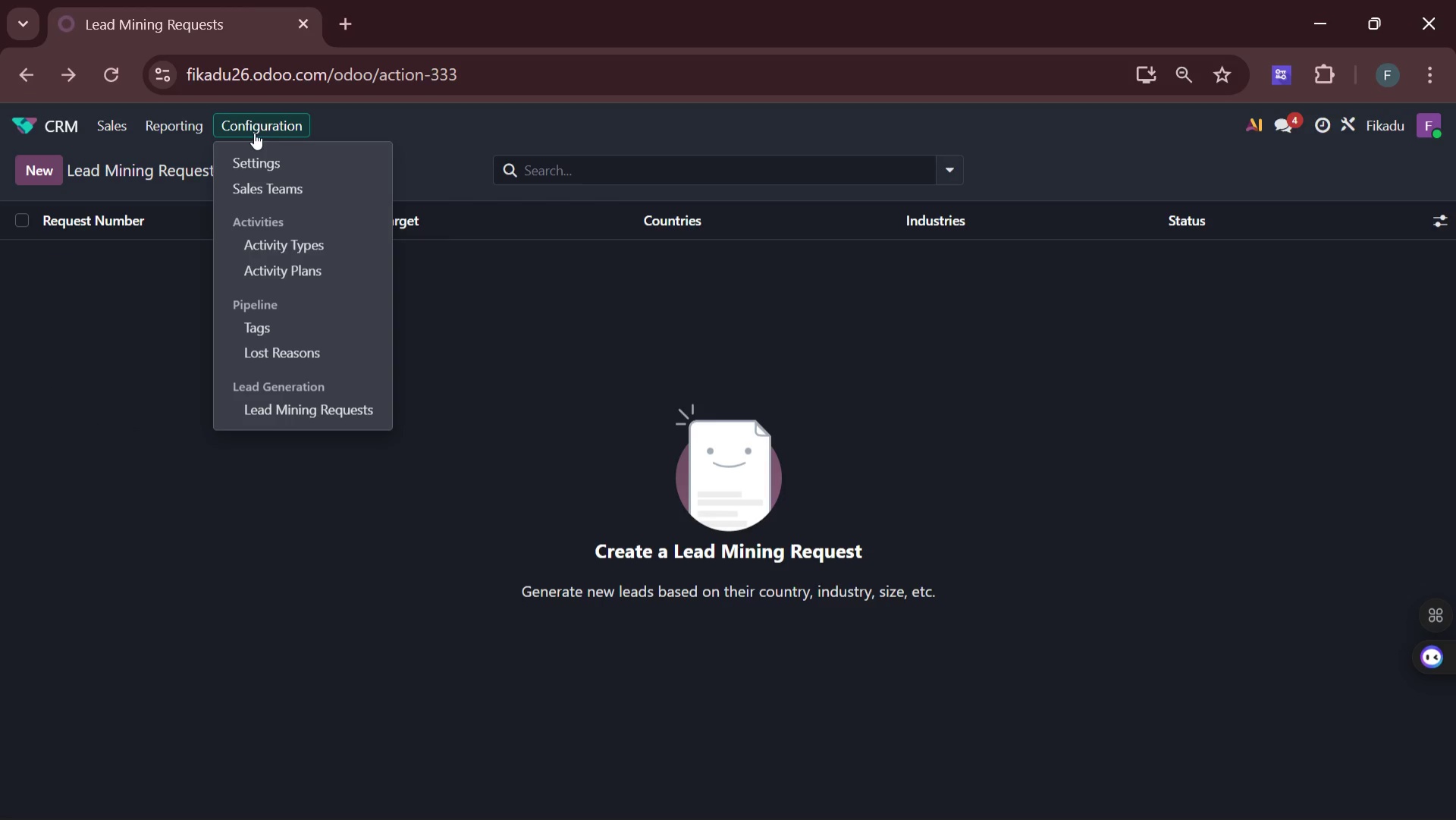 
wait(8.44)
 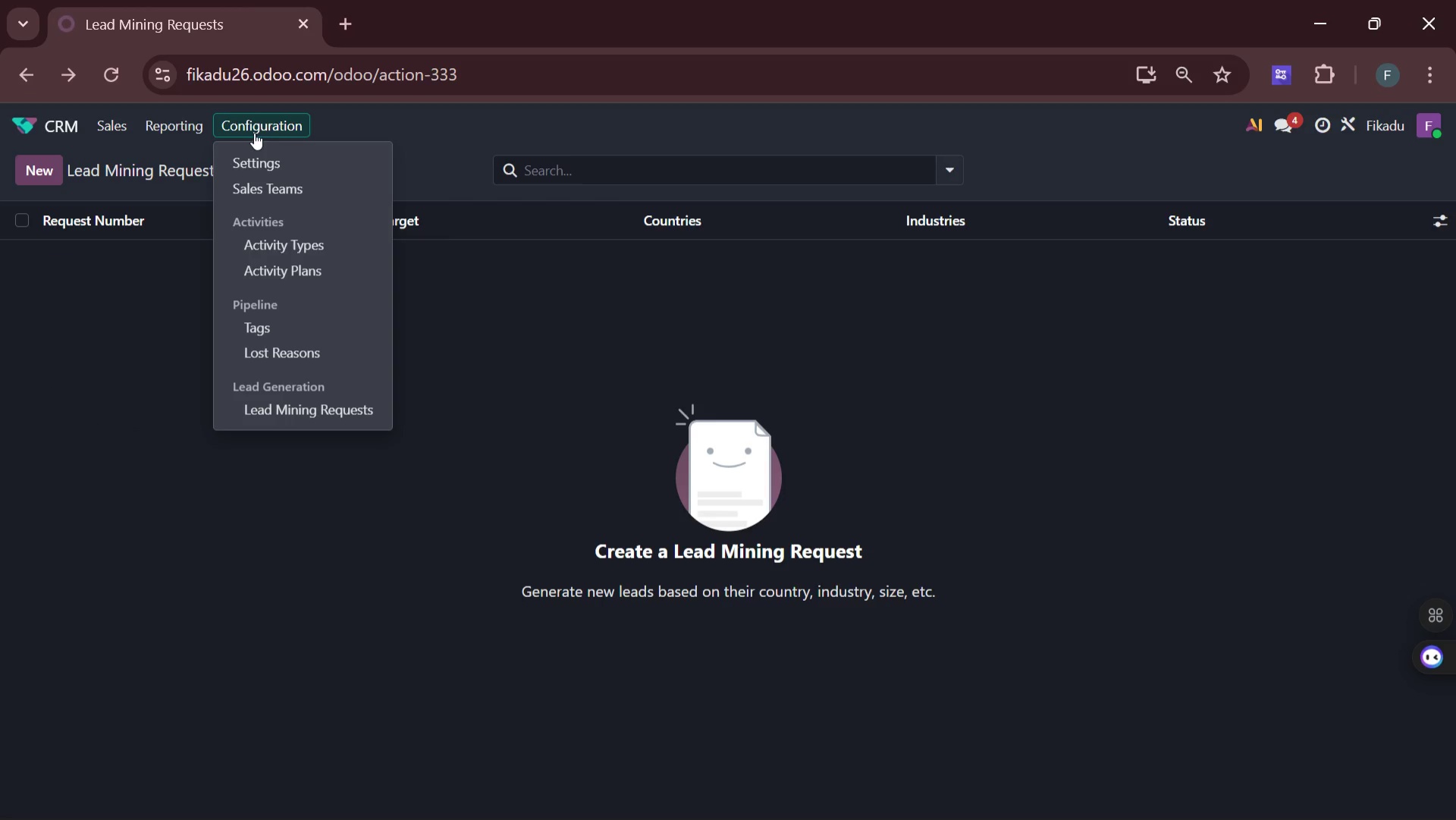 
left_click([281, 187])
 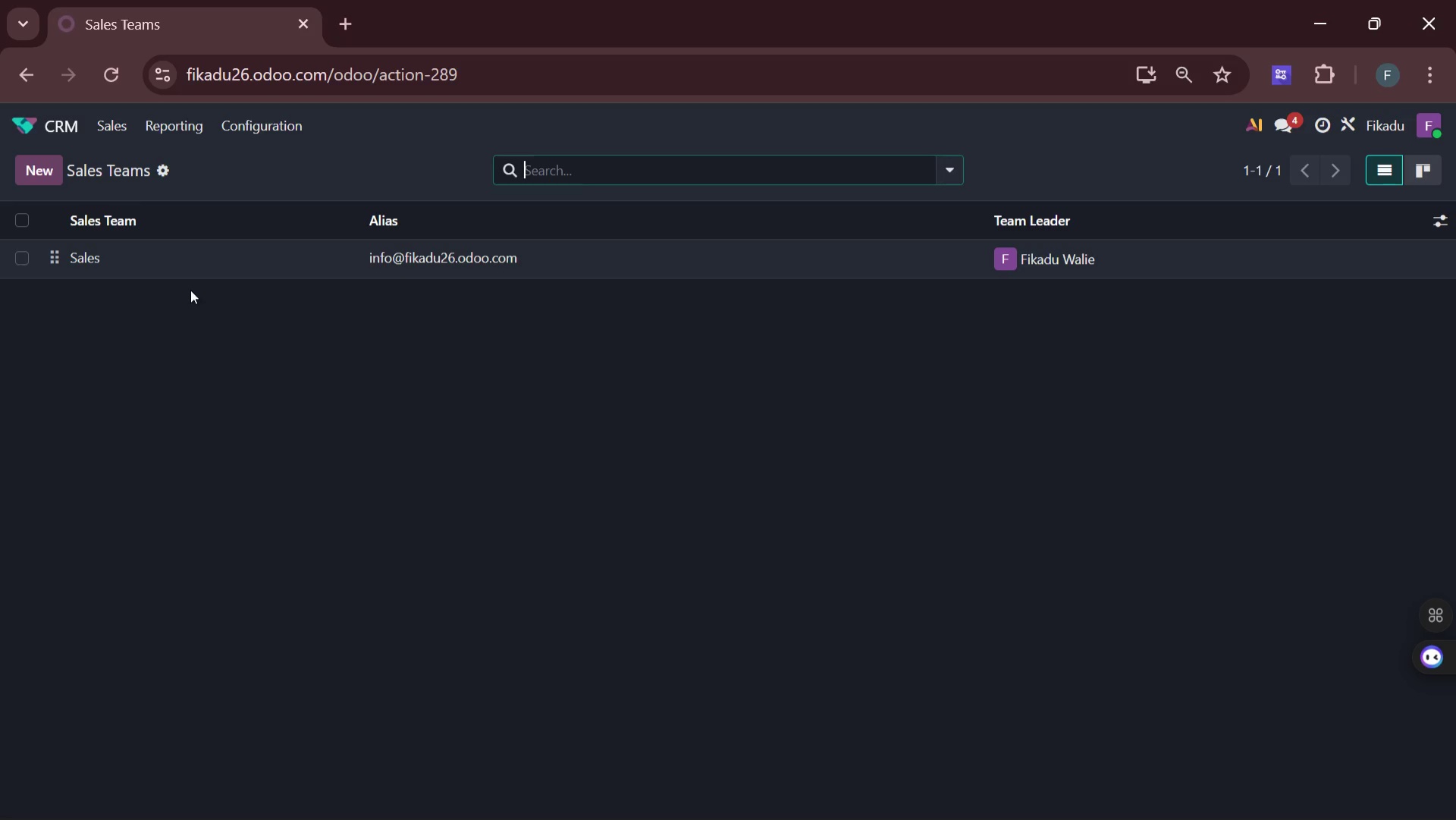 
wait(15.28)
 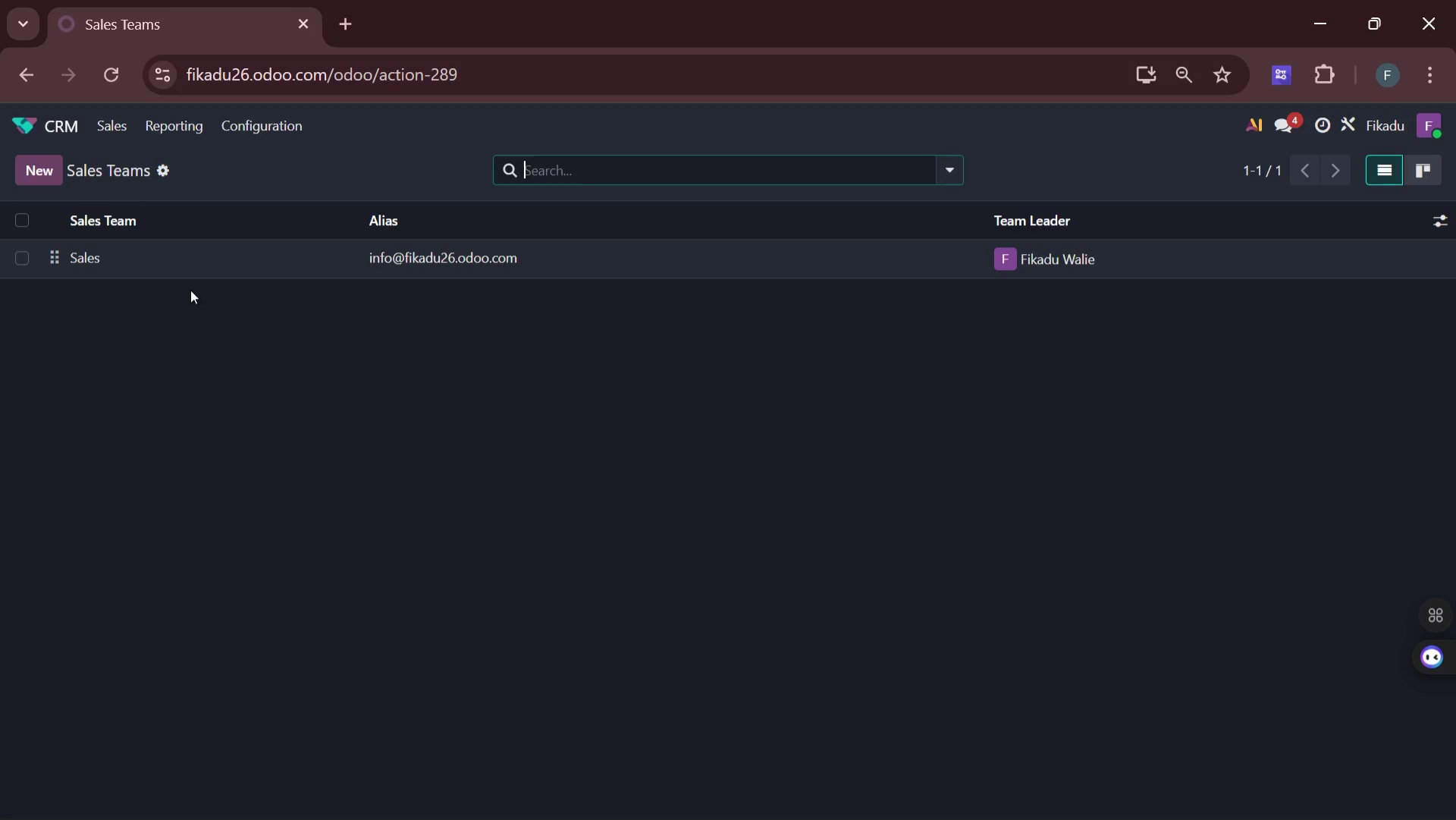 
left_click([136, 226])
 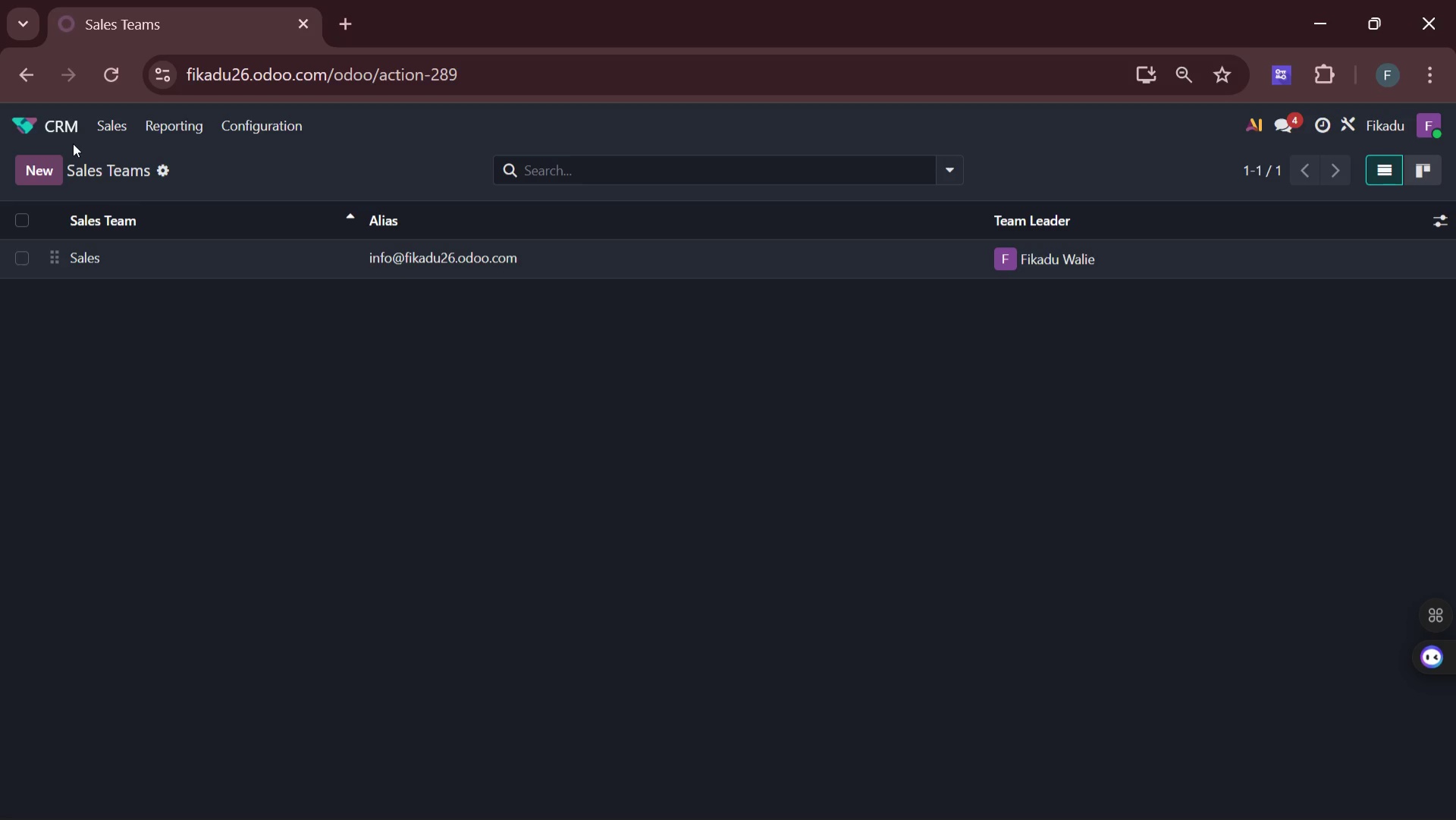 
wait(34.94)
 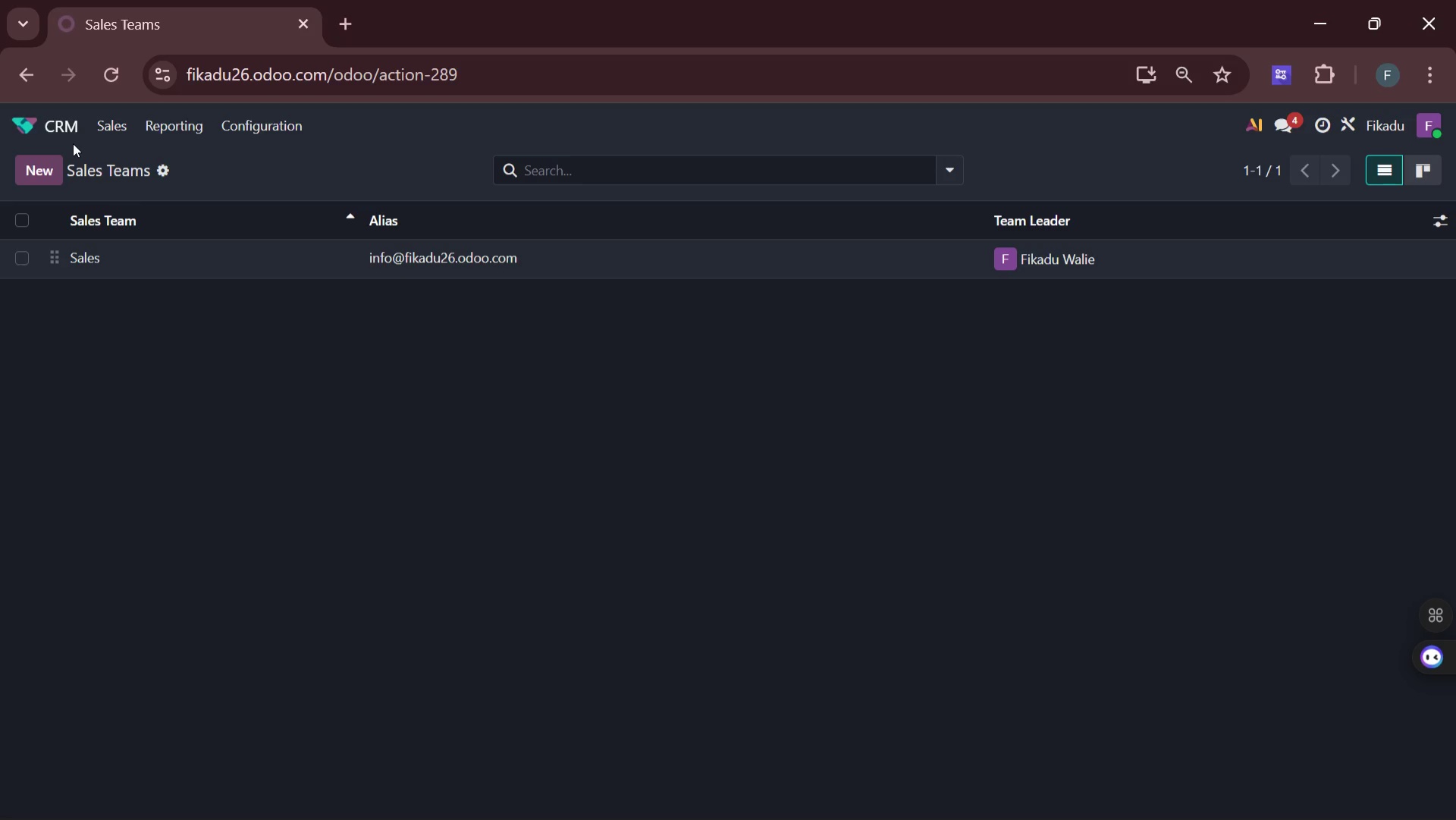 
left_click([247, 134])
 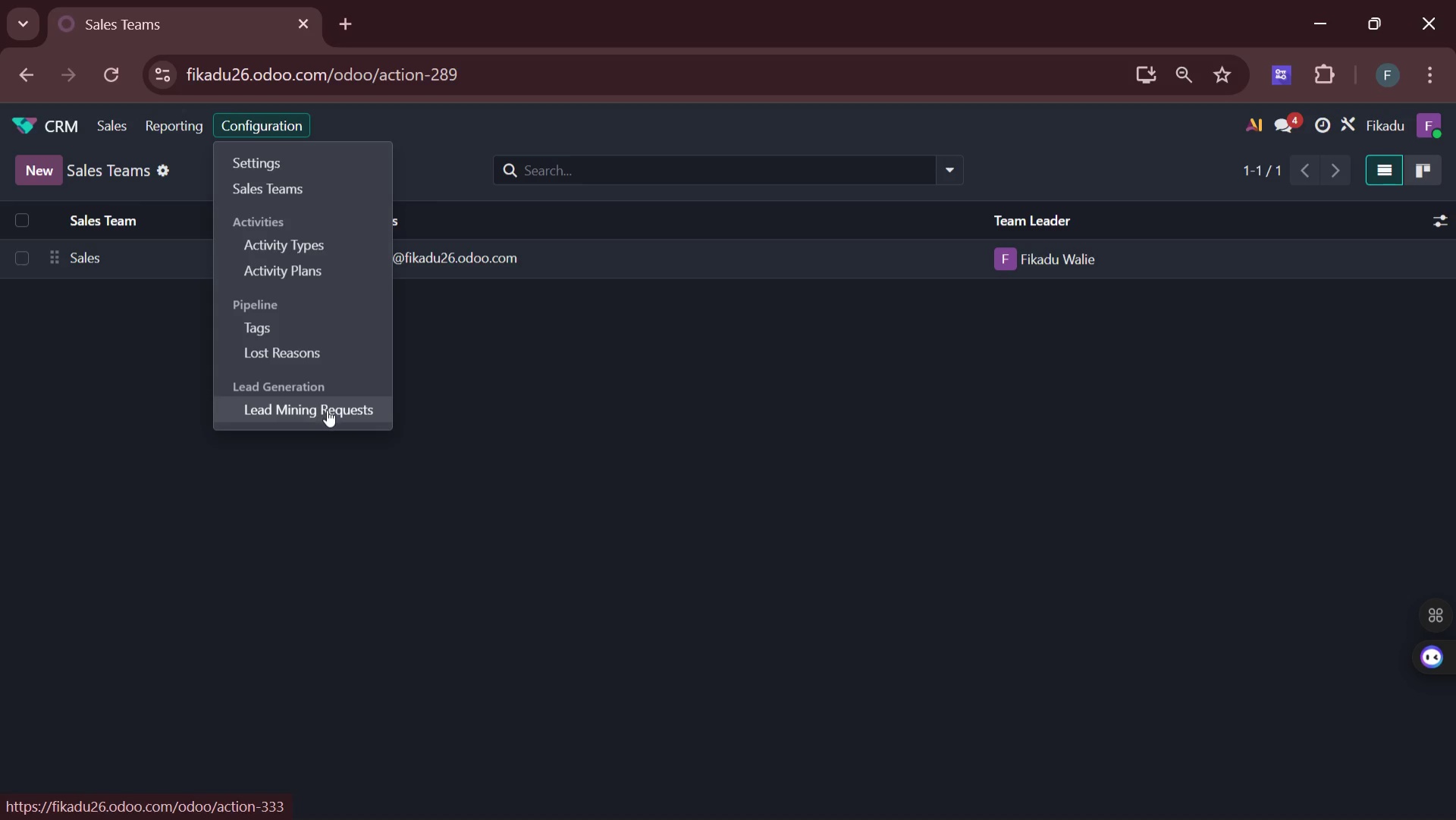 
left_click([315, 409])
 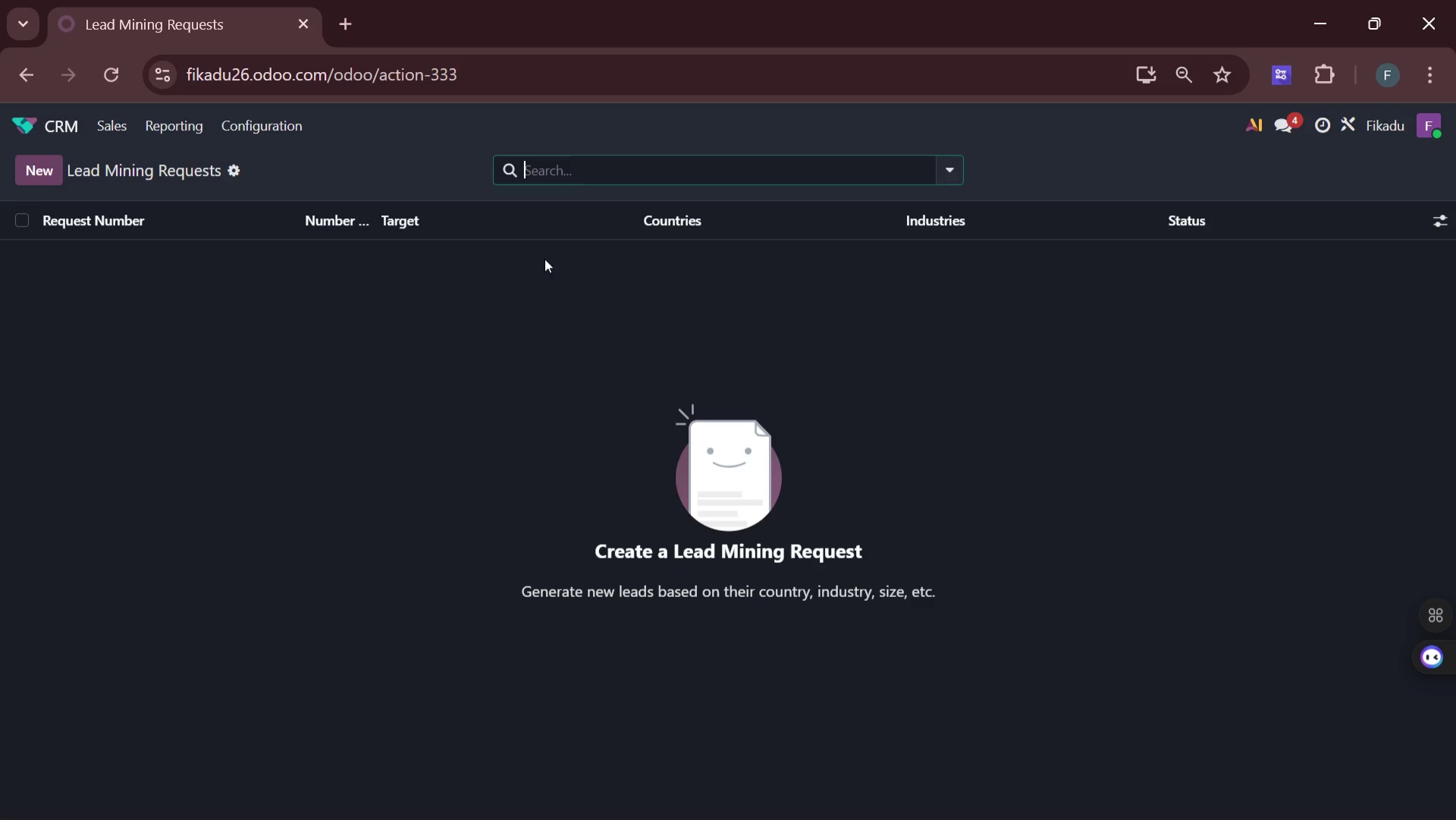 
wait(12.0)
 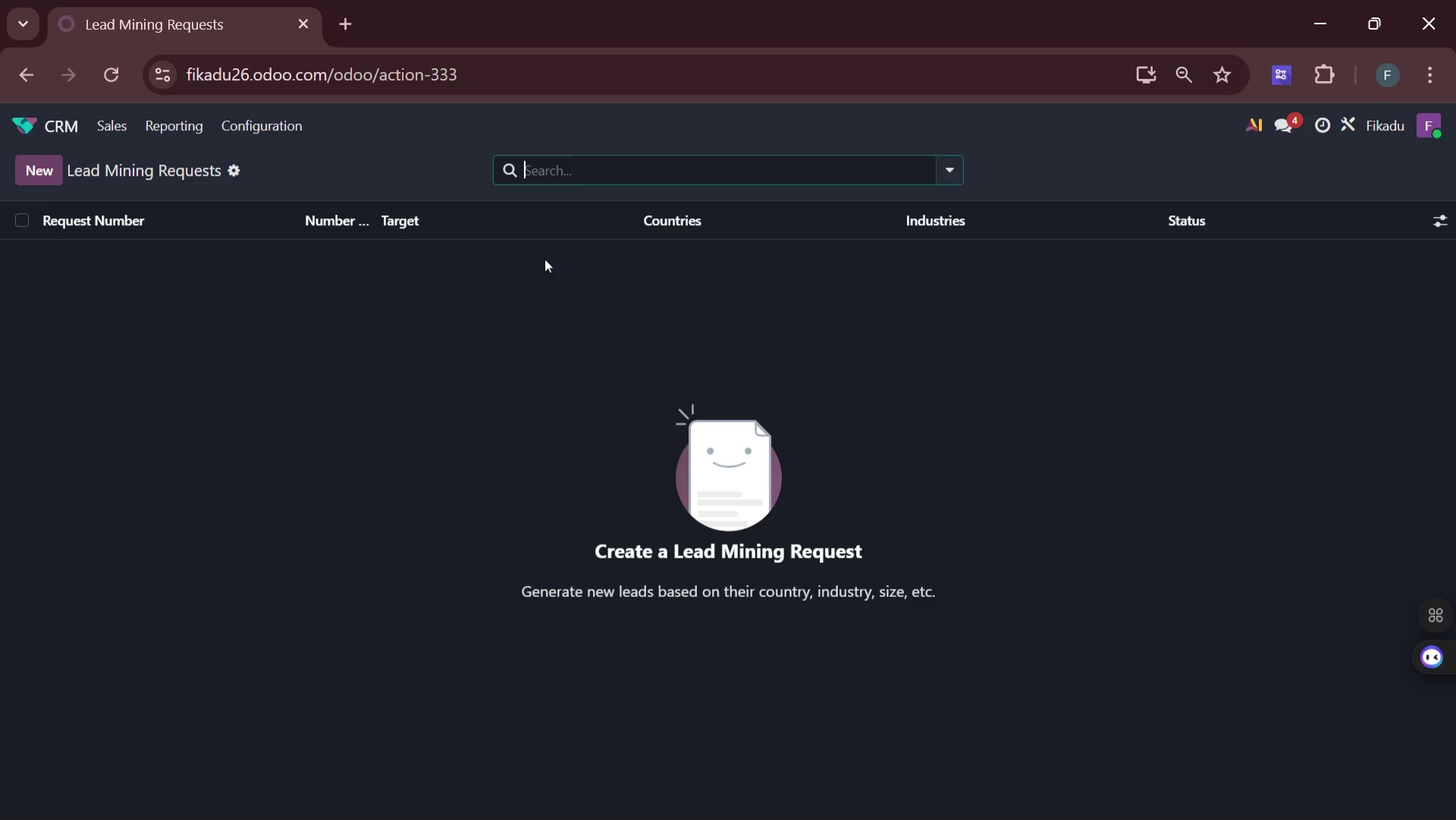 
left_click([50, 174])
 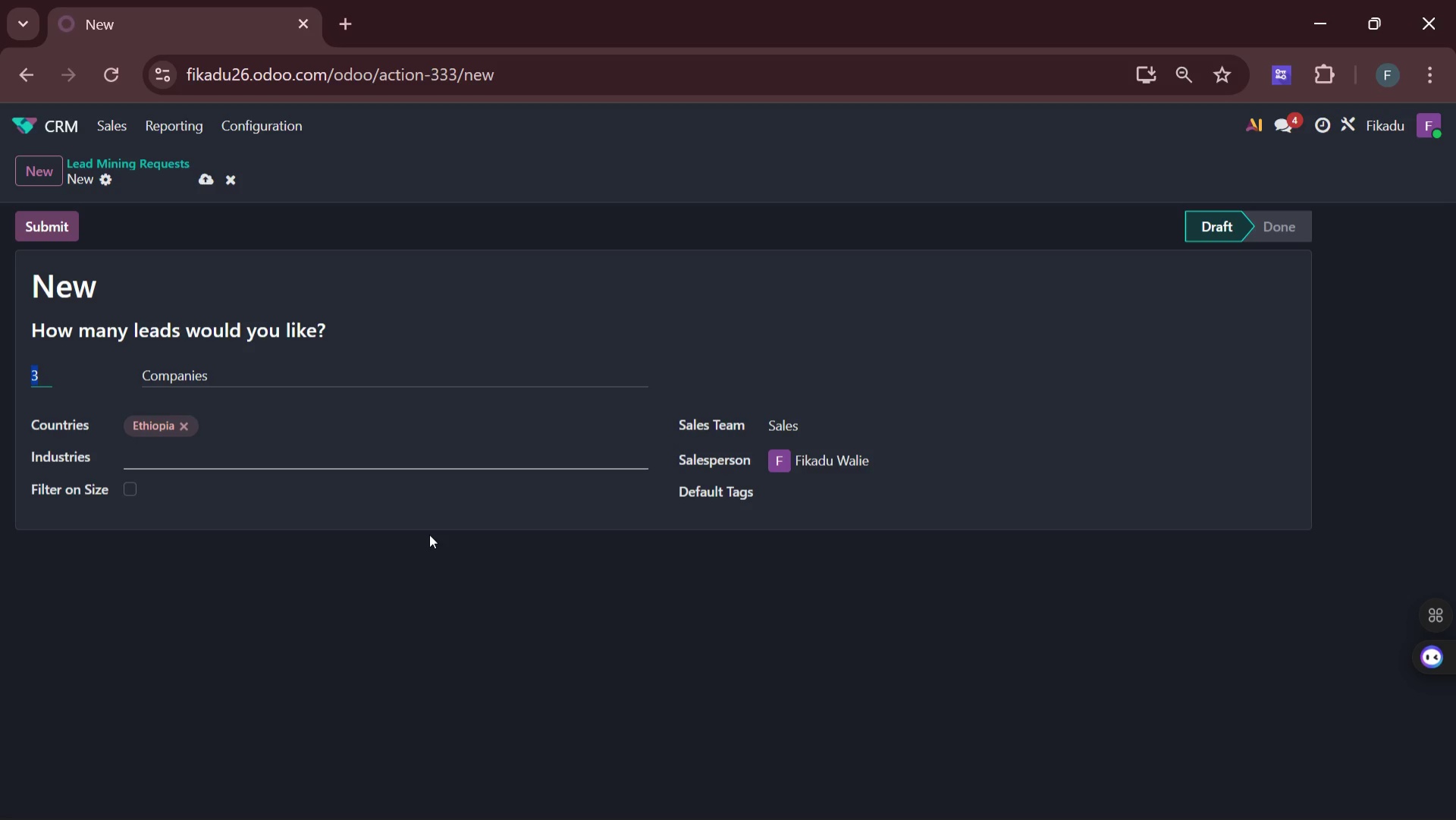 
wait(18.38)
 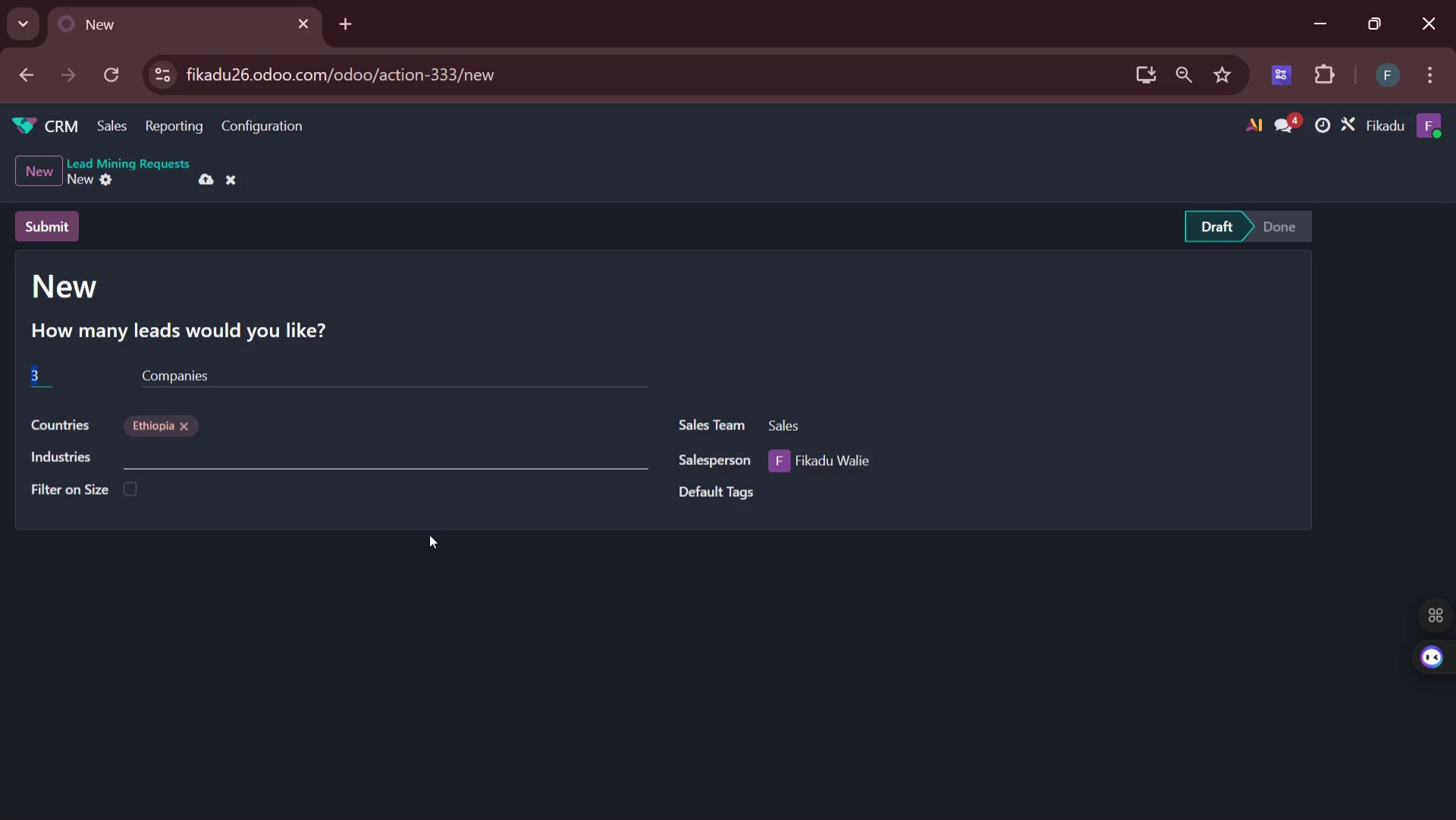 
left_click([34, 79])
 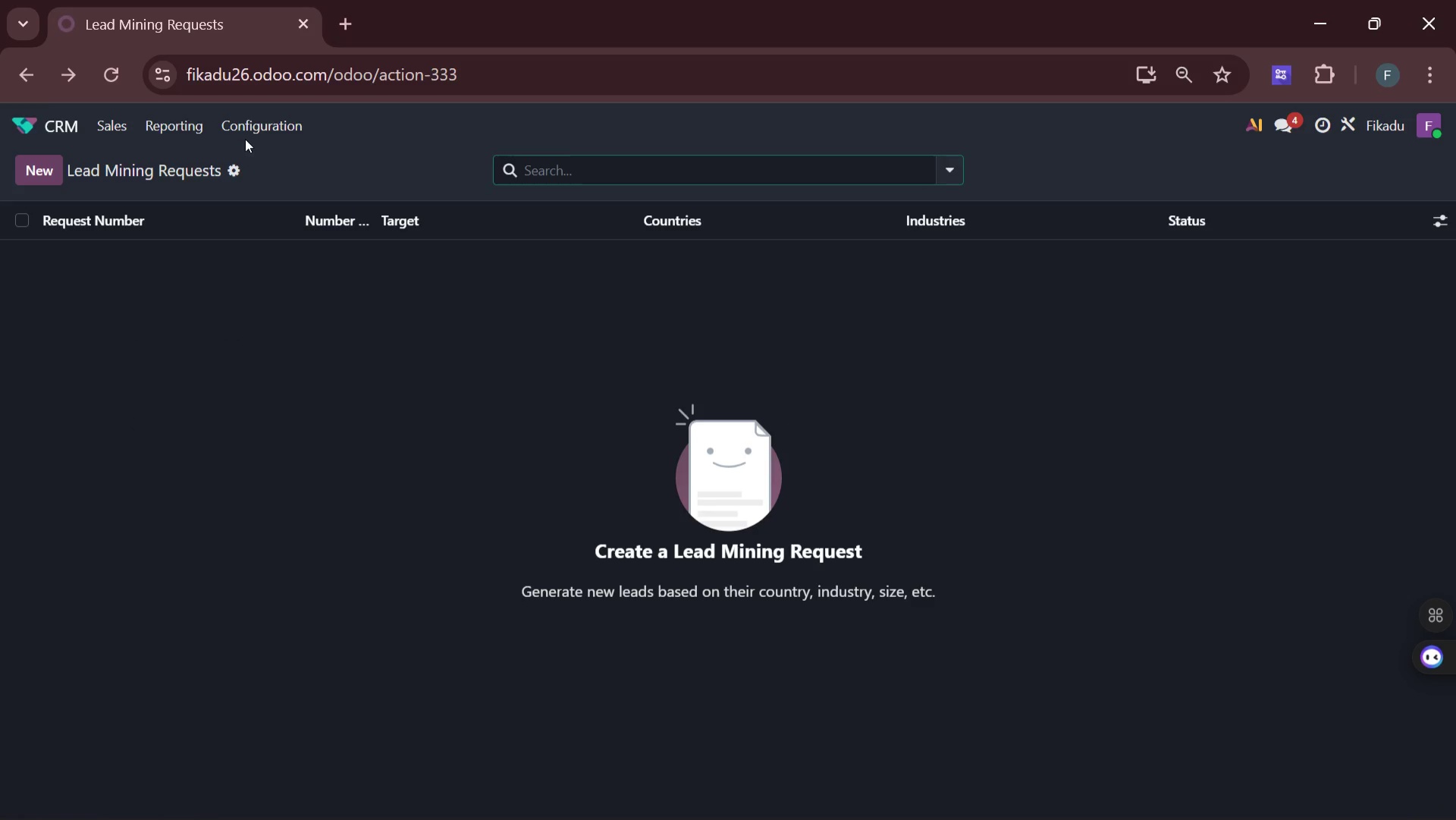 
left_click([249, 127])
 